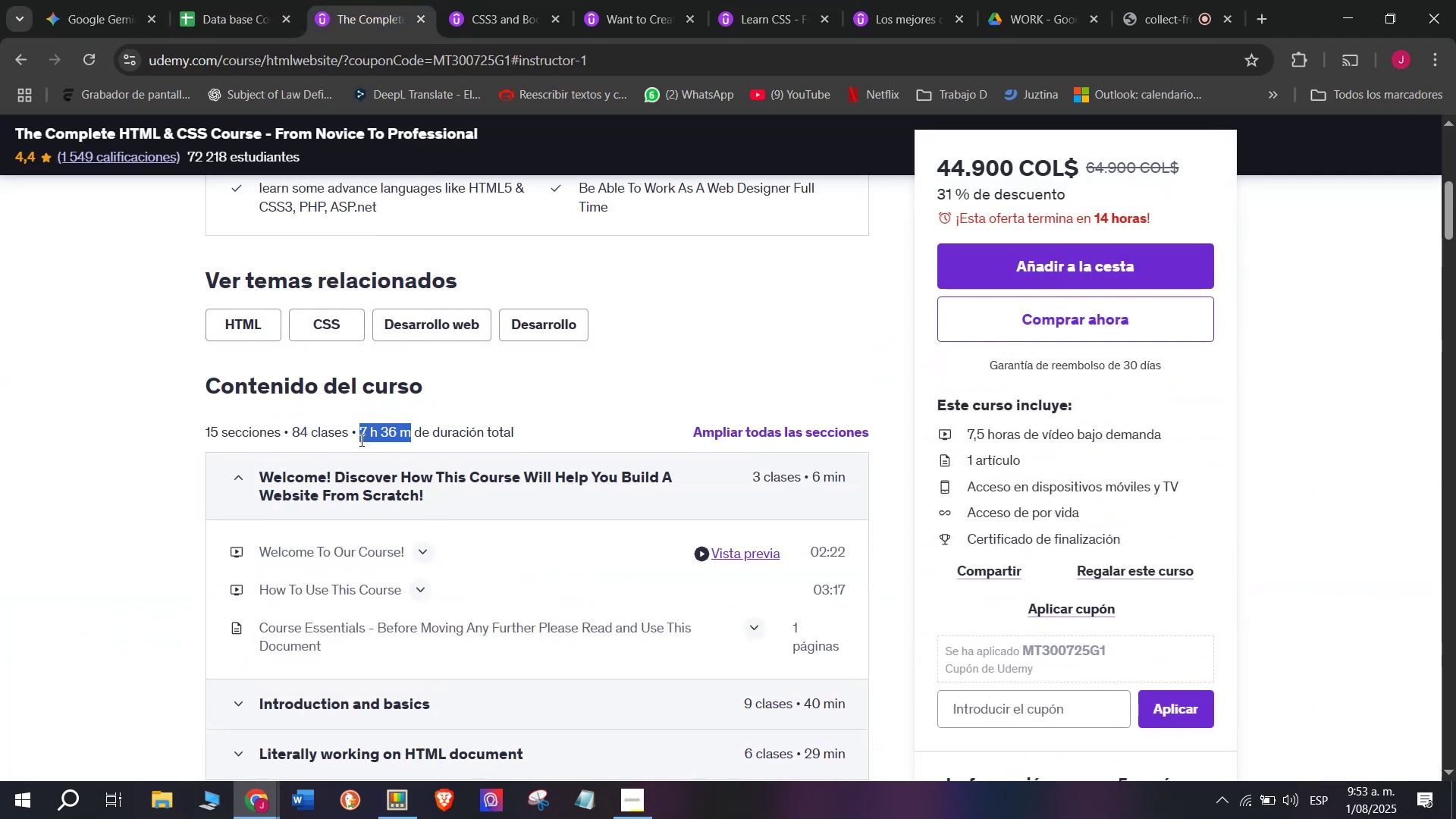 
key(Control+ControlLeft)
 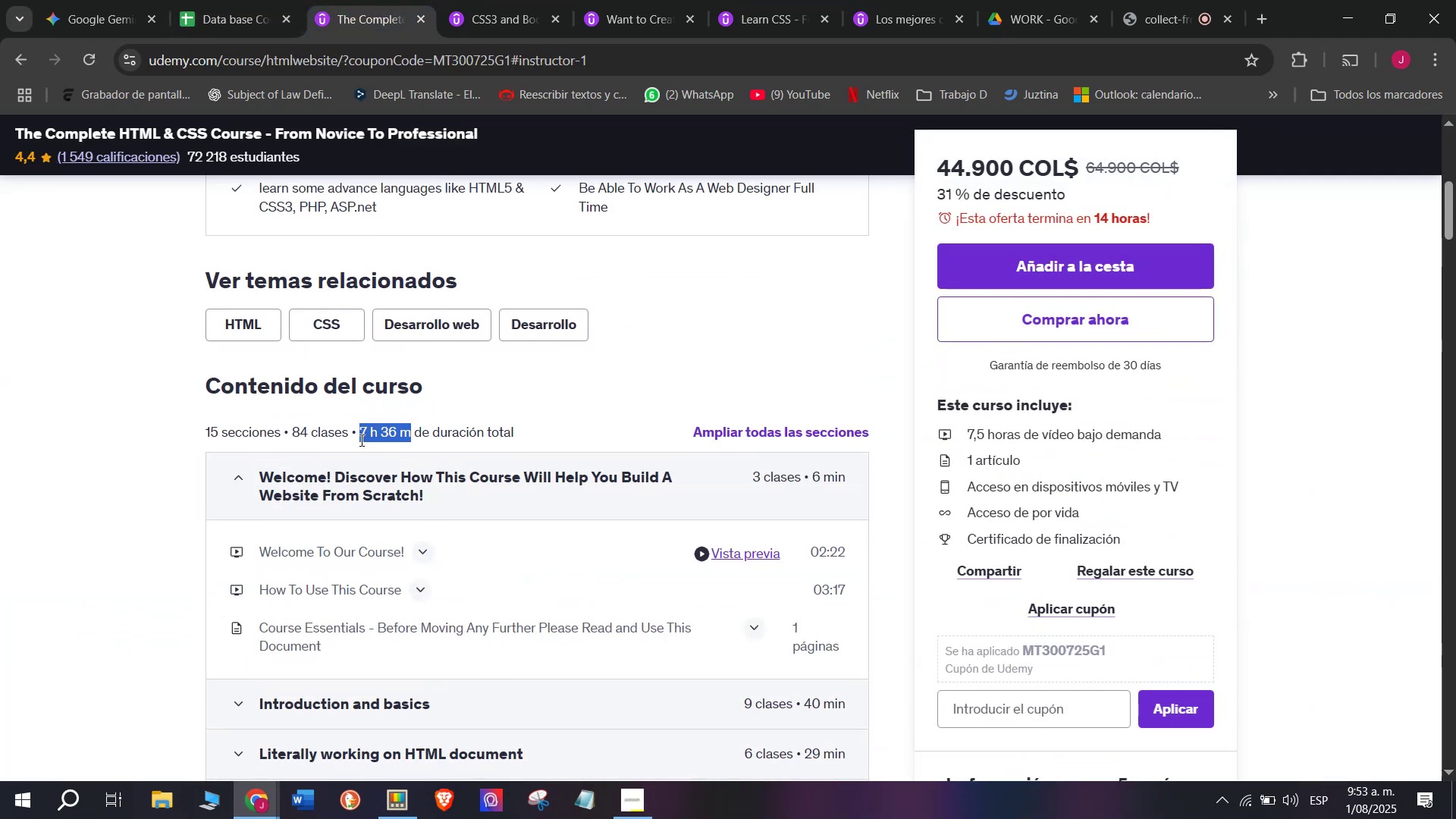 
key(Control+C)
 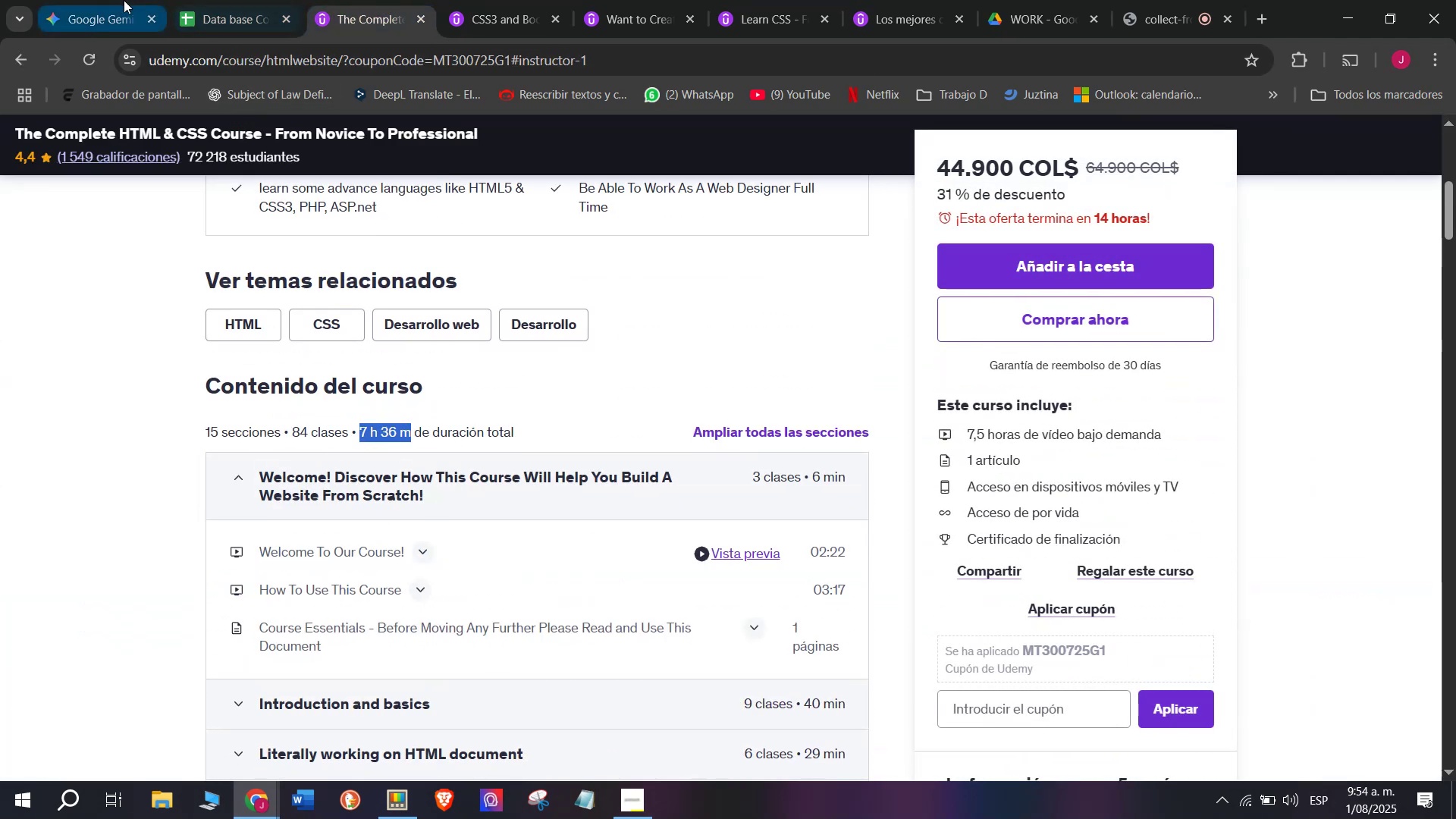 
left_click([207, 0])
 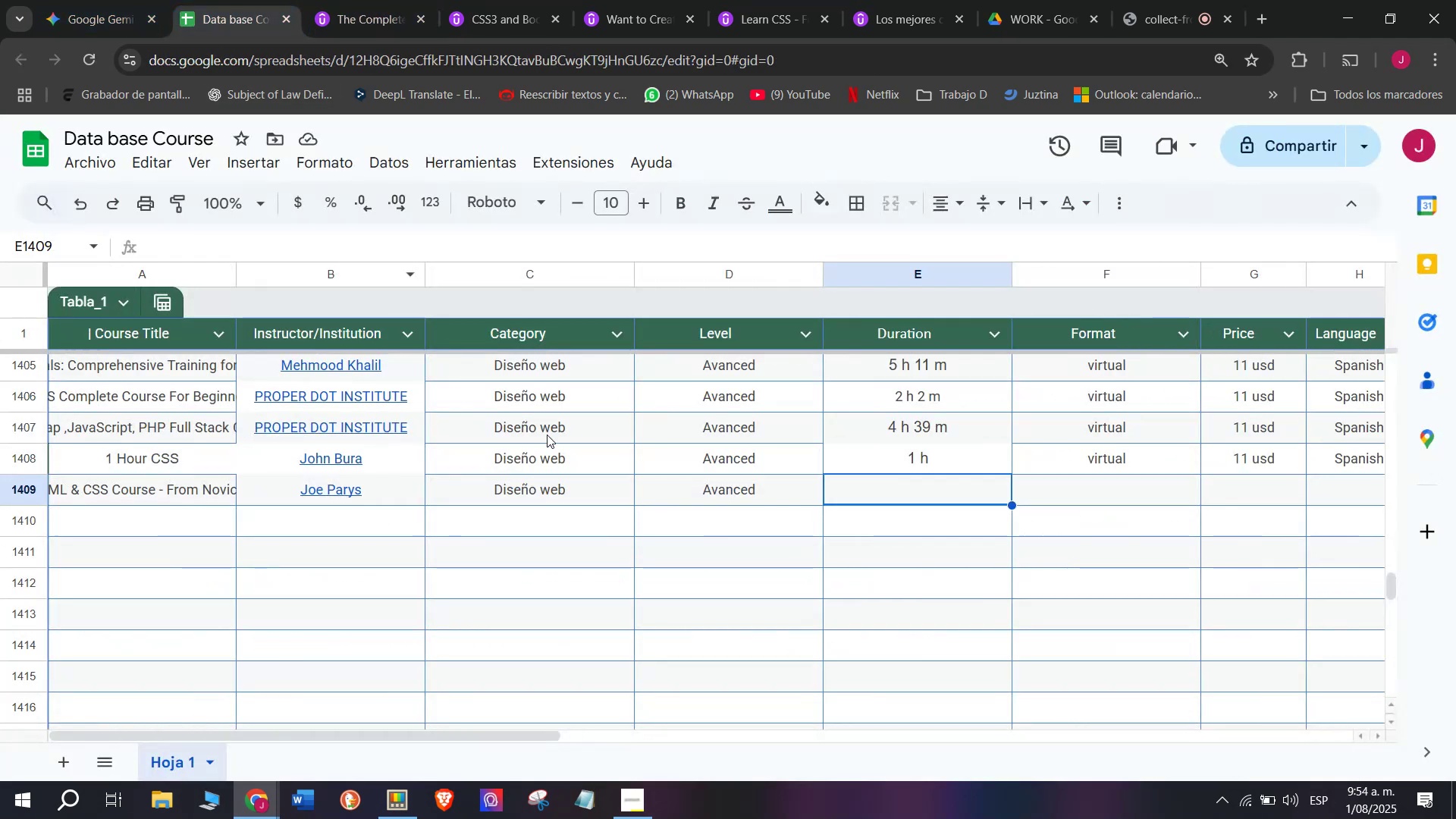 
key(Z)
 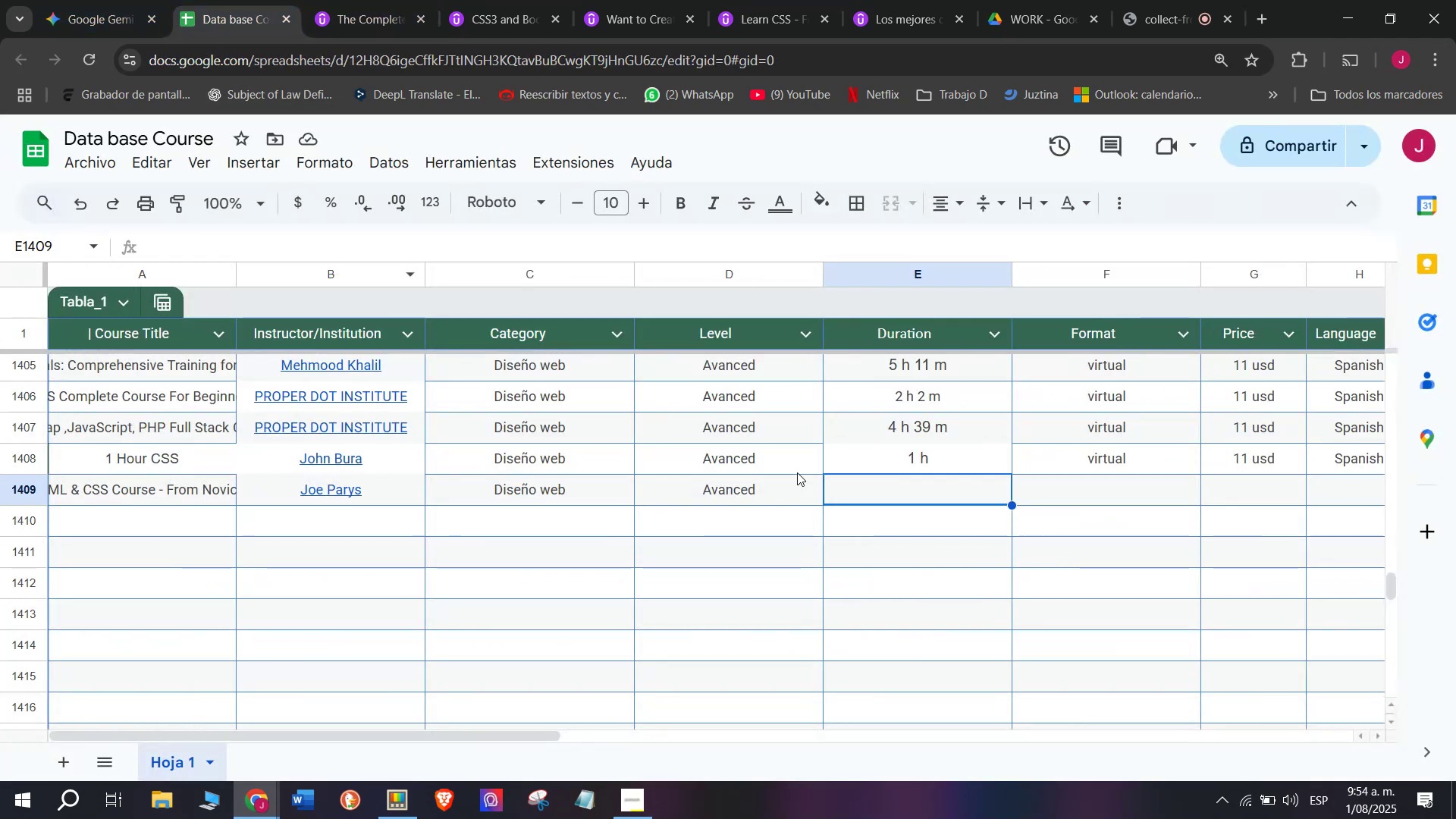 
key(Control+ControlLeft)
 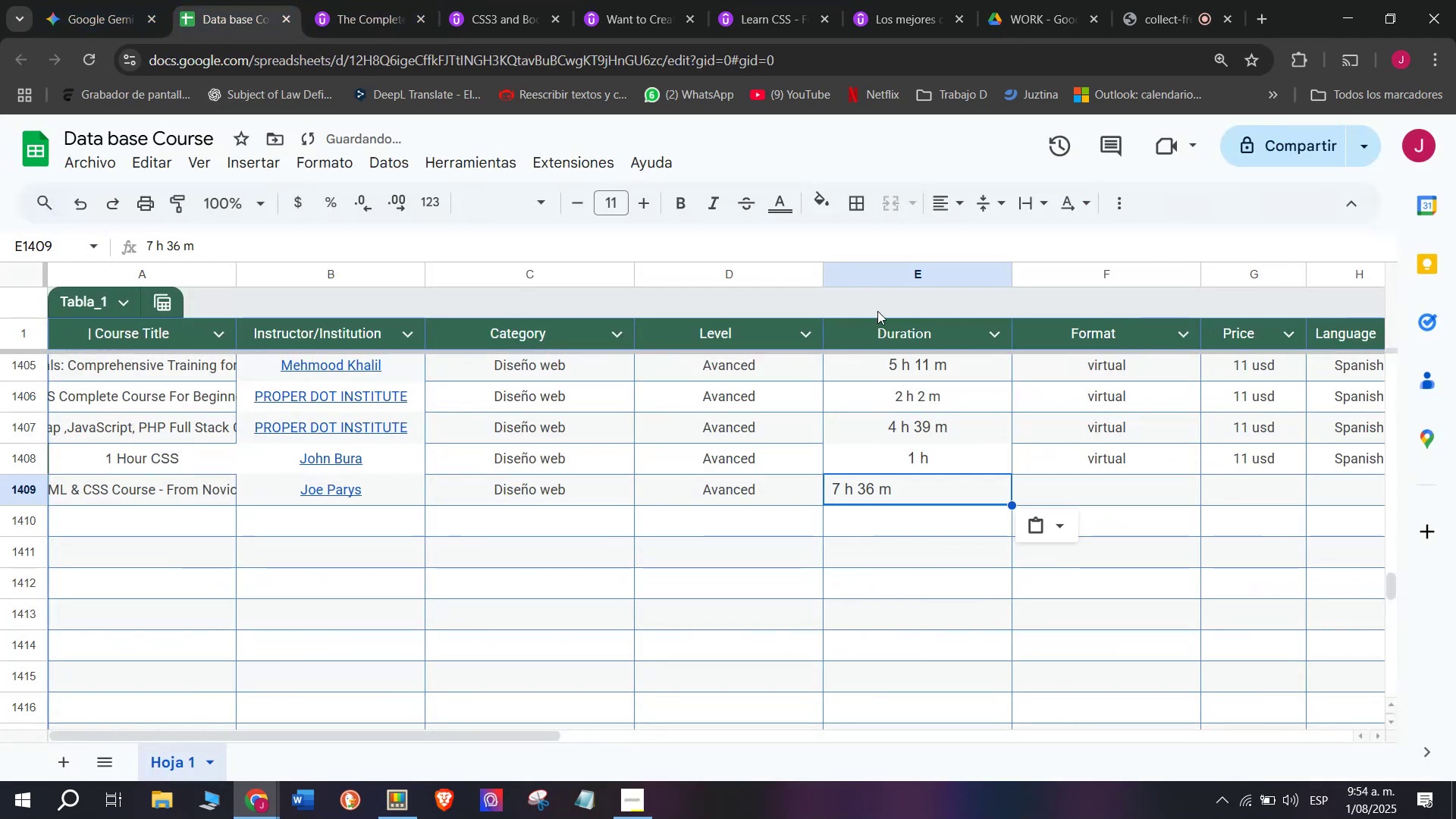 
key(Control+V)
 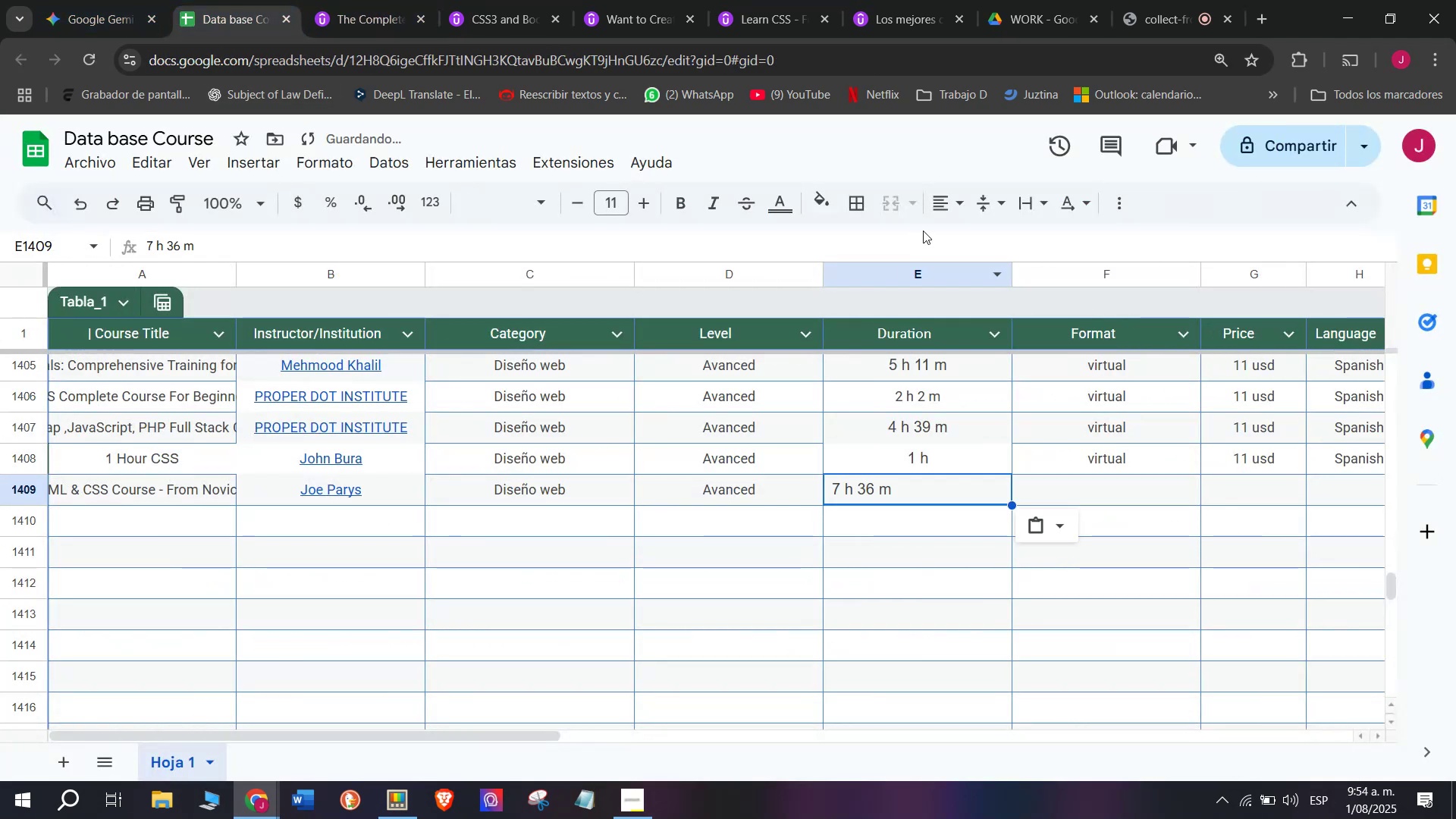 
left_click([943, 212])
 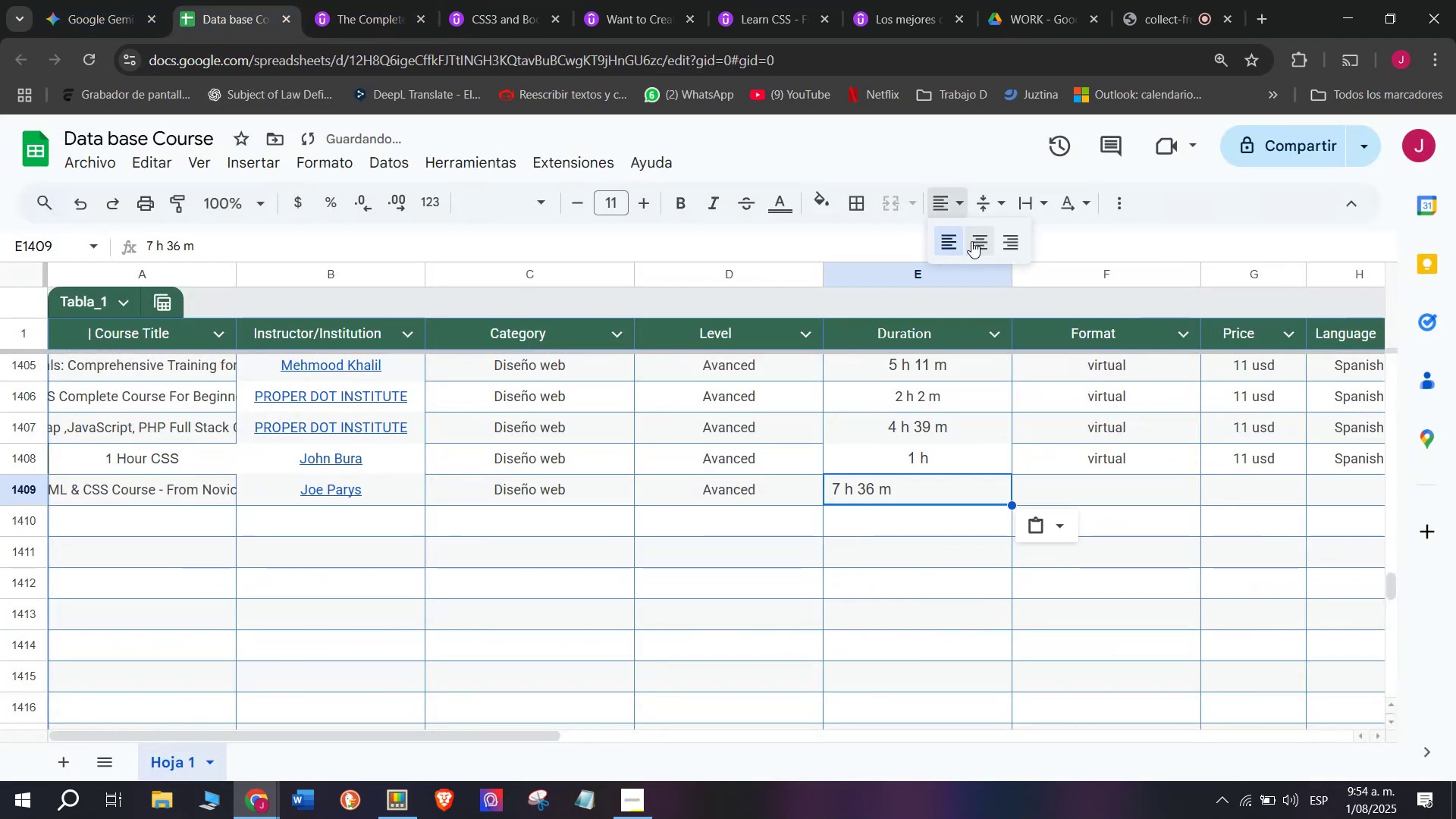 
left_click([971, 241])
 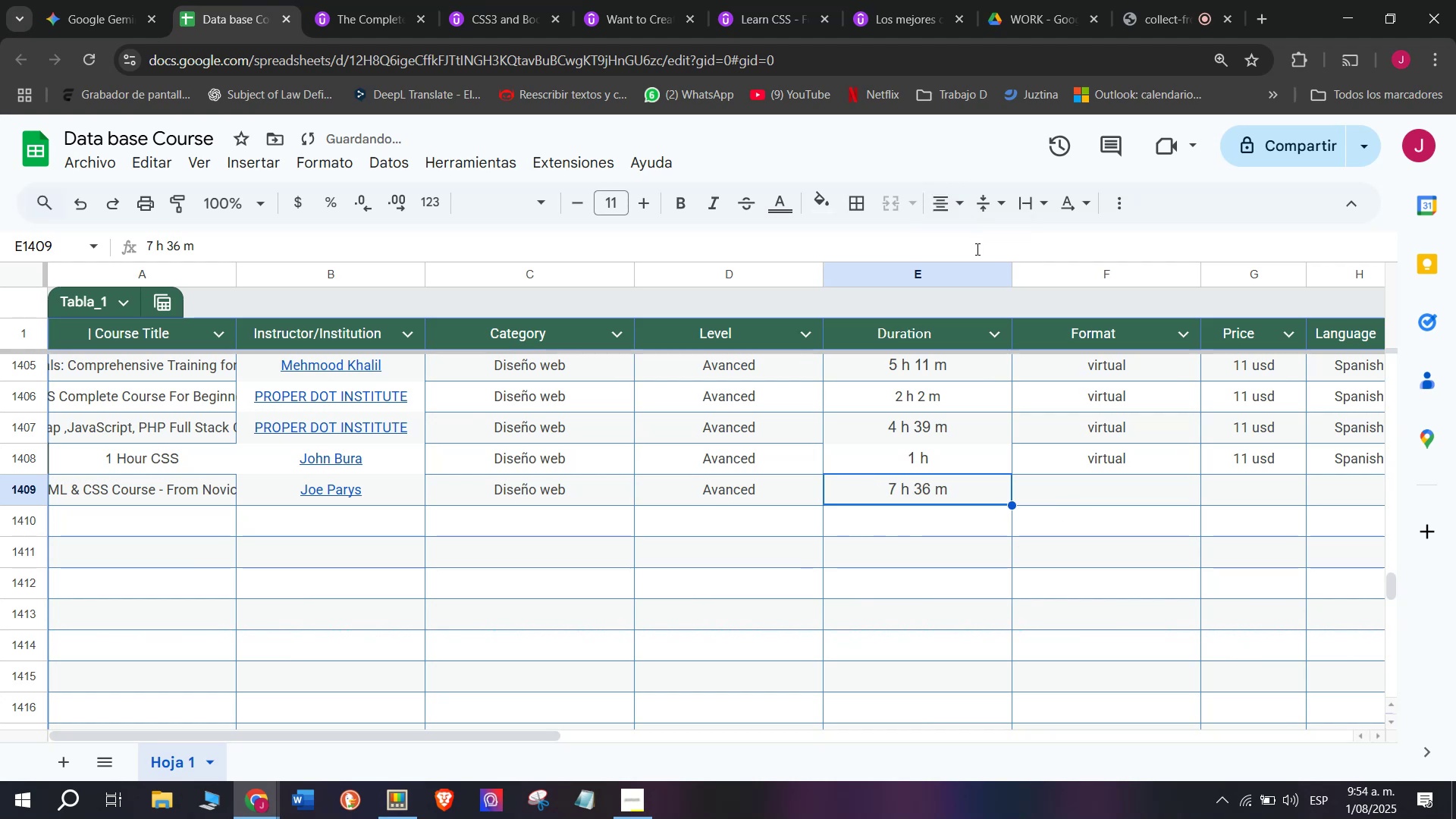 
wait(8.84)
 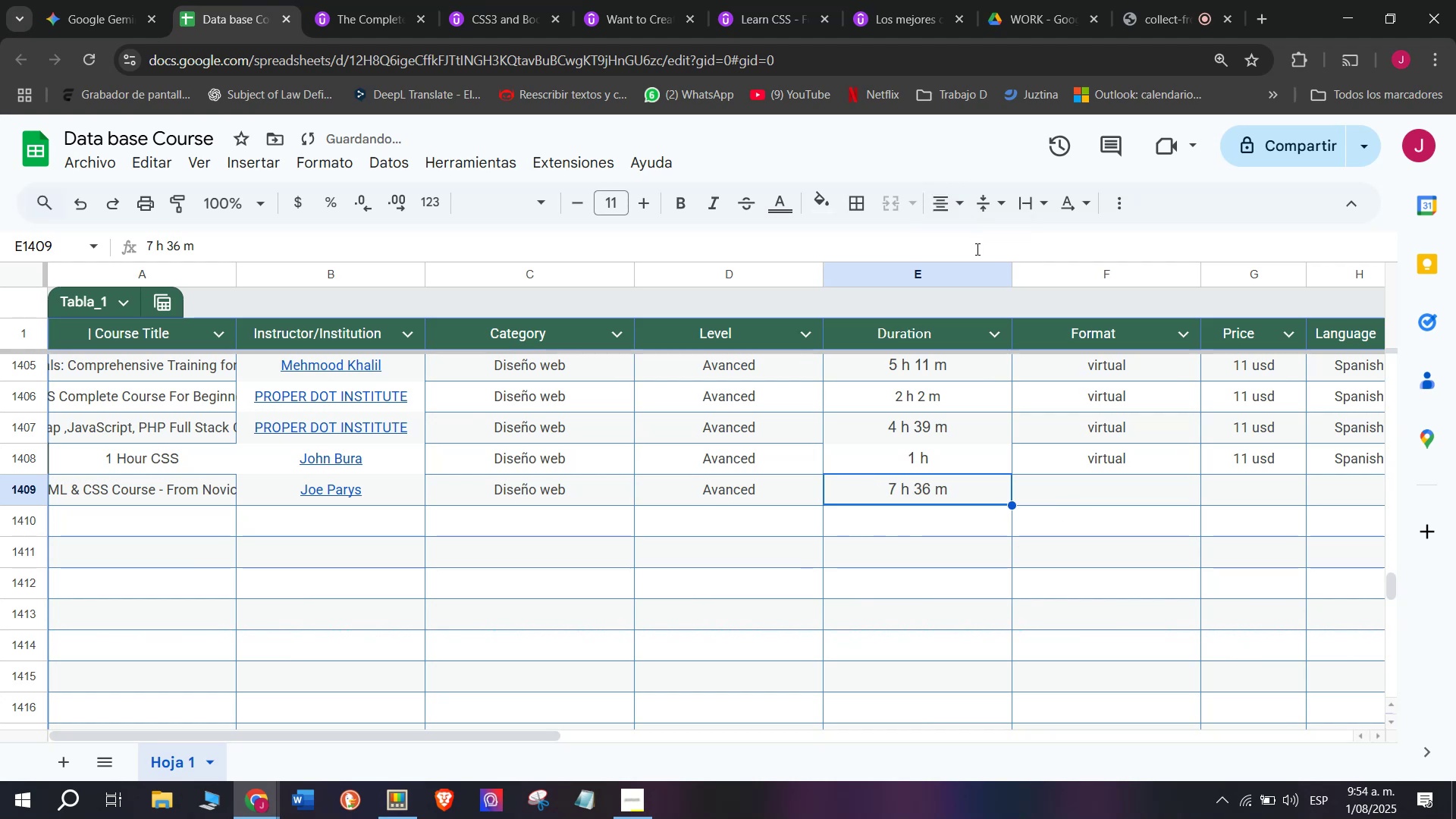 
left_click([1119, 458])
 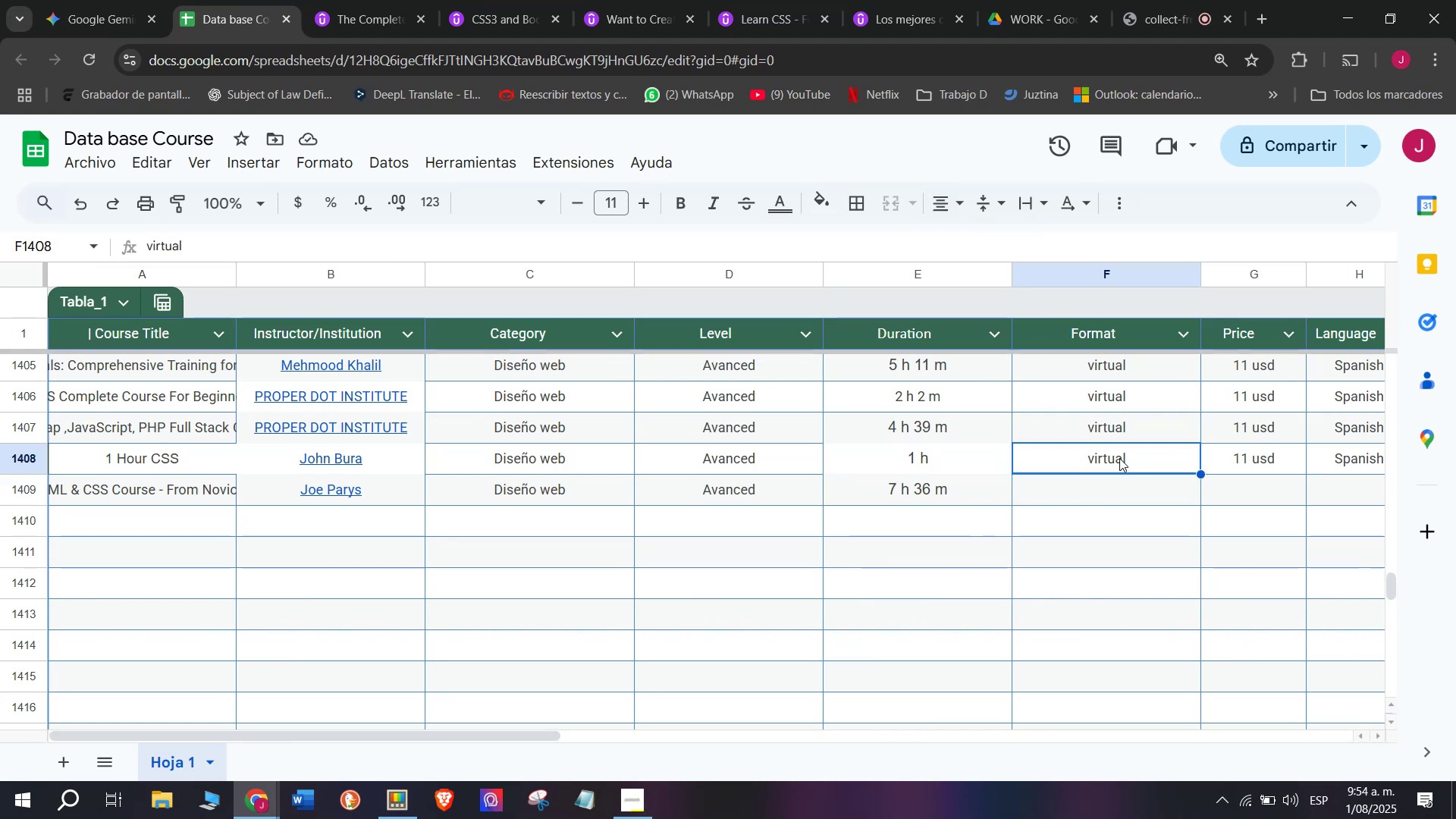 
key(Break)
 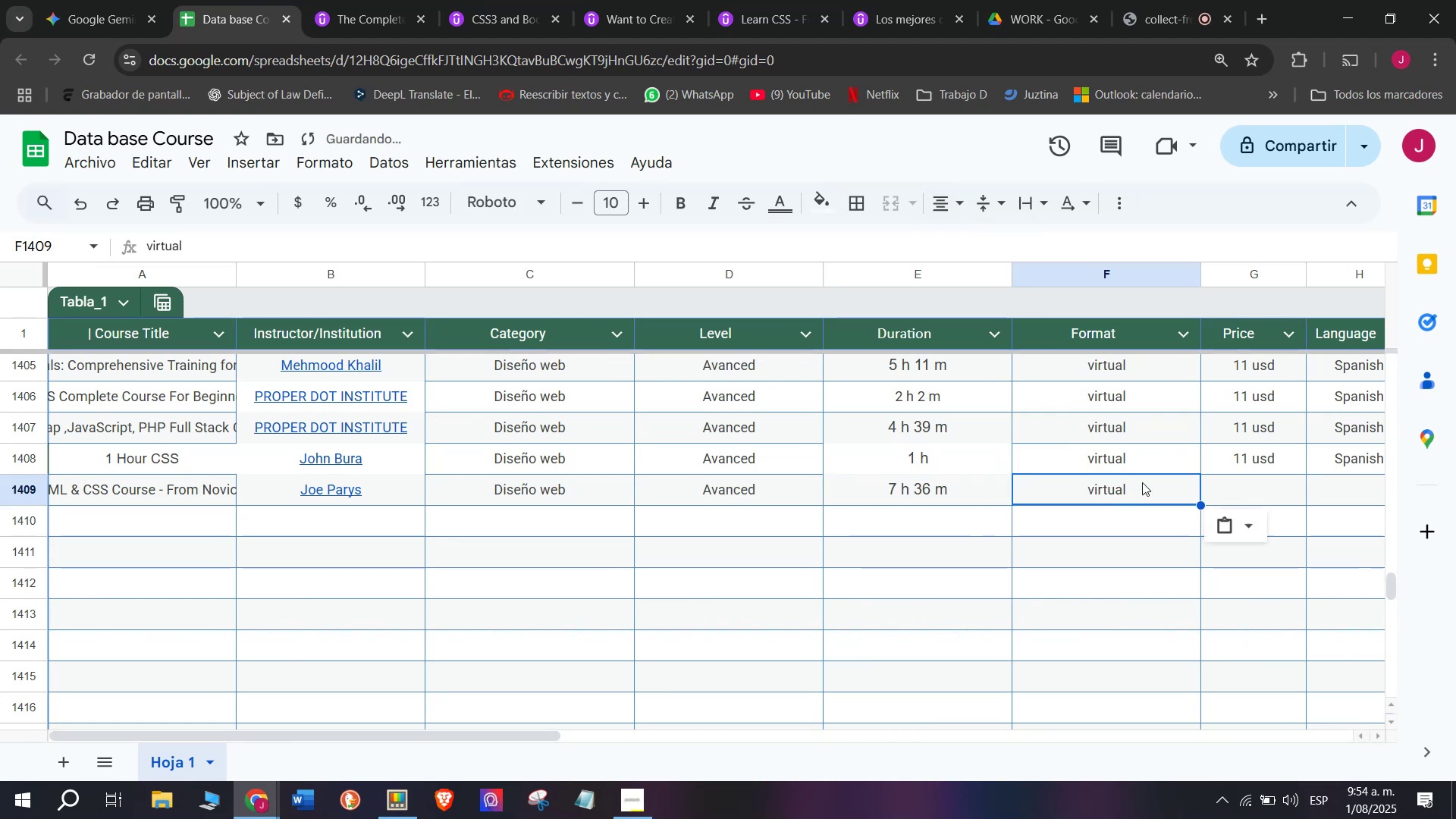 
key(Control+ControlLeft)
 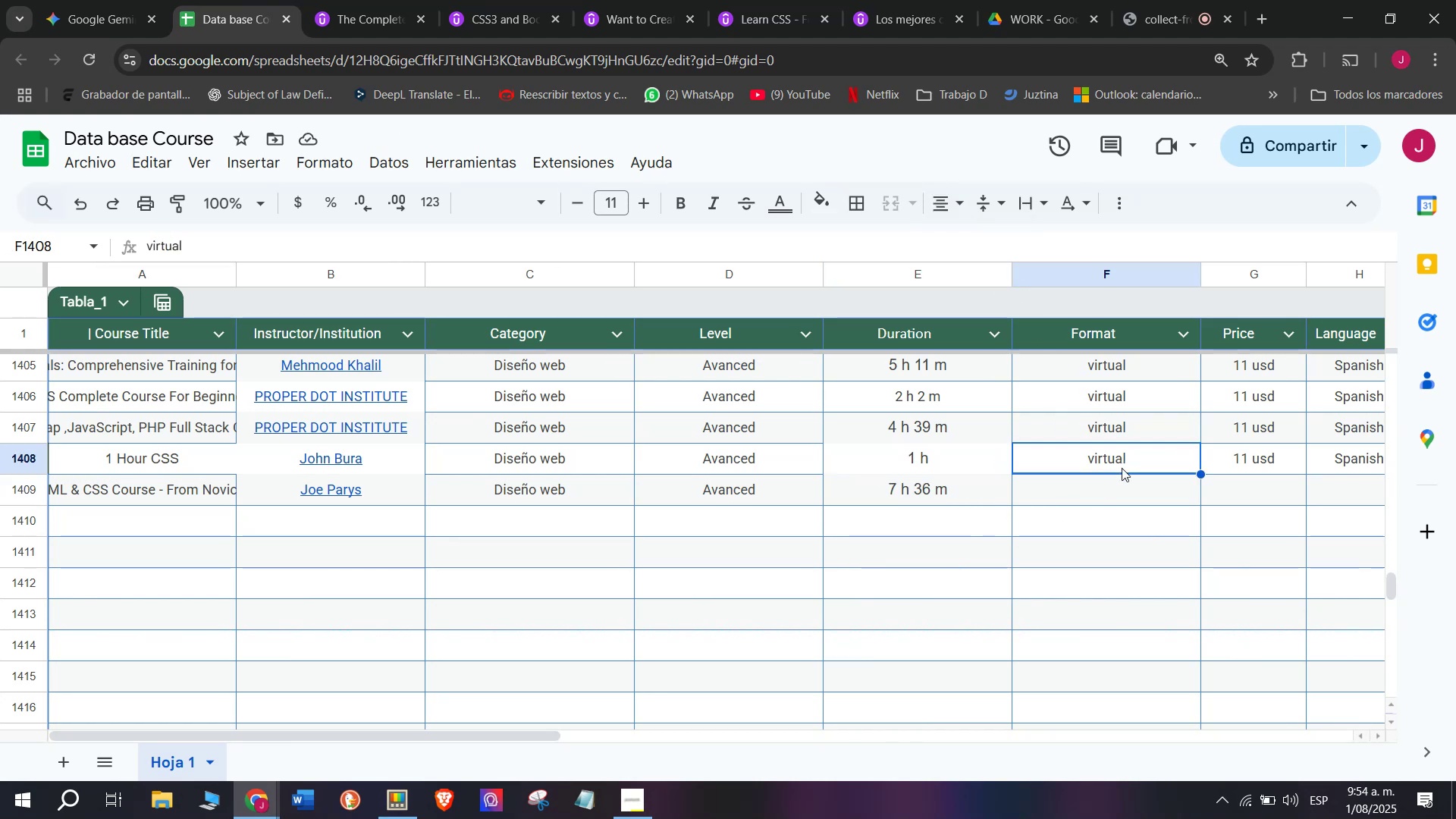 
key(Control+C)
 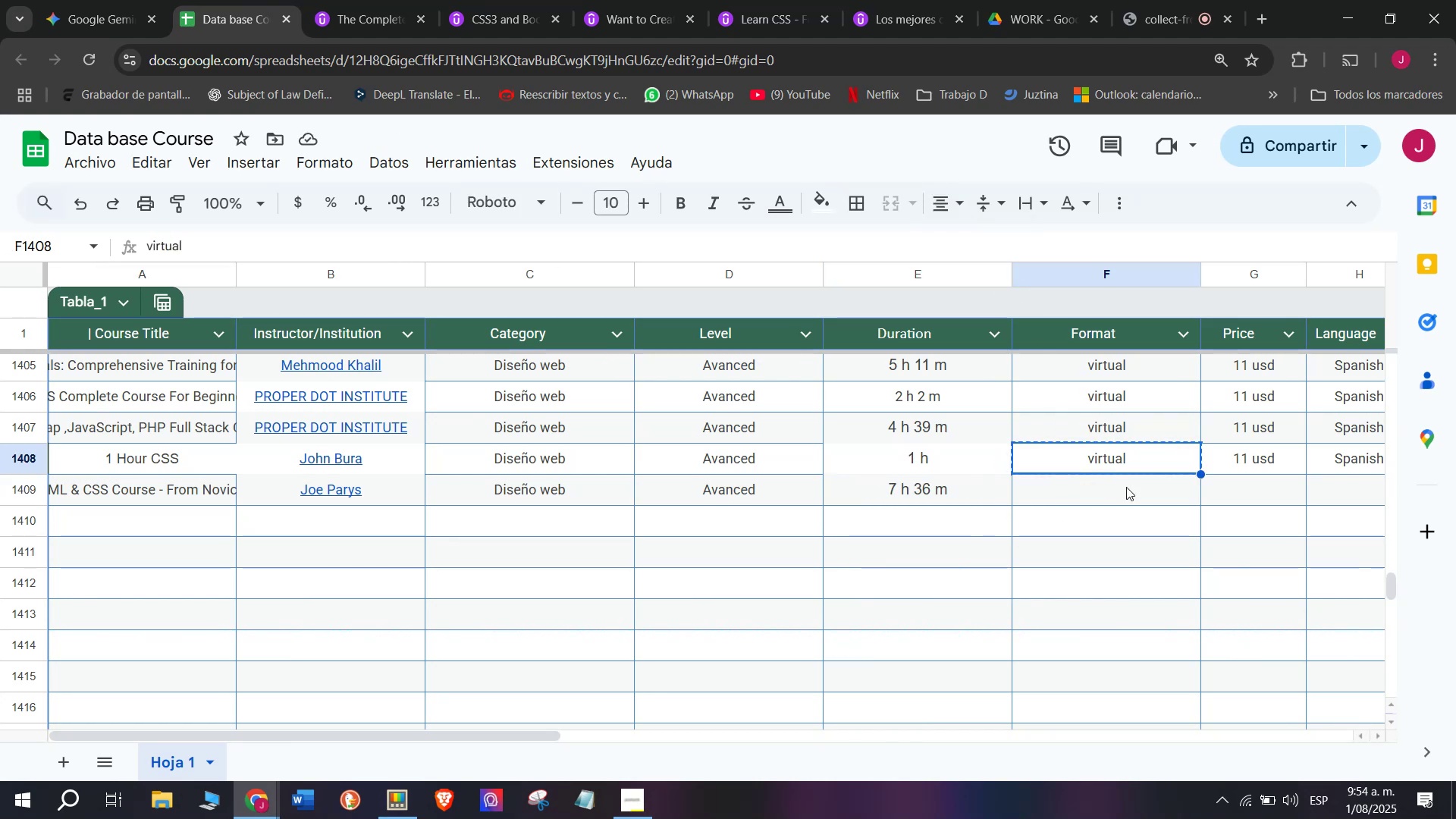 
double_click([1126, 487])
 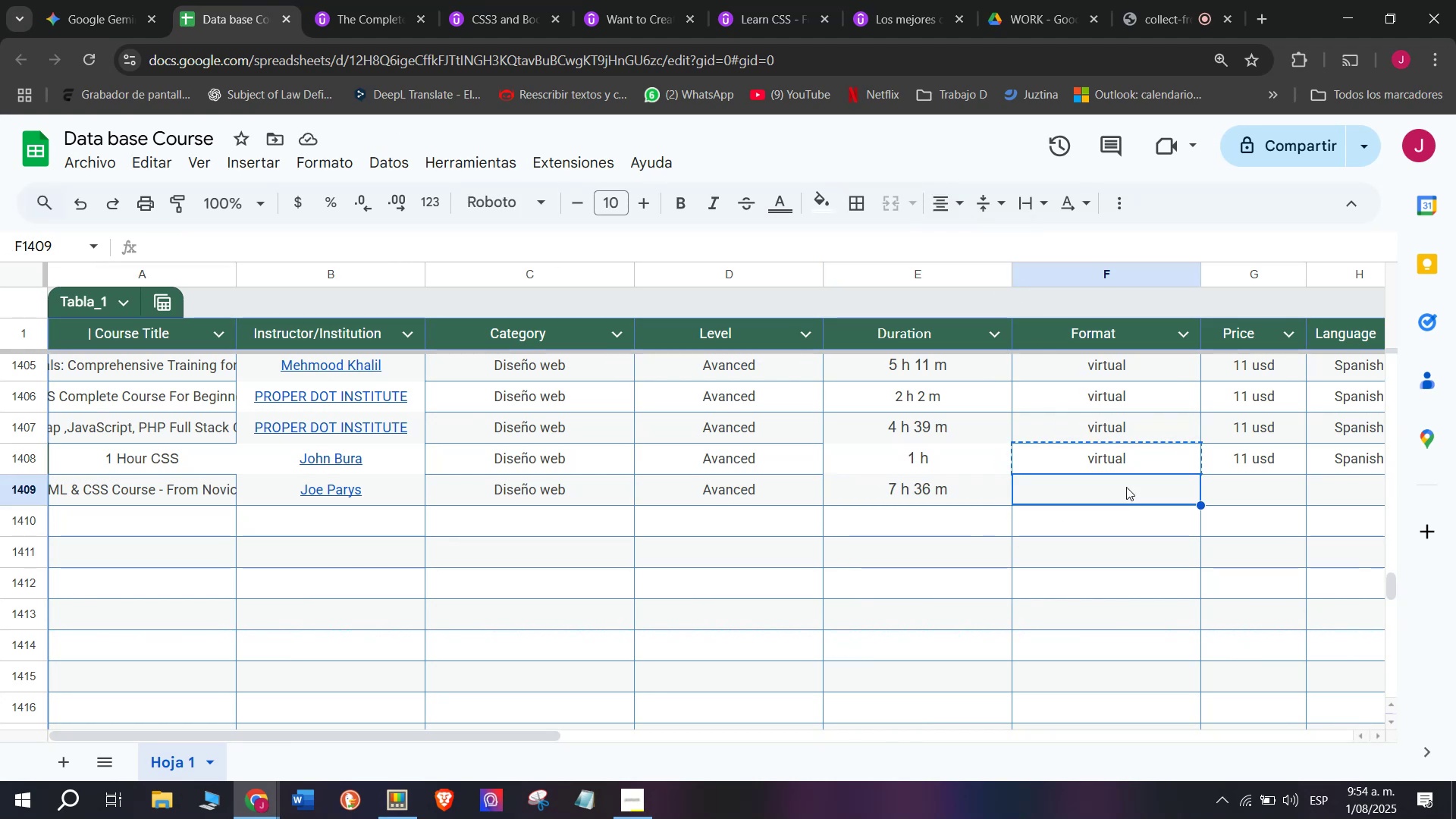 
key(Z)
 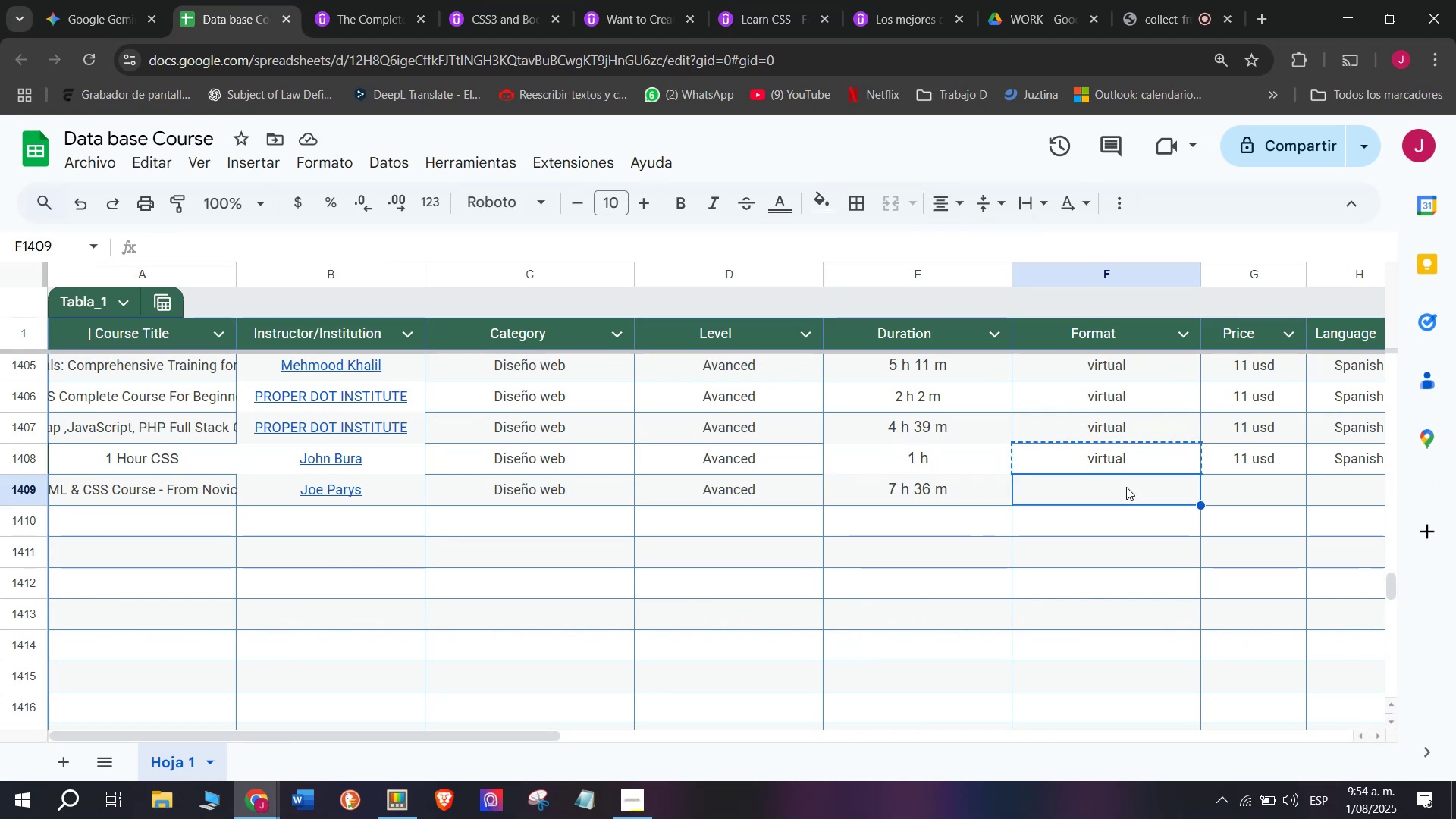 
key(Control+ControlLeft)
 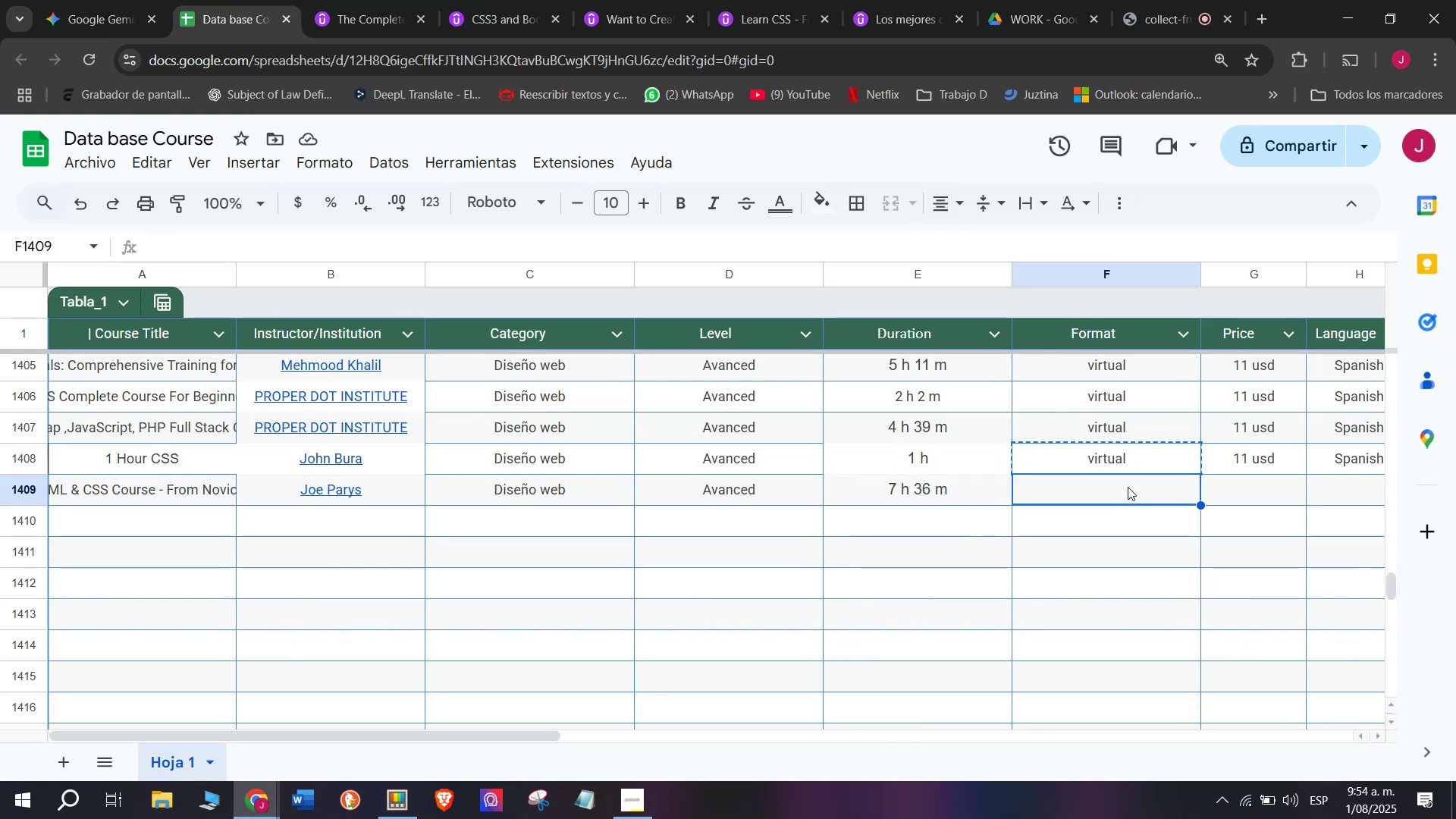 
key(Control+V)
 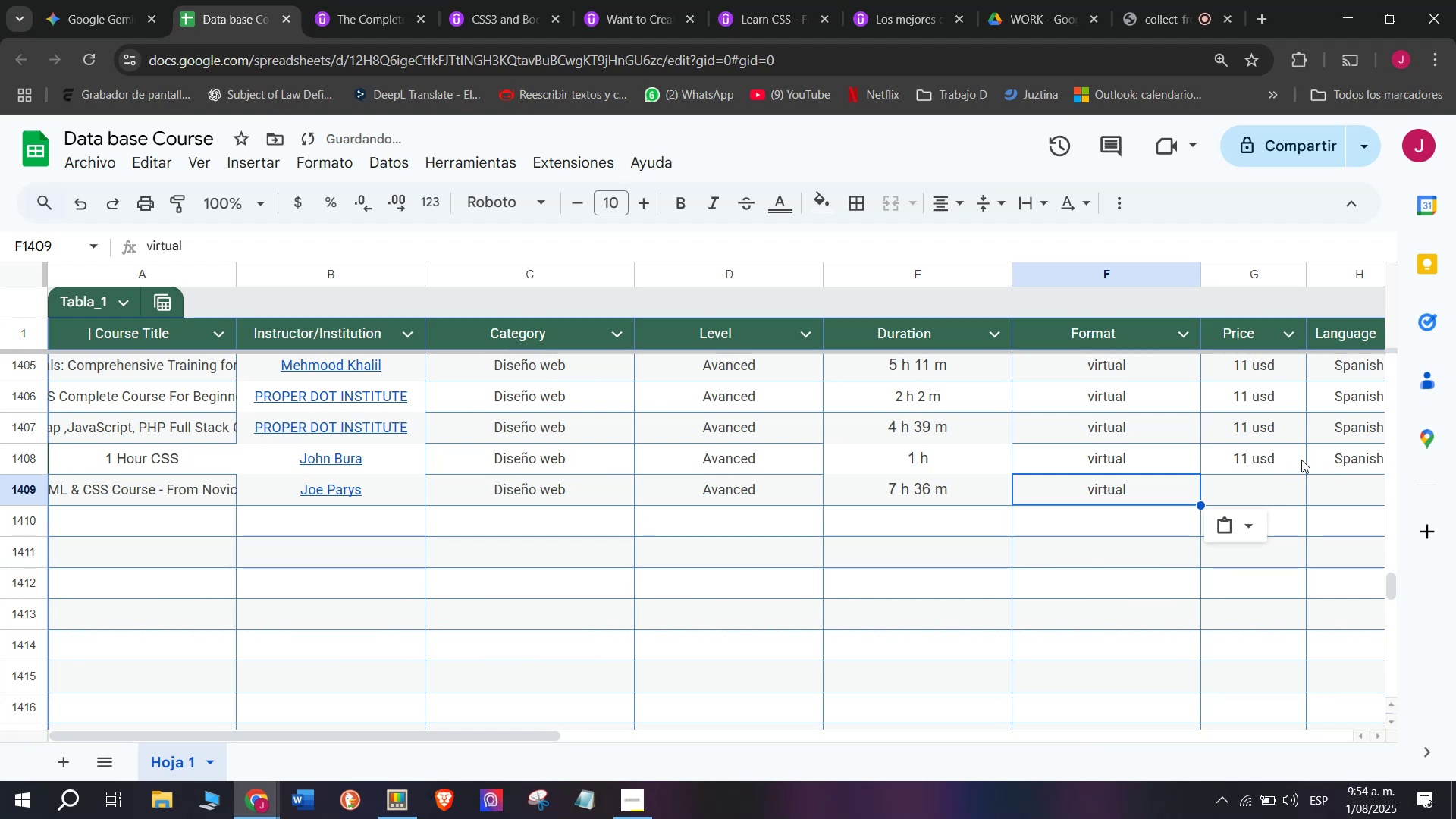 
key(Control+ControlLeft)
 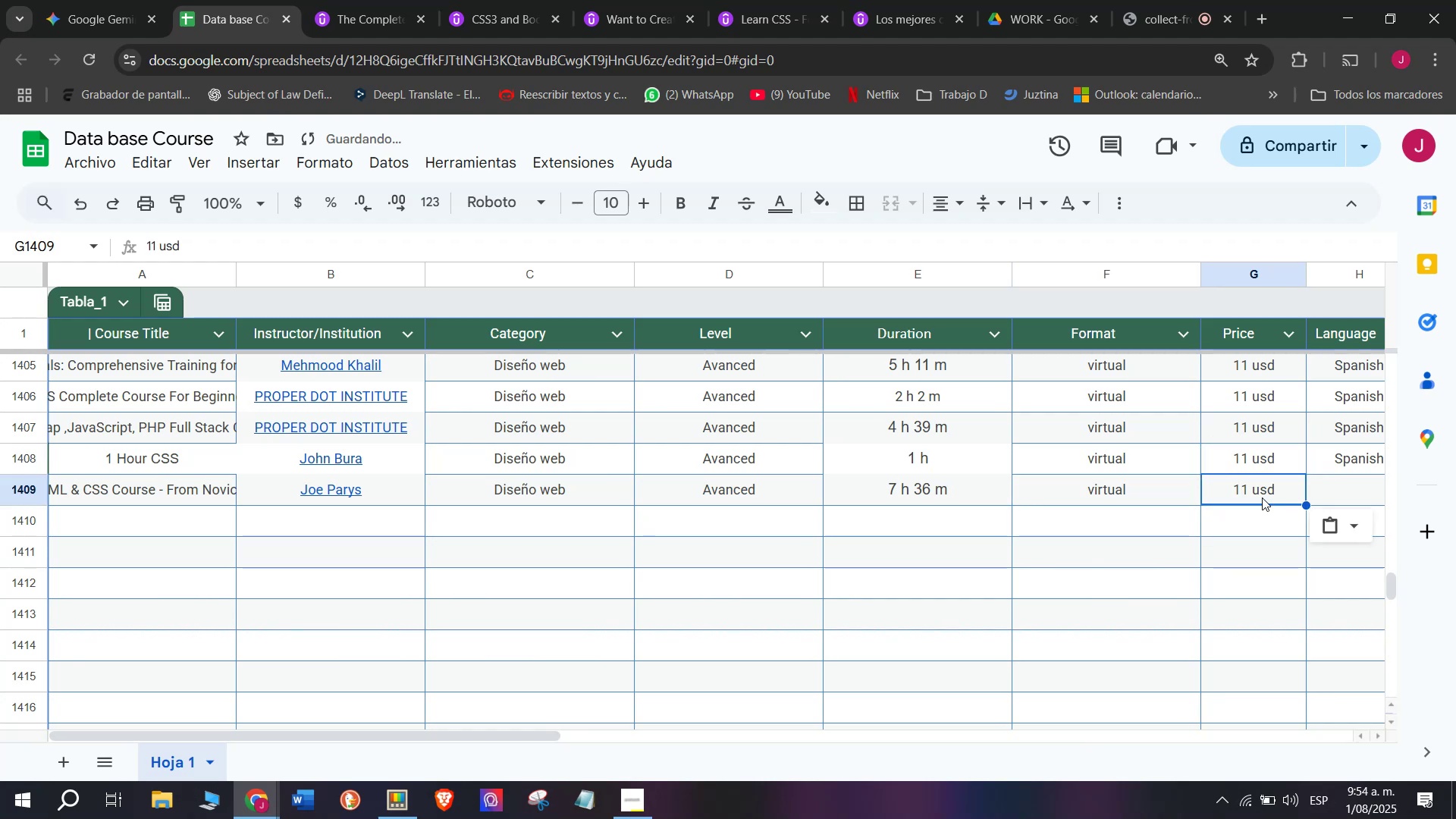 
key(Break)
 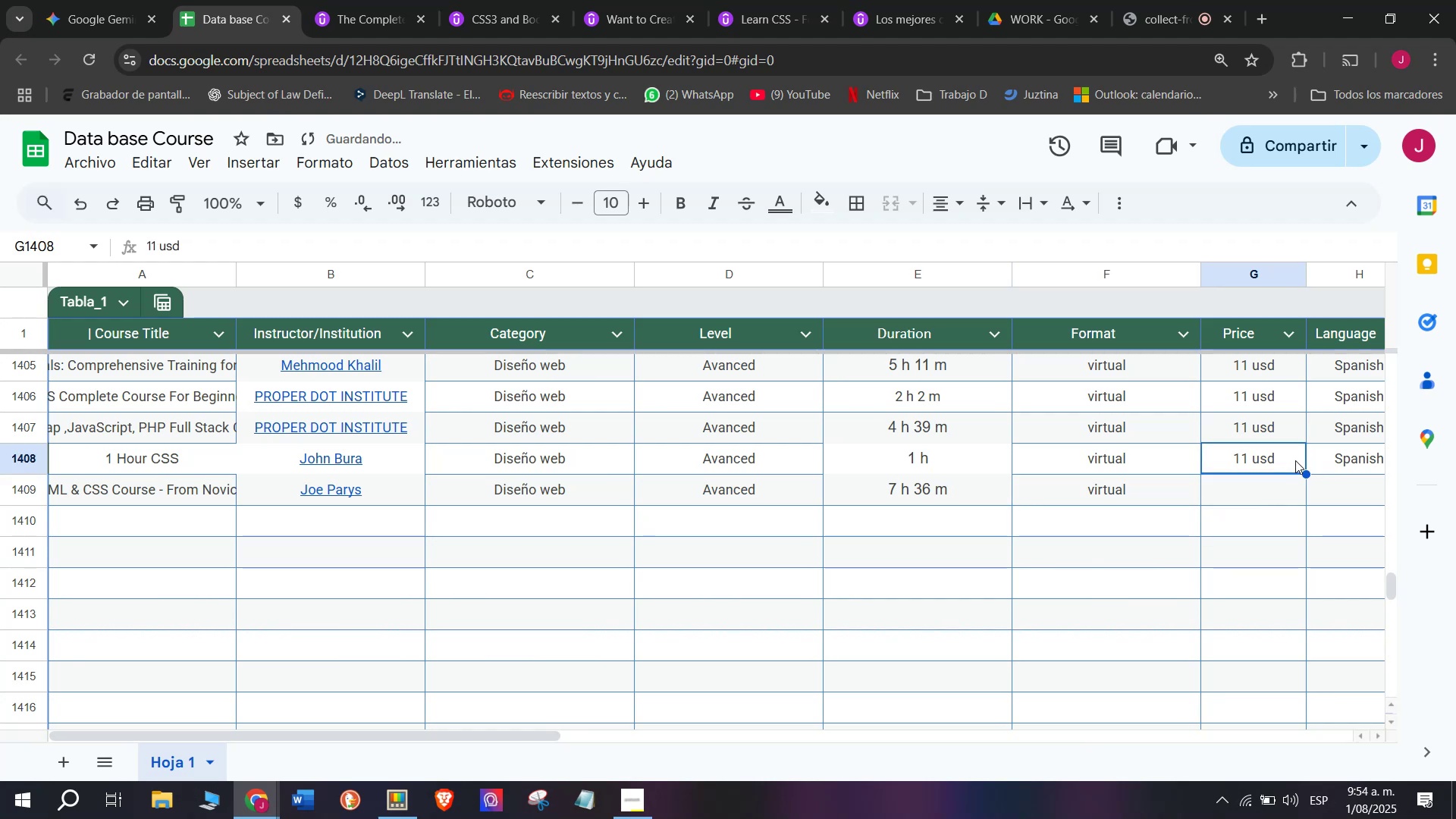 
key(Control+C)
 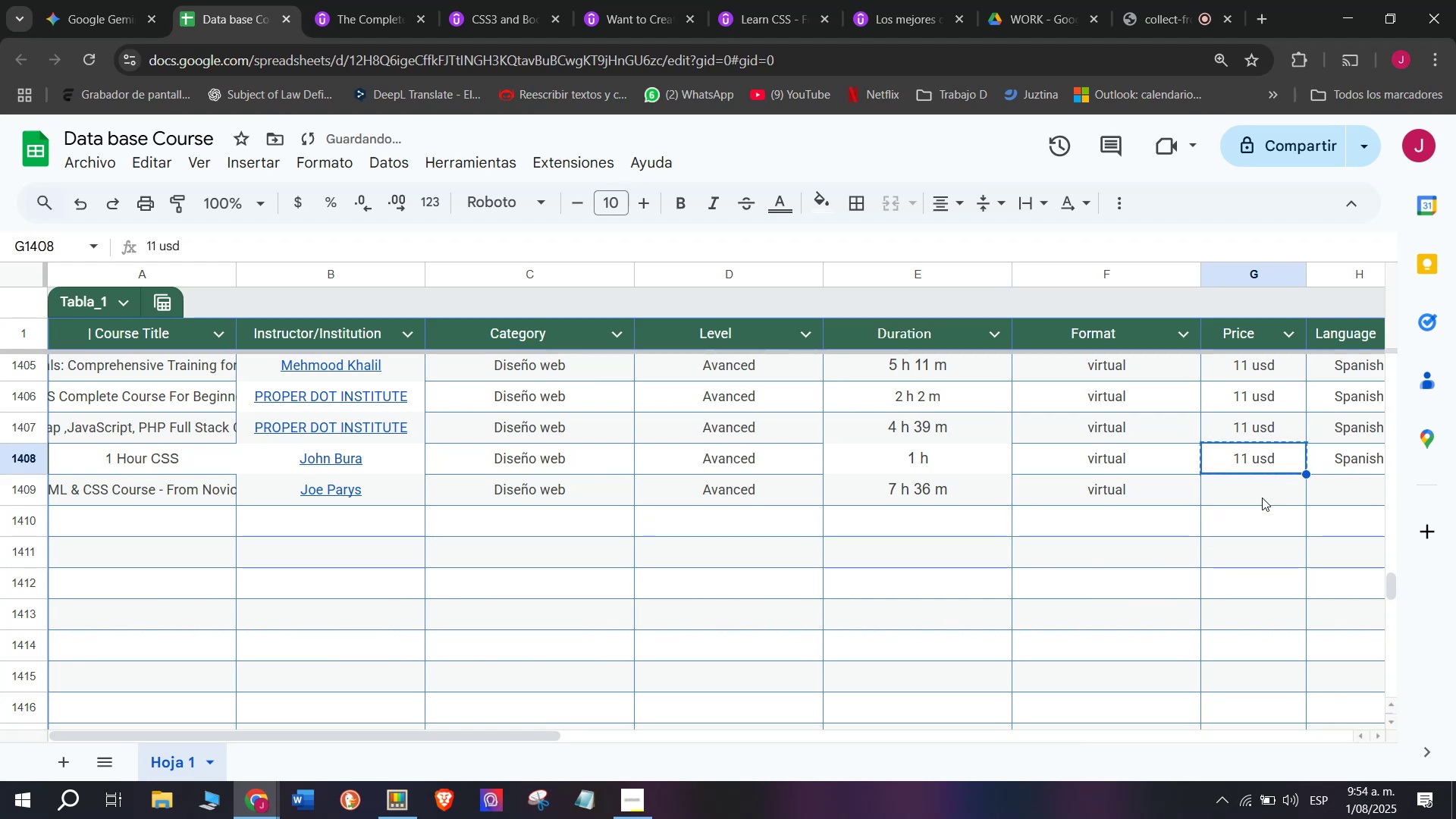 
double_click([1262, 497])
 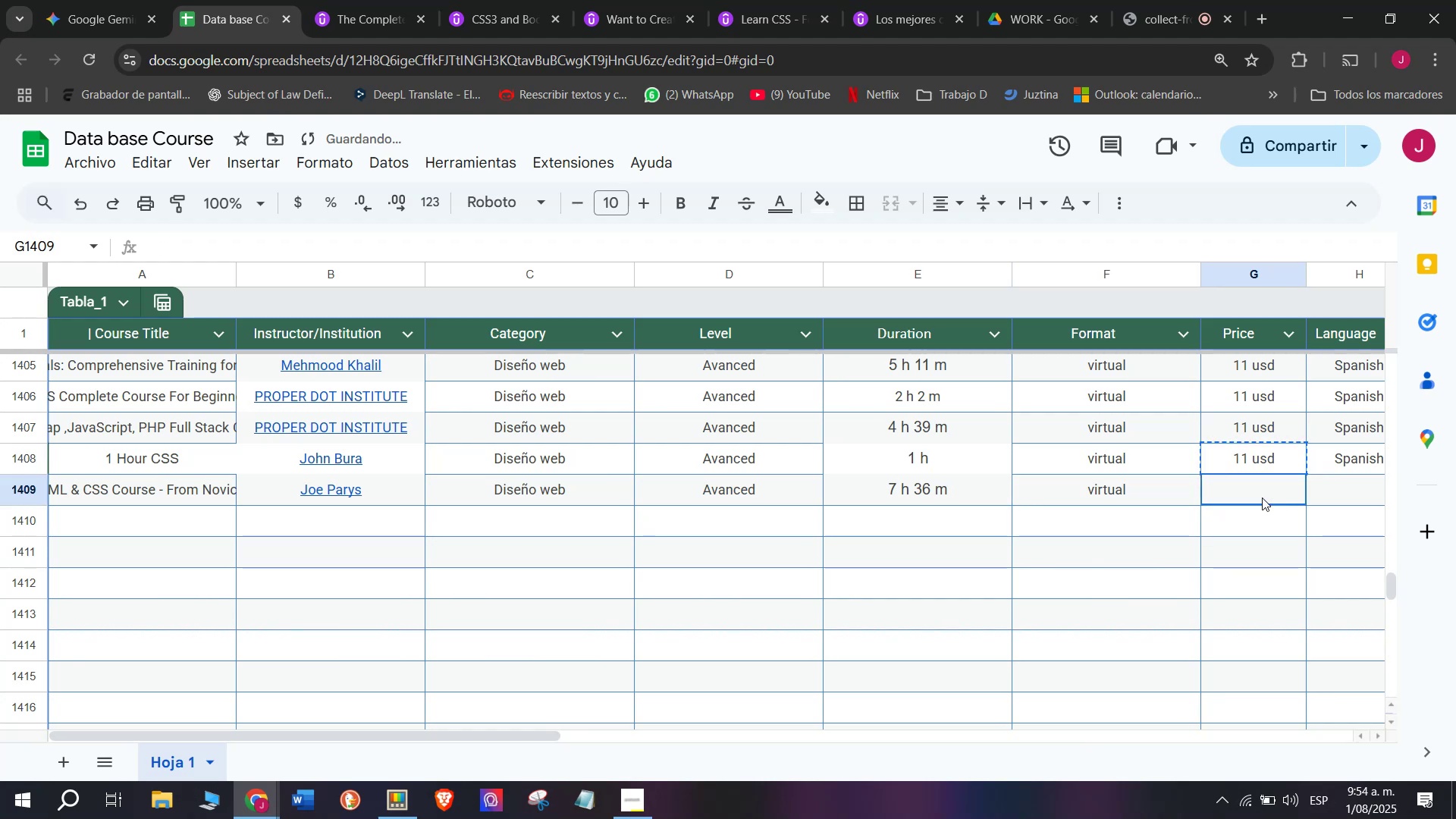 
key(Z)
 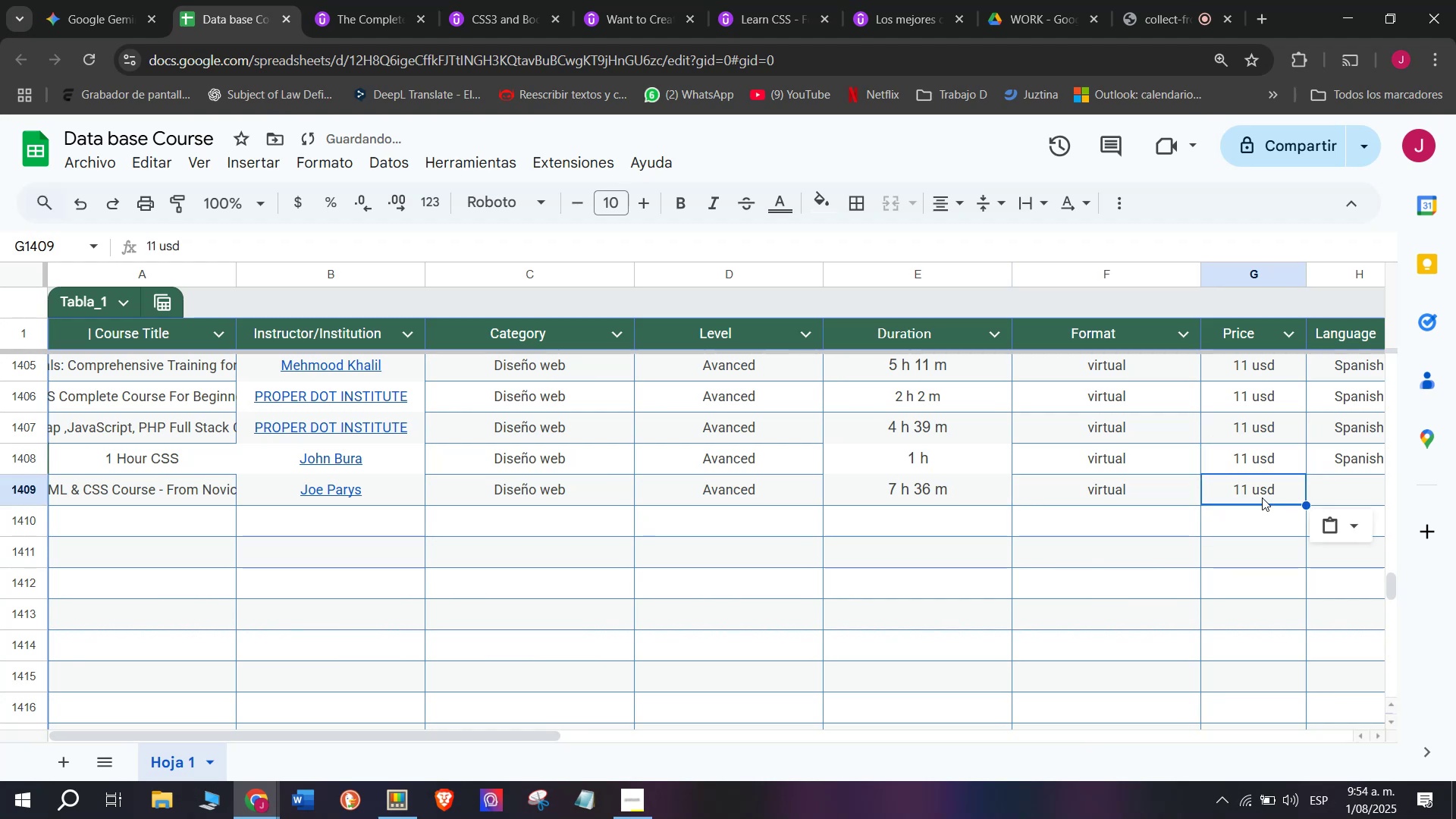 
key(Control+ControlLeft)
 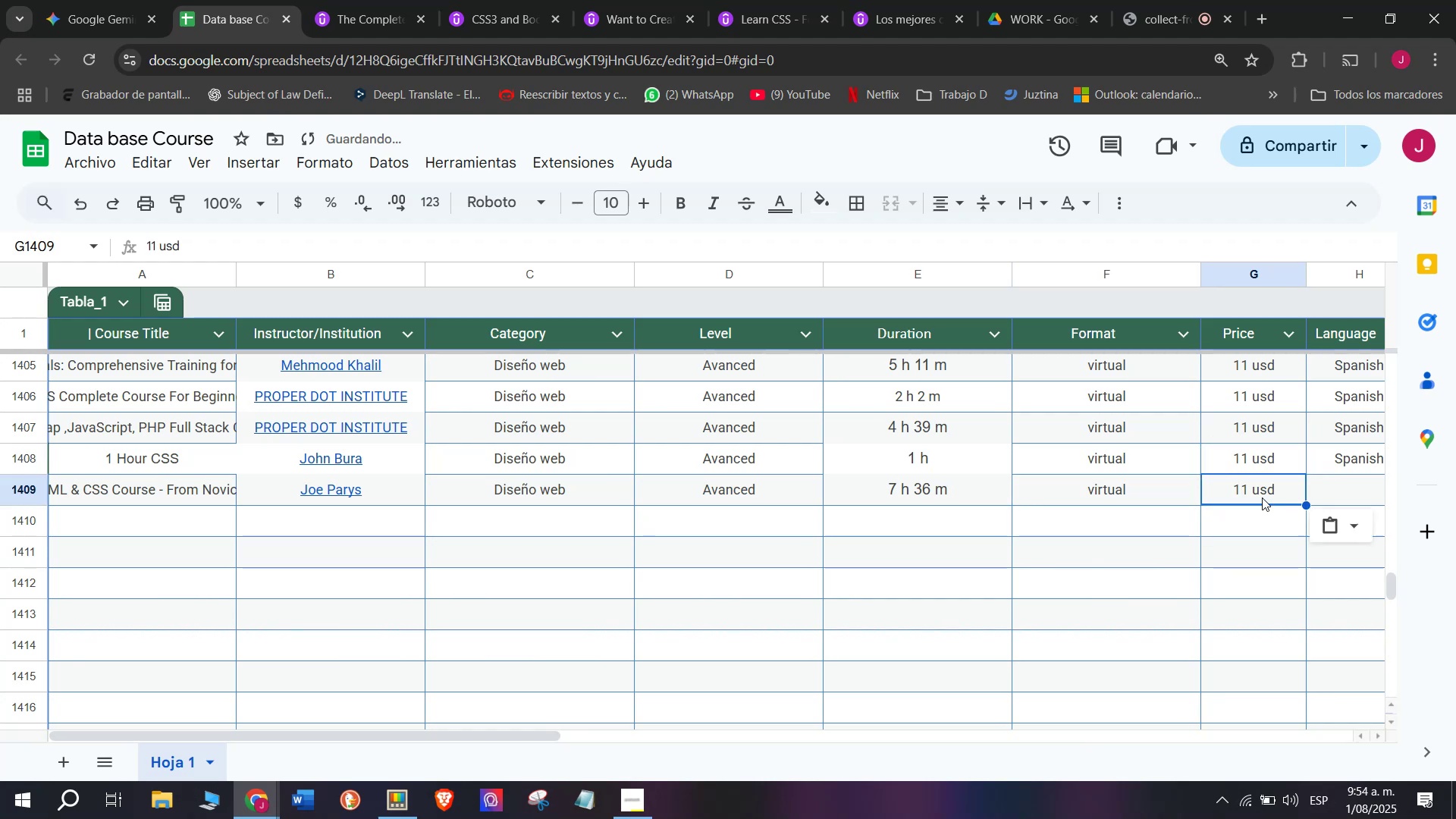 
key(Control+V)
 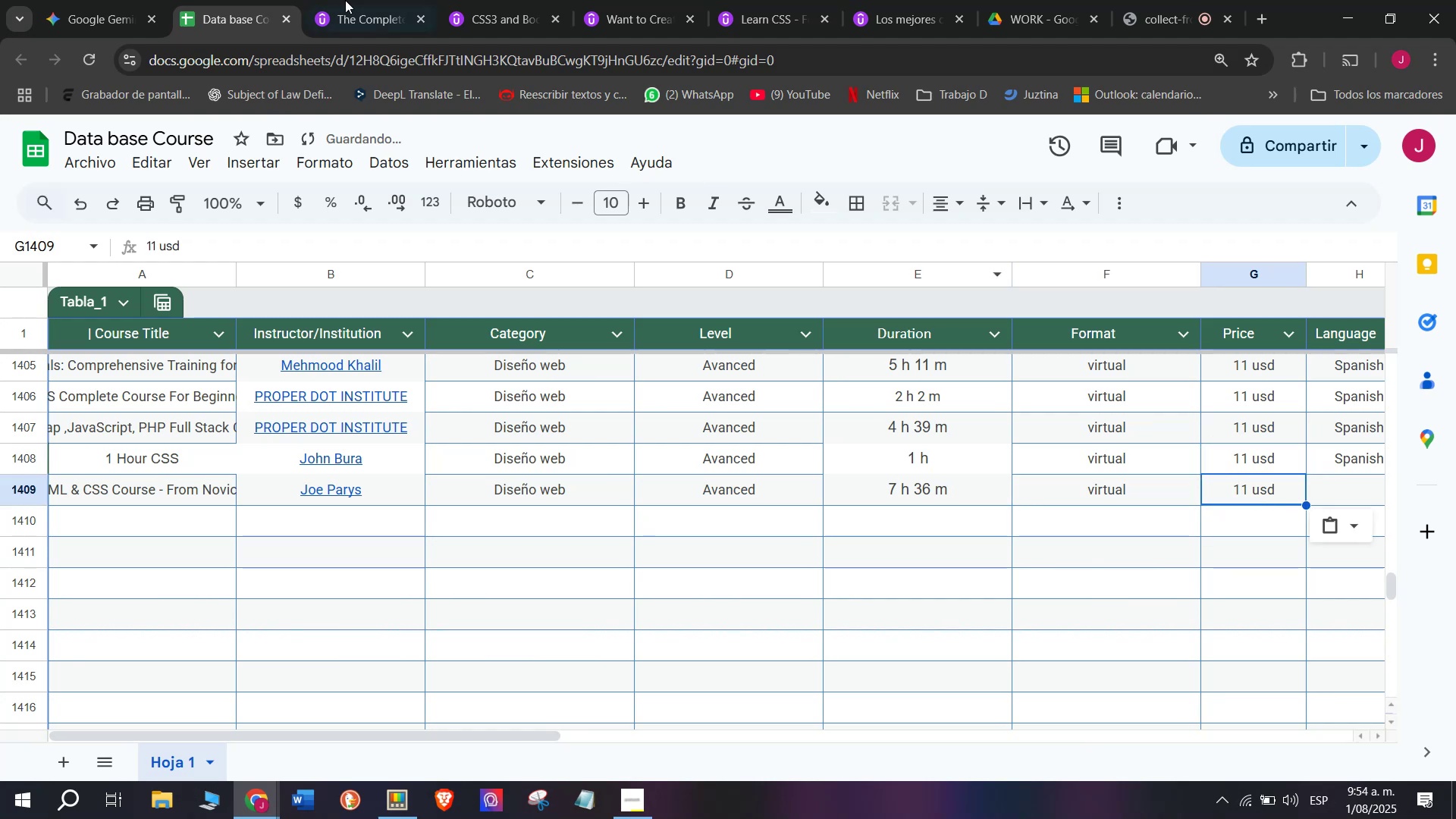 
left_click([317, 0])
 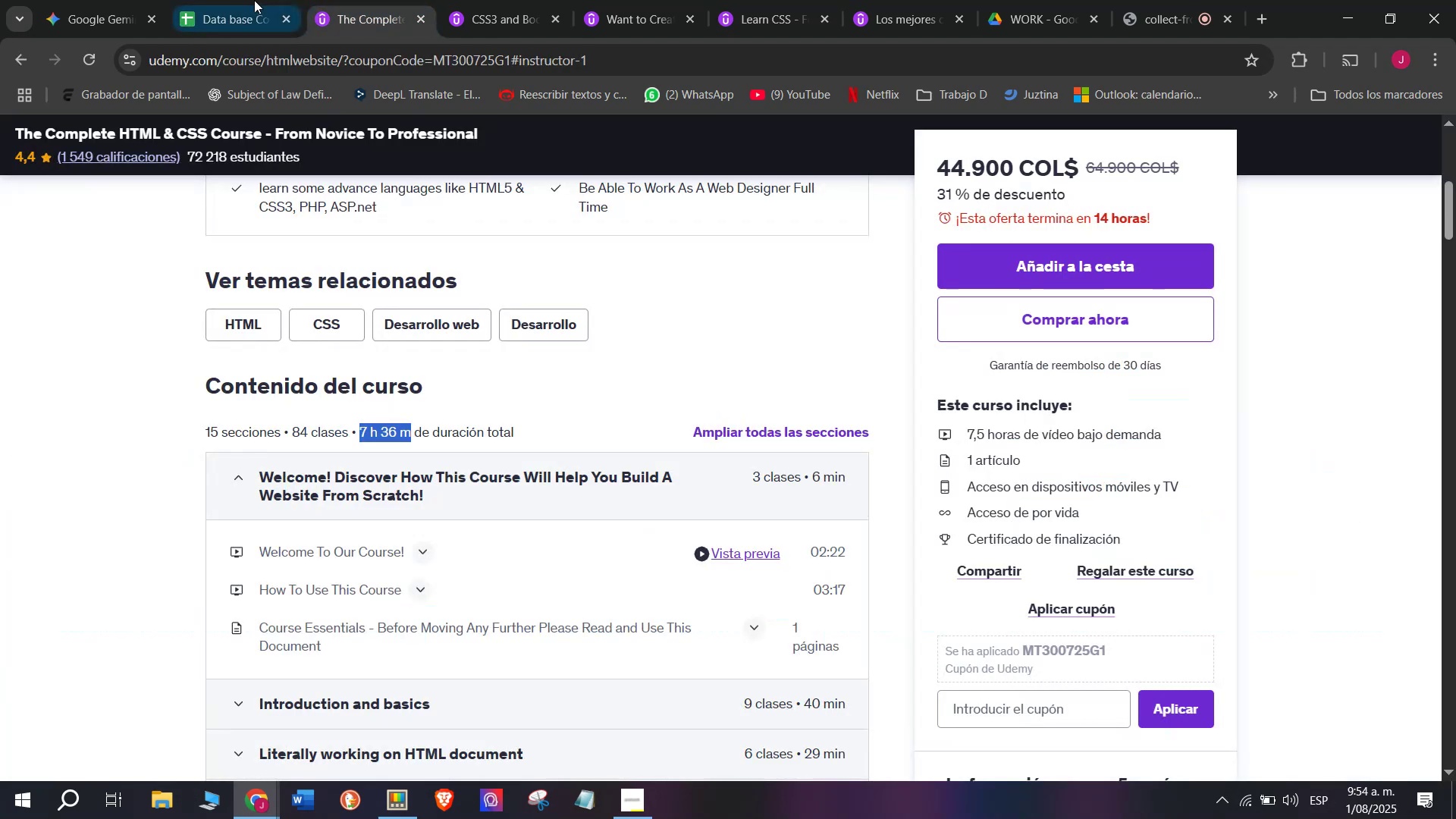 
left_click([248, 0])
 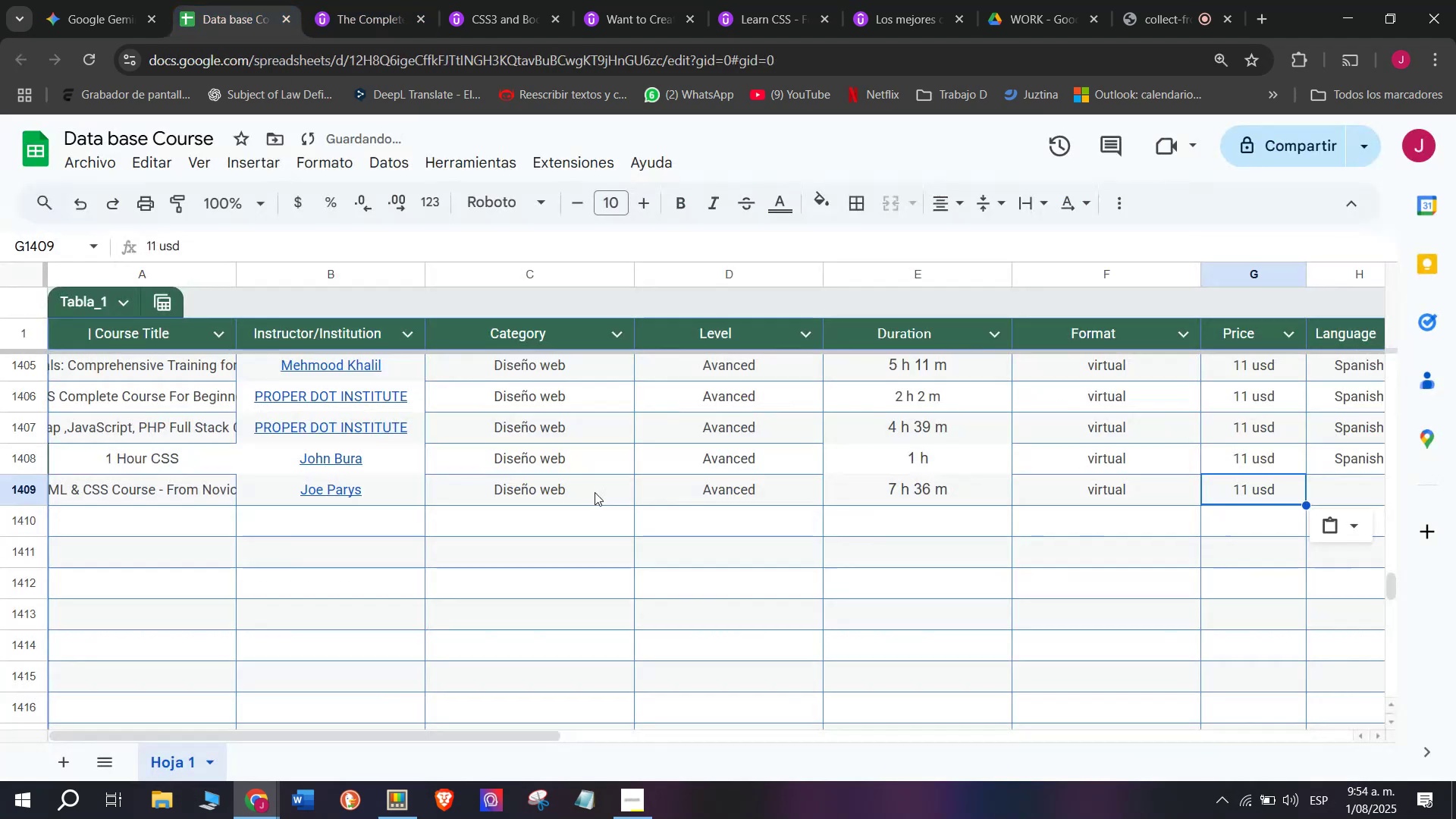 
scroll: coordinate [102, 441], scroll_direction: down, amount: 3.0
 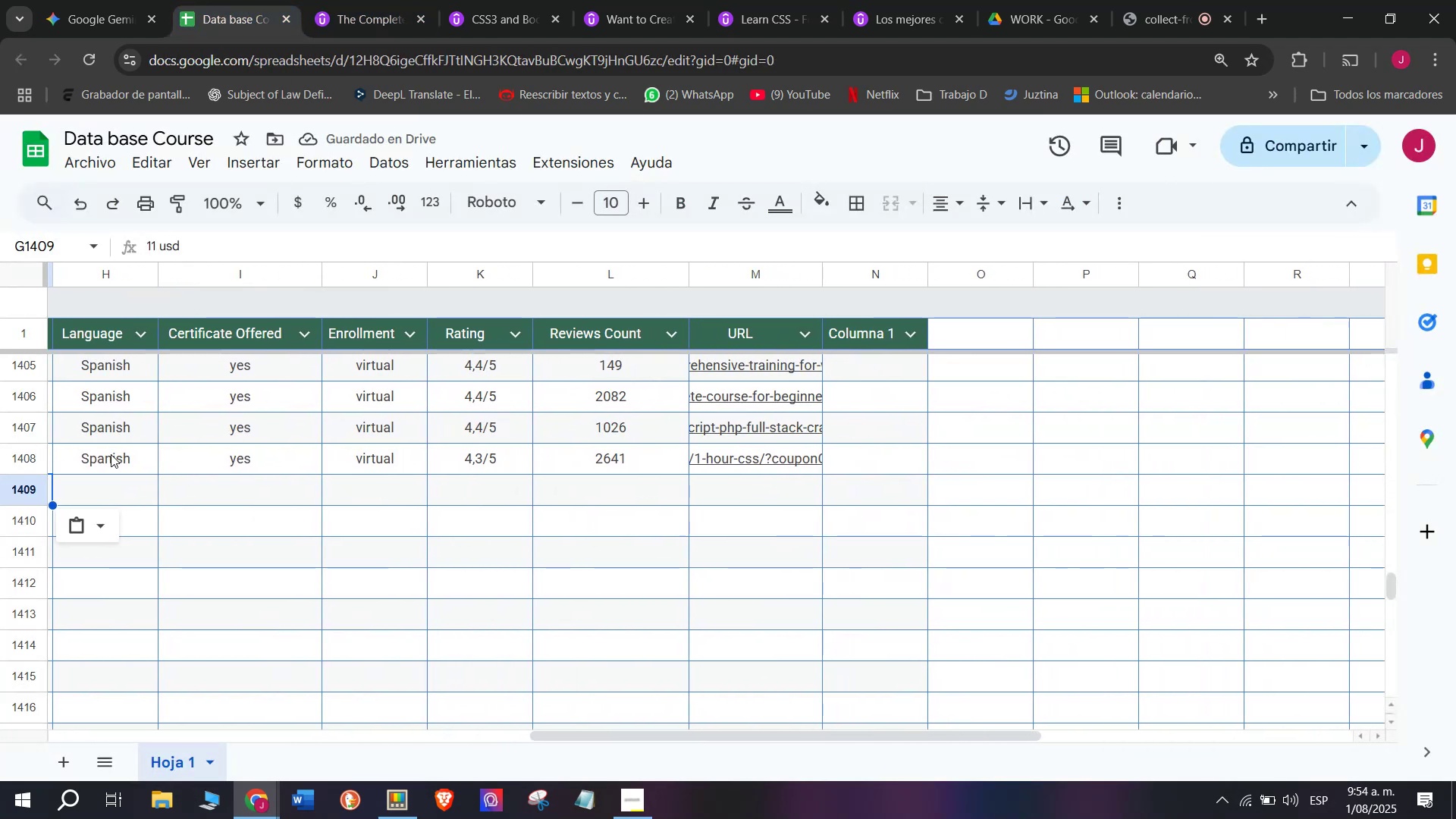 
left_click([111, 454])
 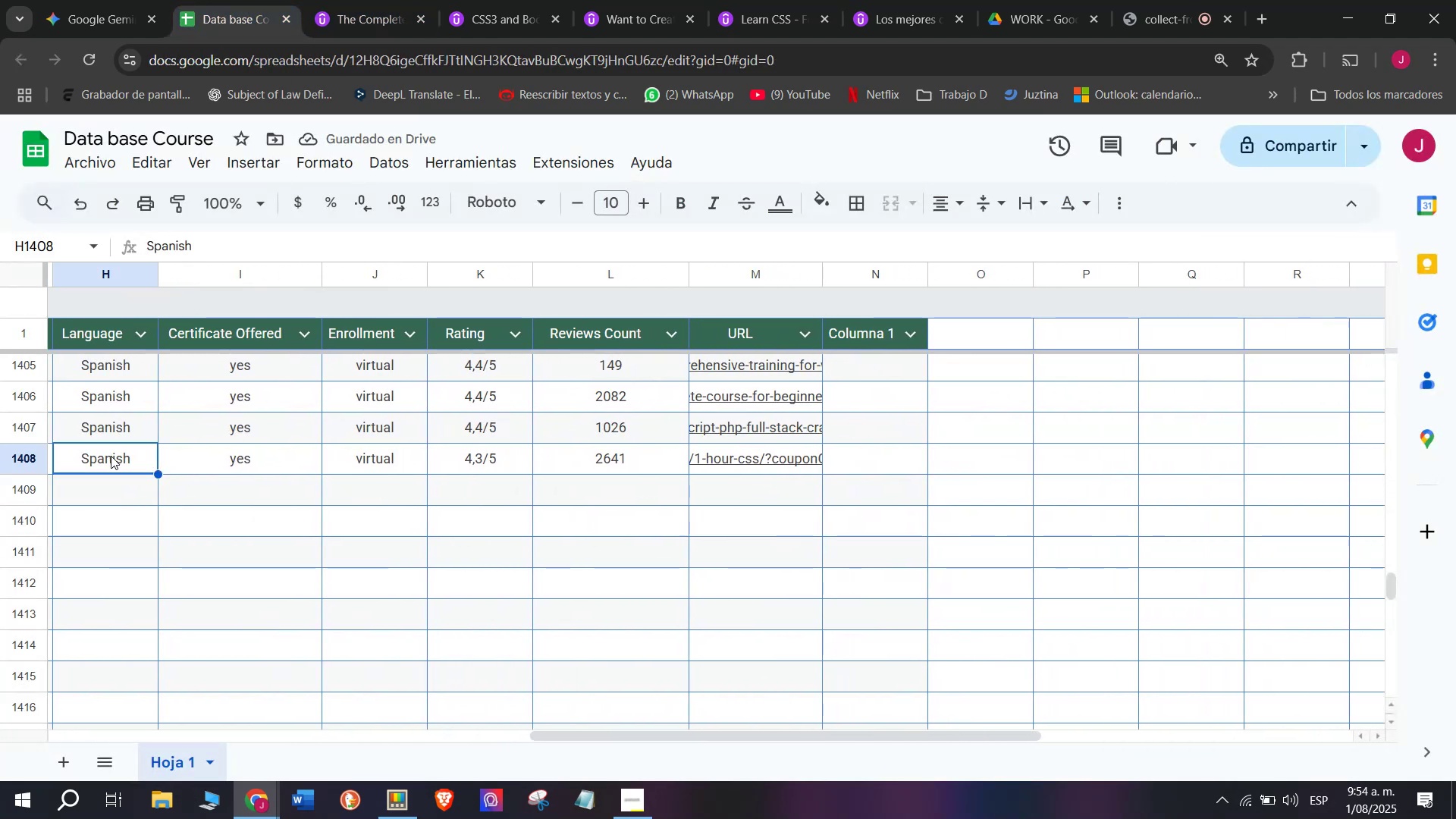 
key(Control+ControlLeft)
 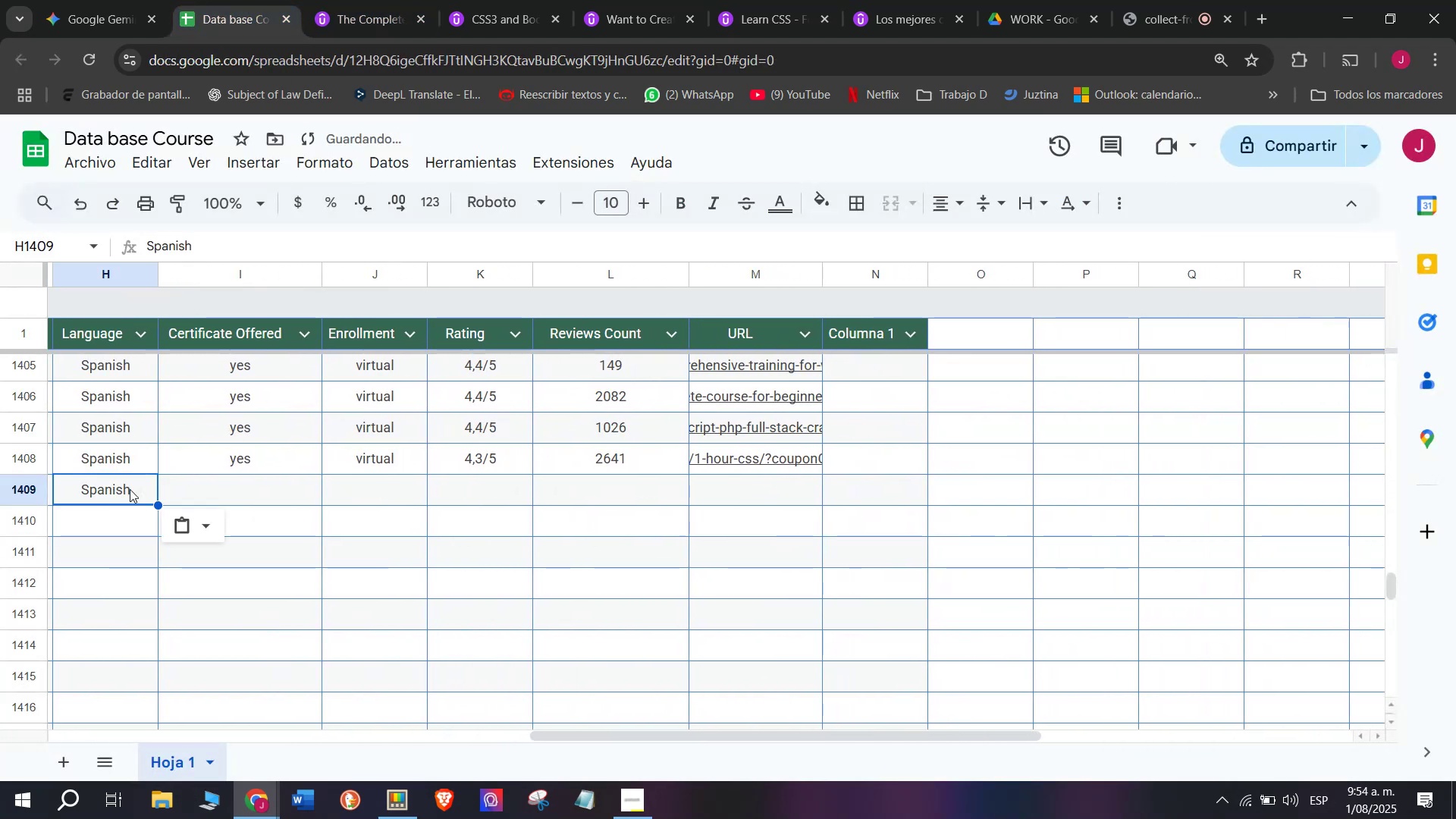 
key(Break)
 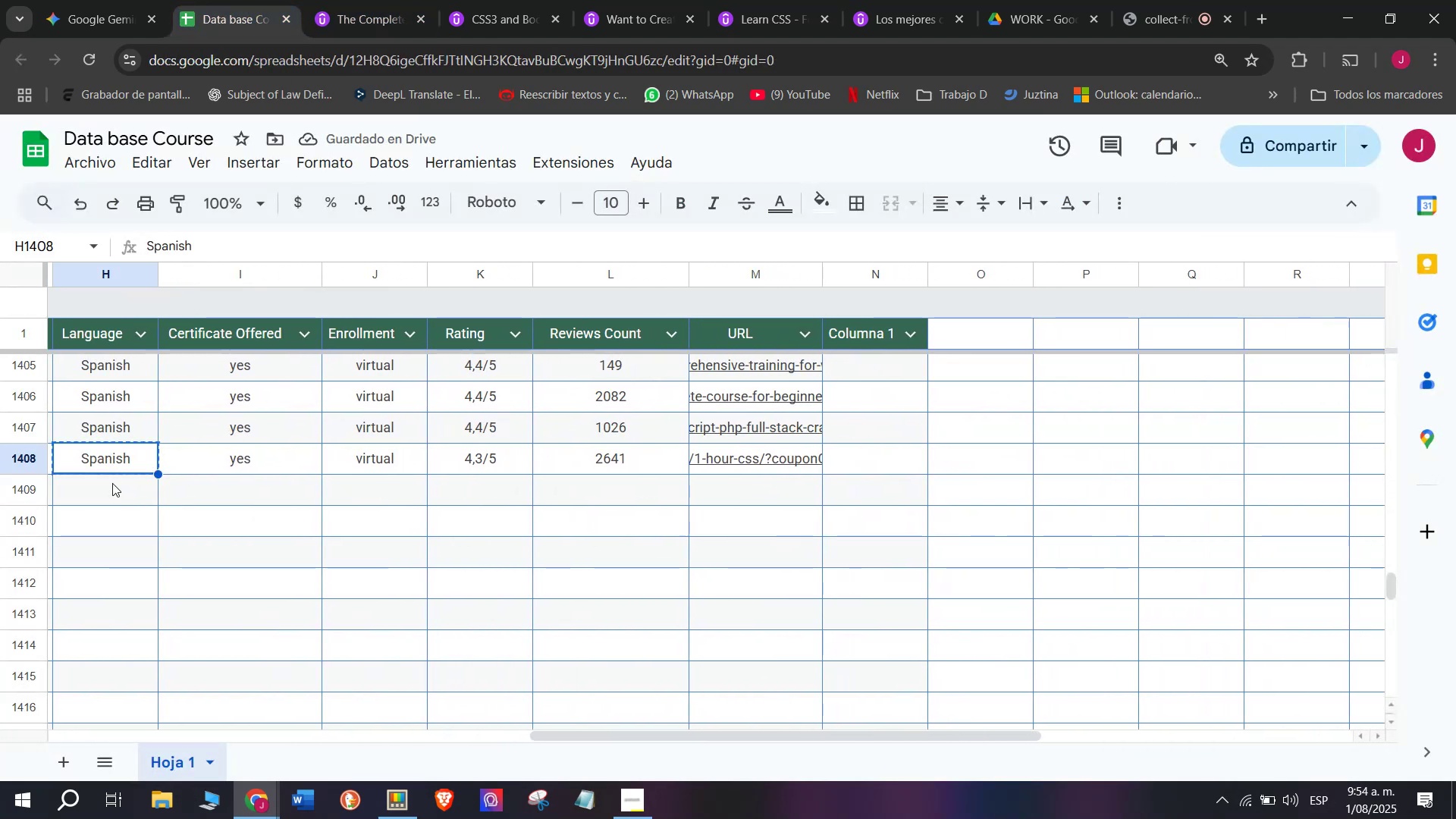 
key(Control+C)
 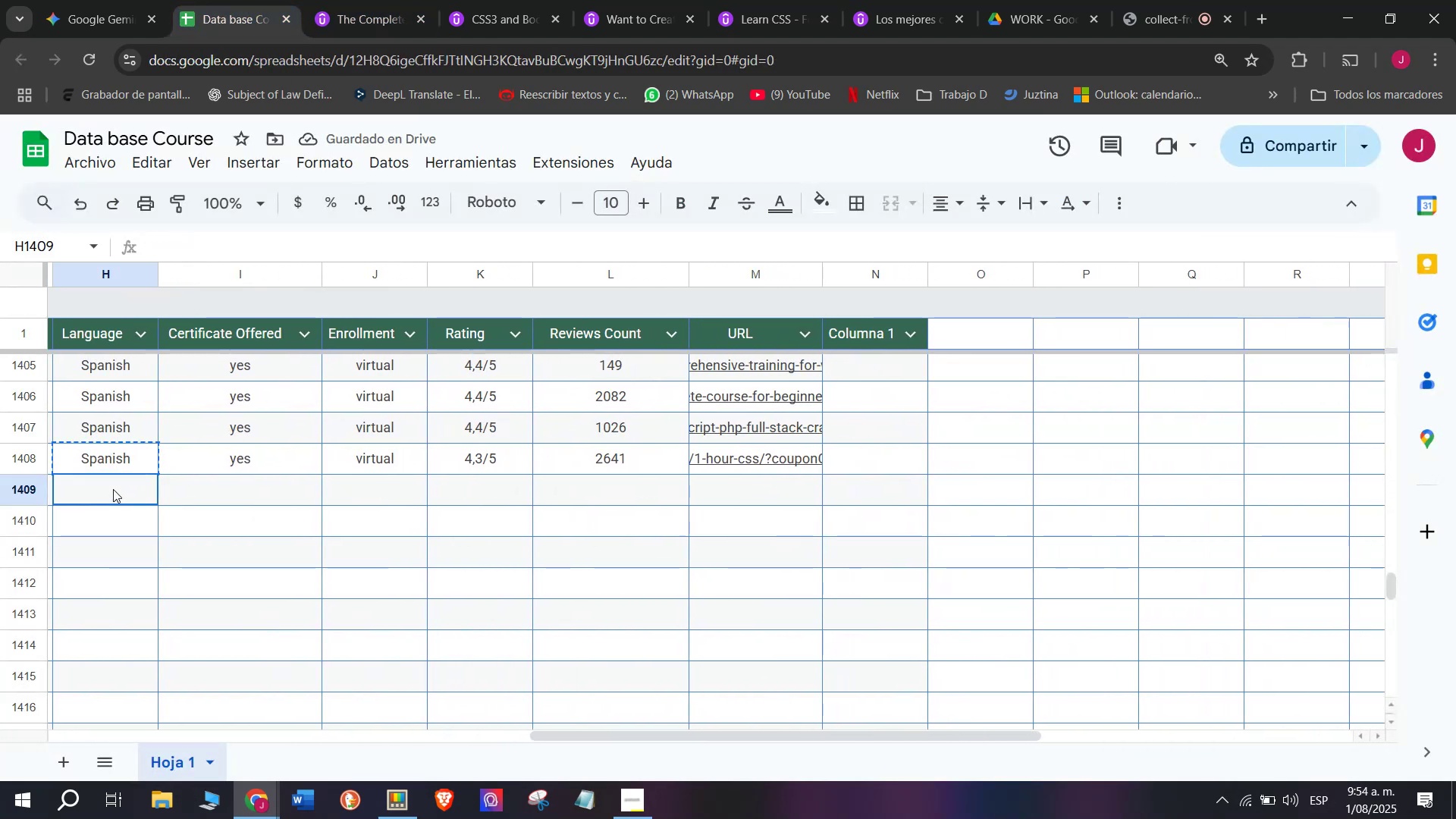 
double_click([113, 489])
 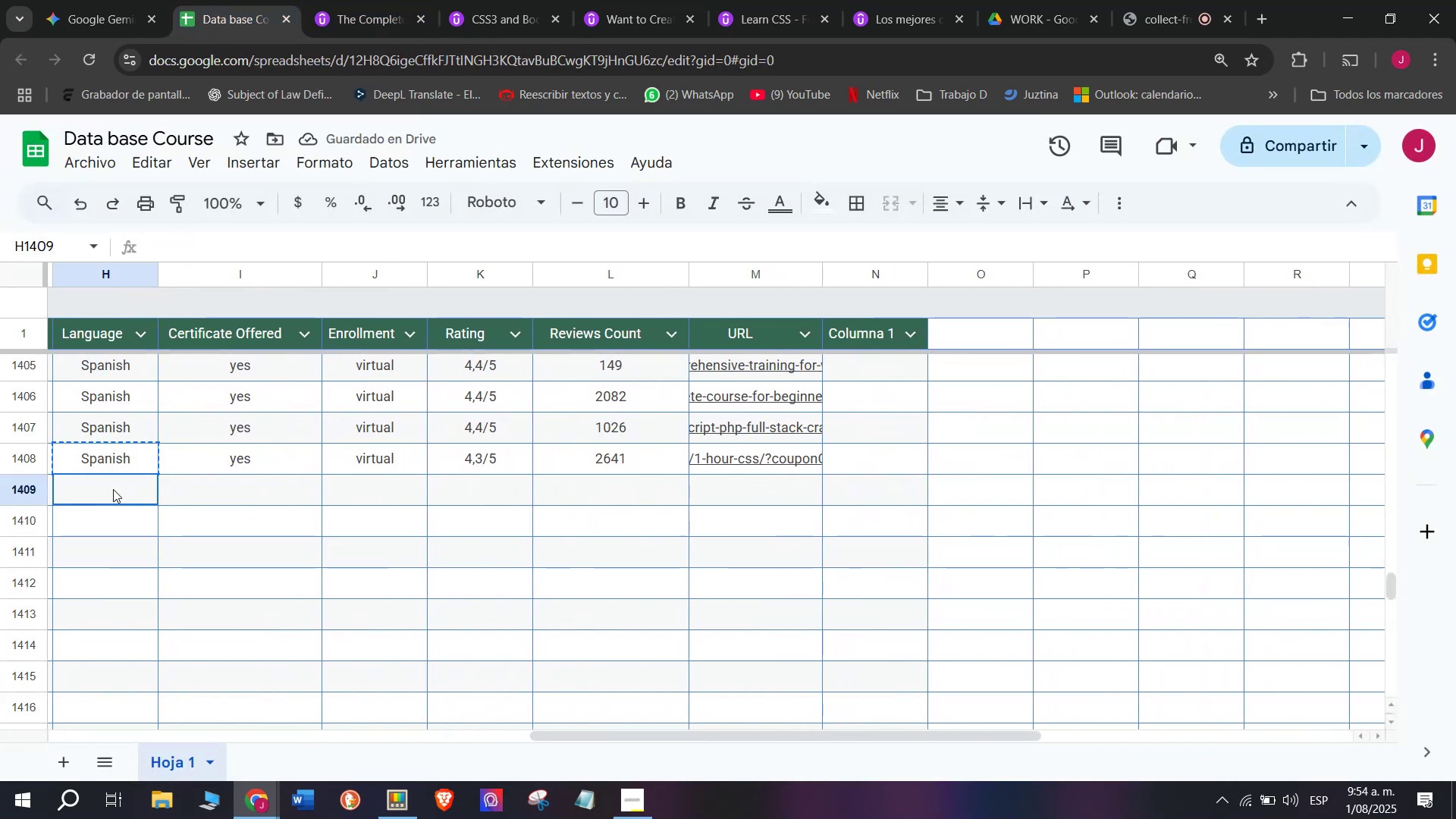 
key(Z)
 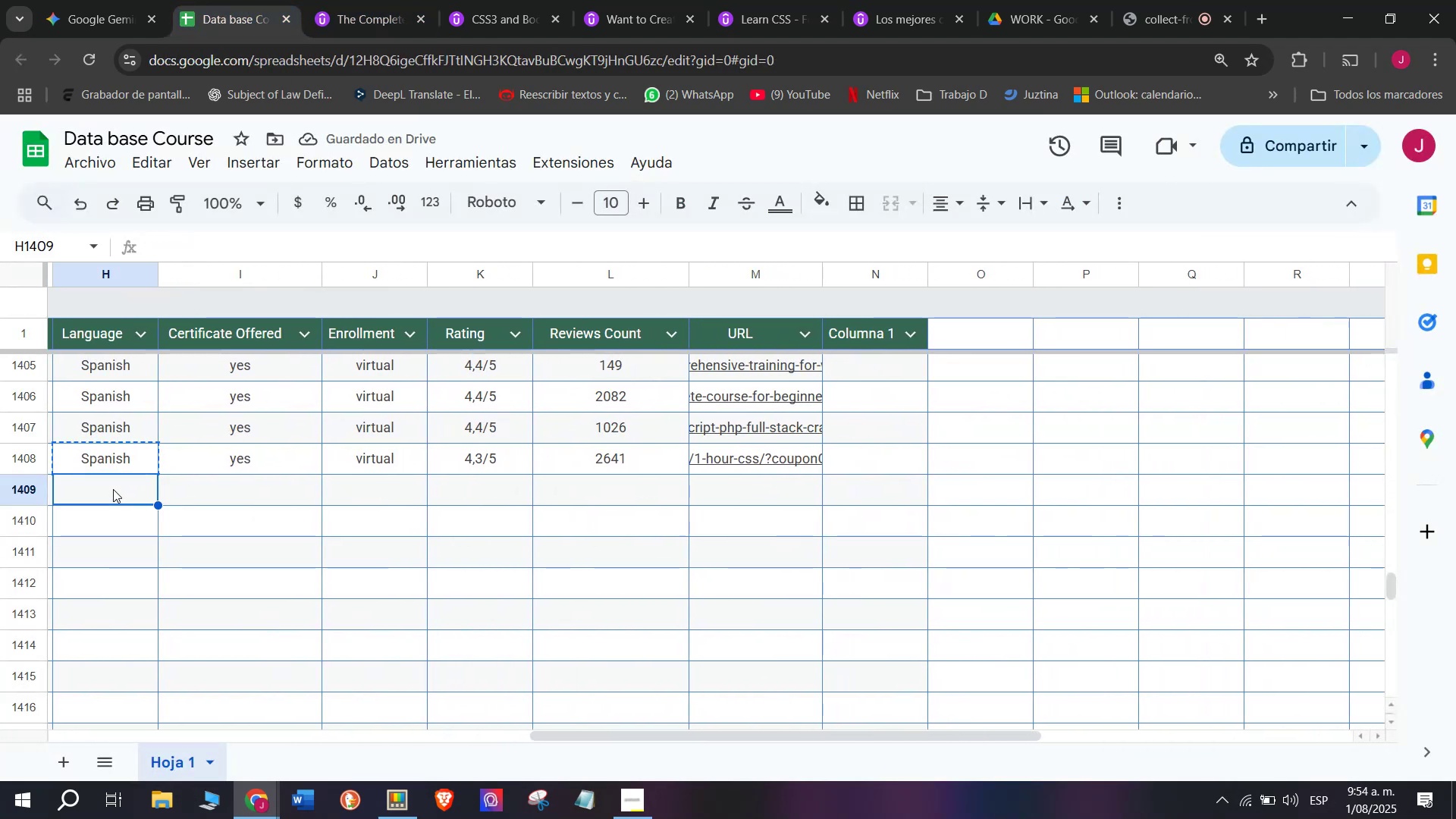 
key(Control+ControlLeft)
 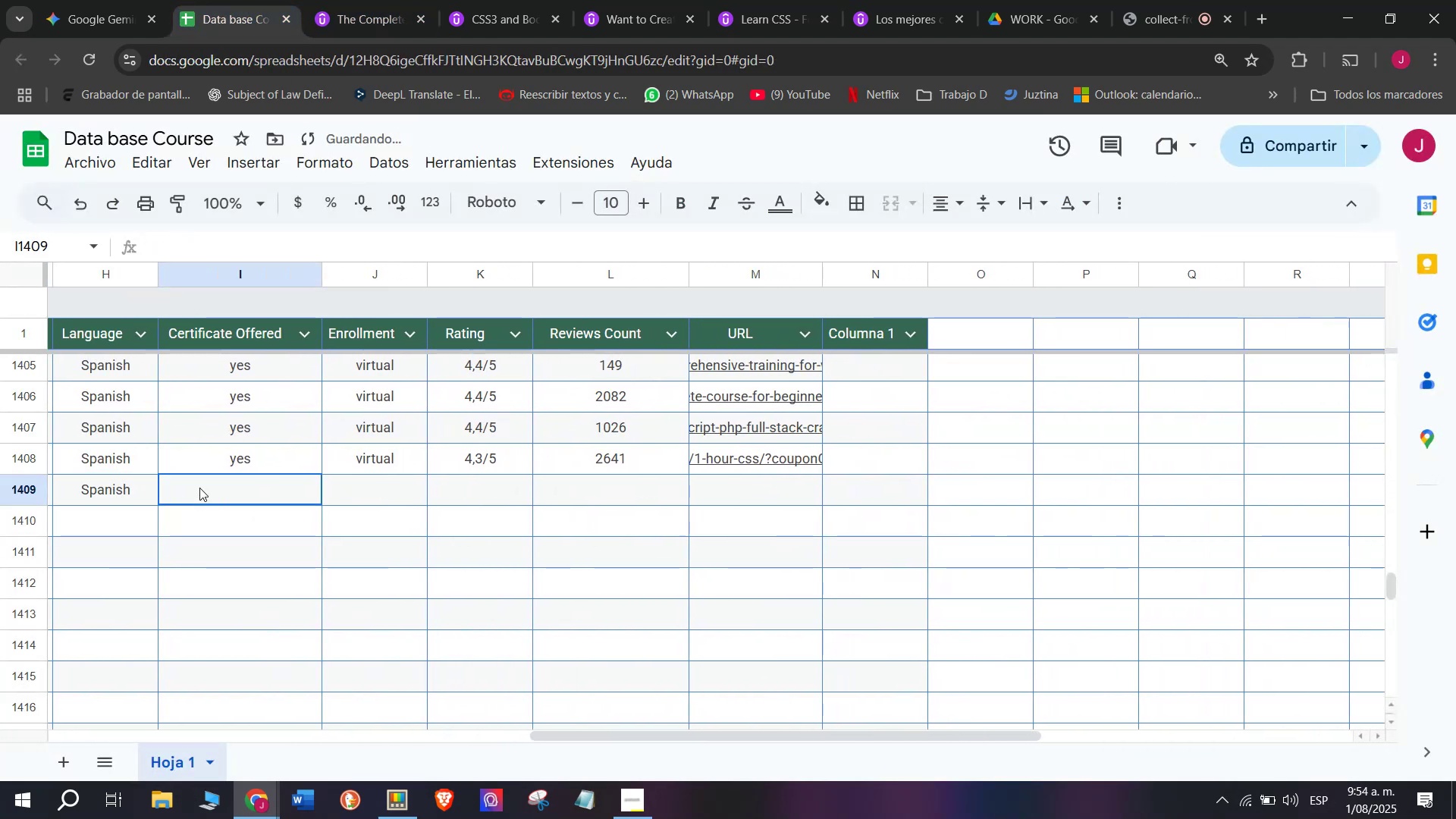 
key(Control+V)
 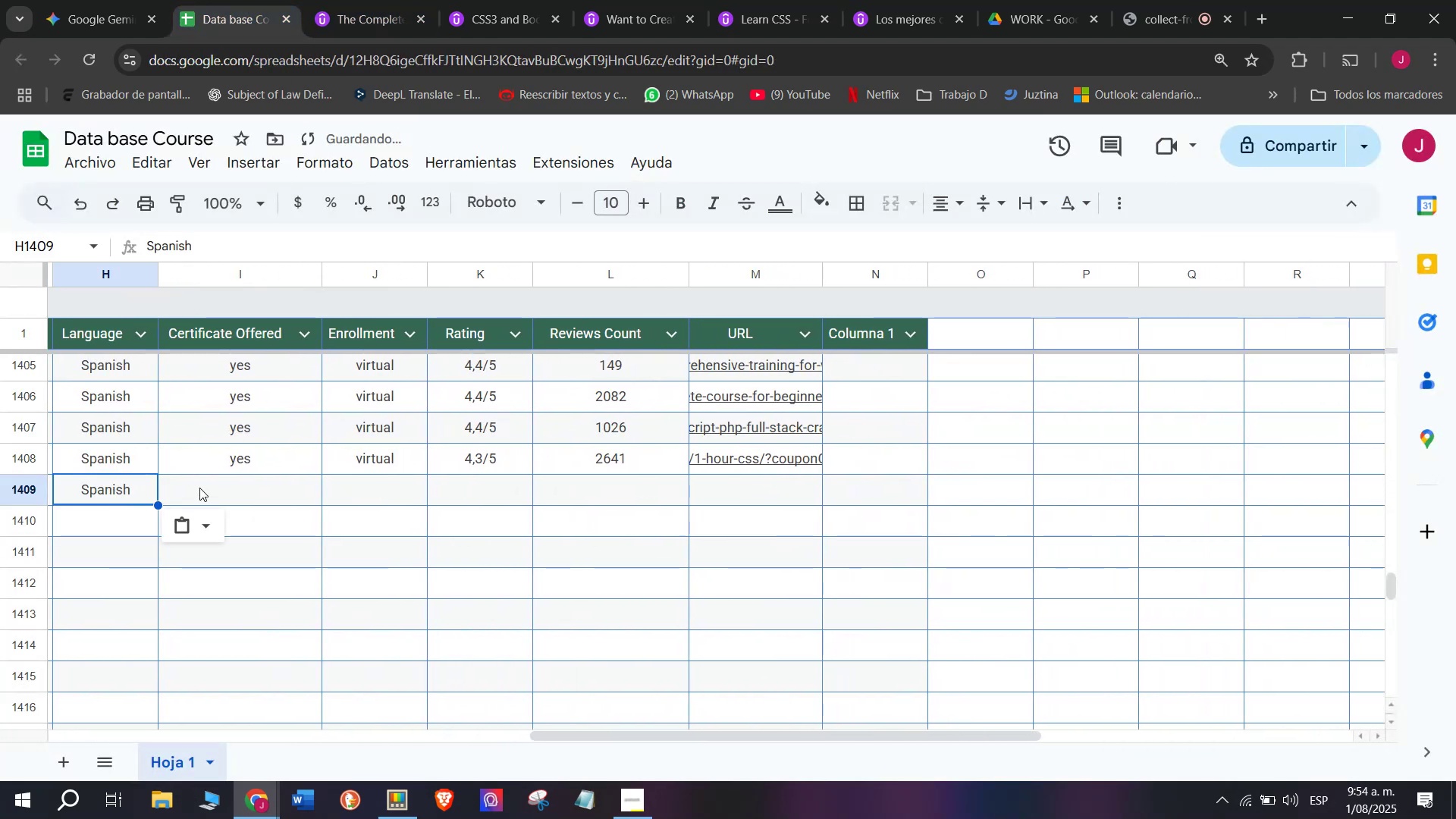 
triple_click([199, 488])
 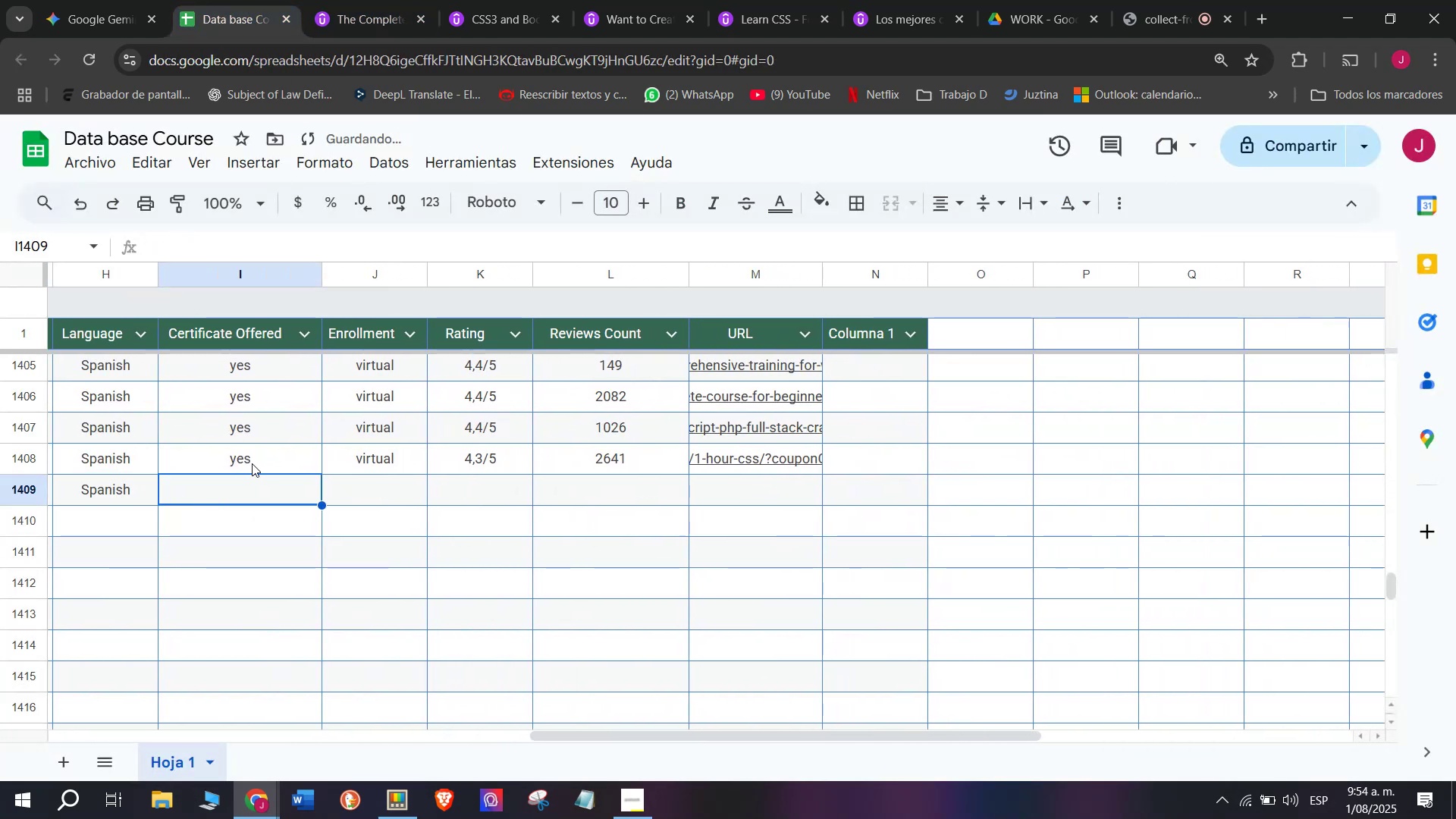 
triple_click([252, 463])
 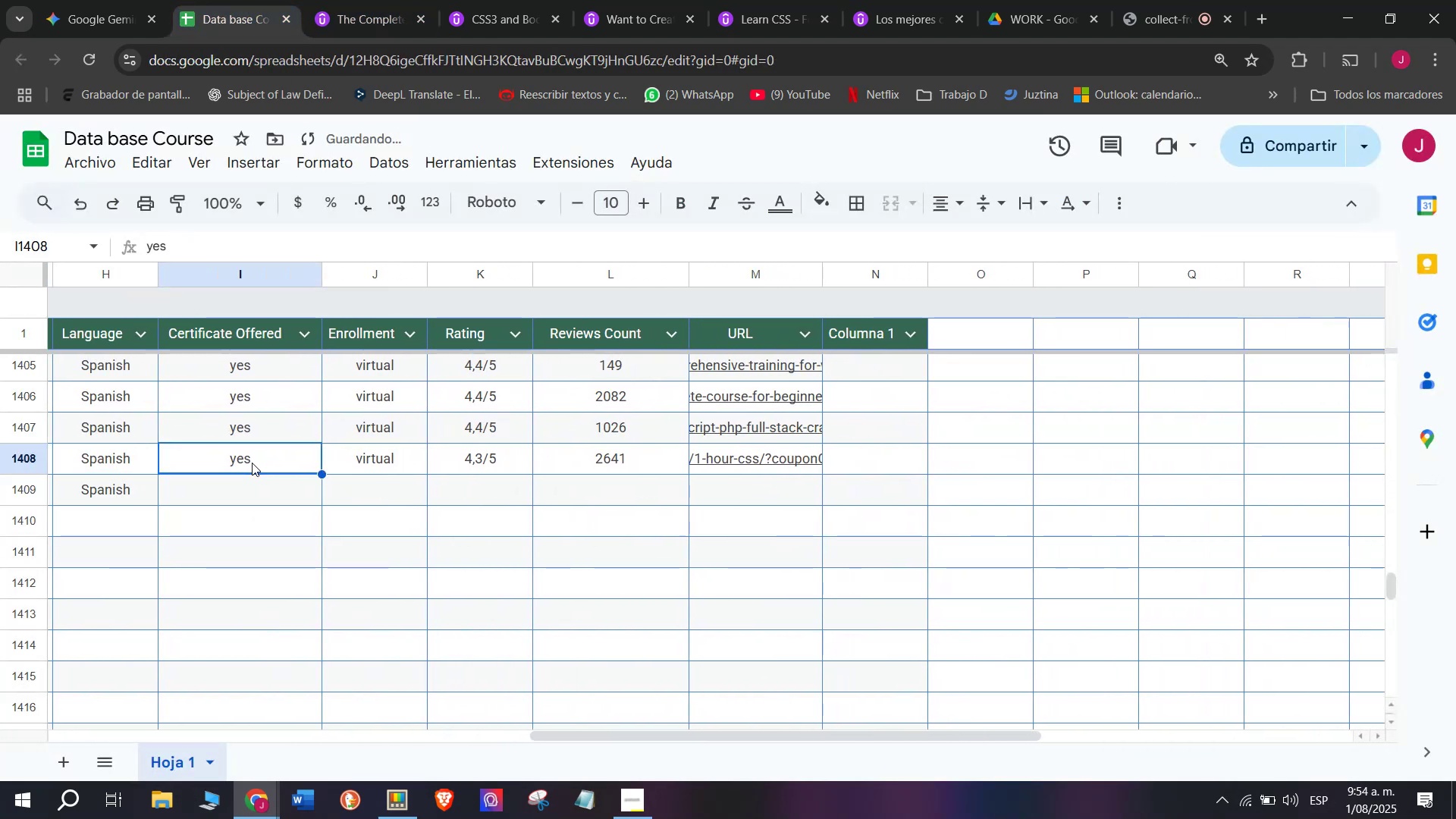 
key(Break)
 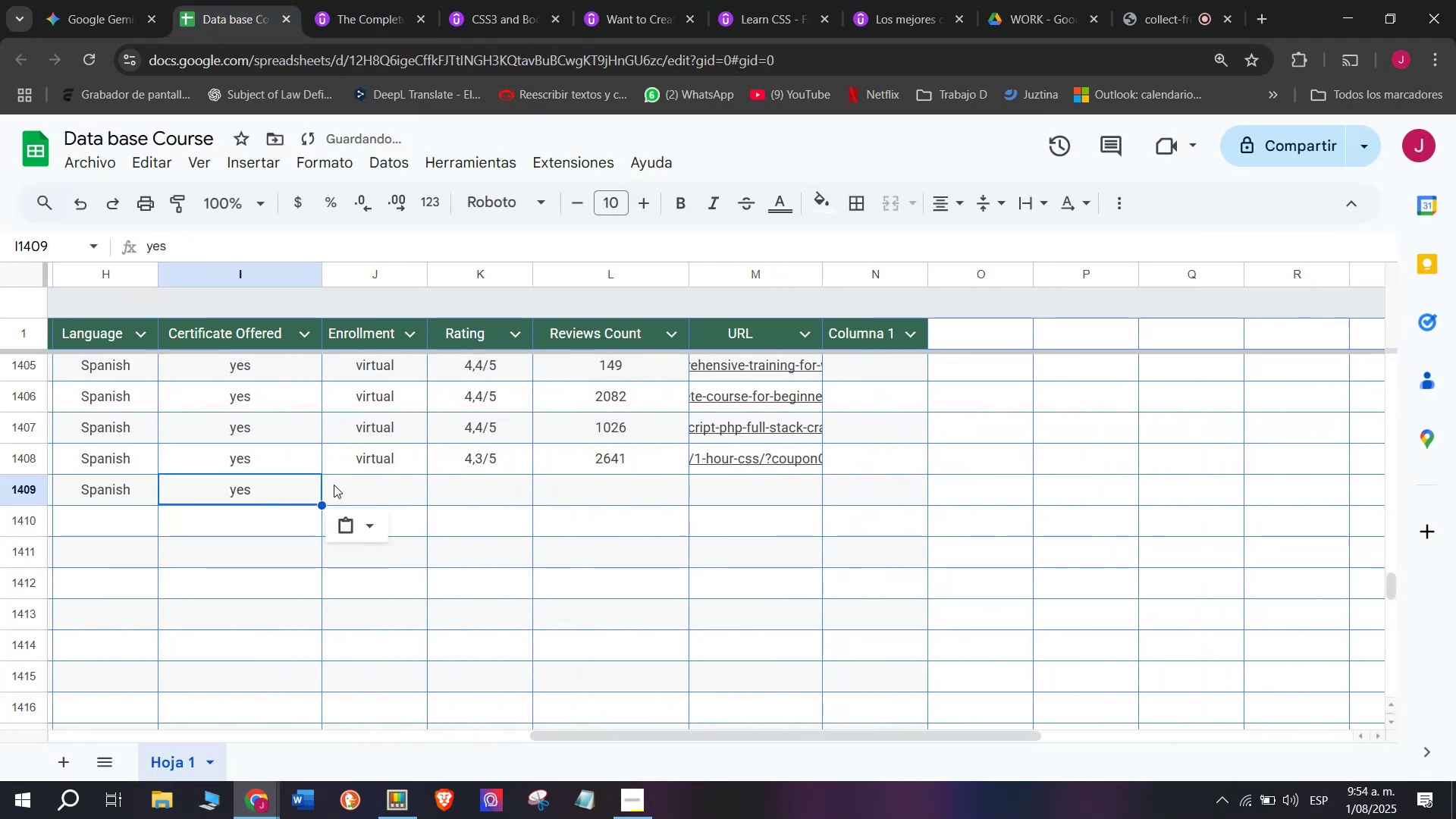 
key(Control+ControlLeft)
 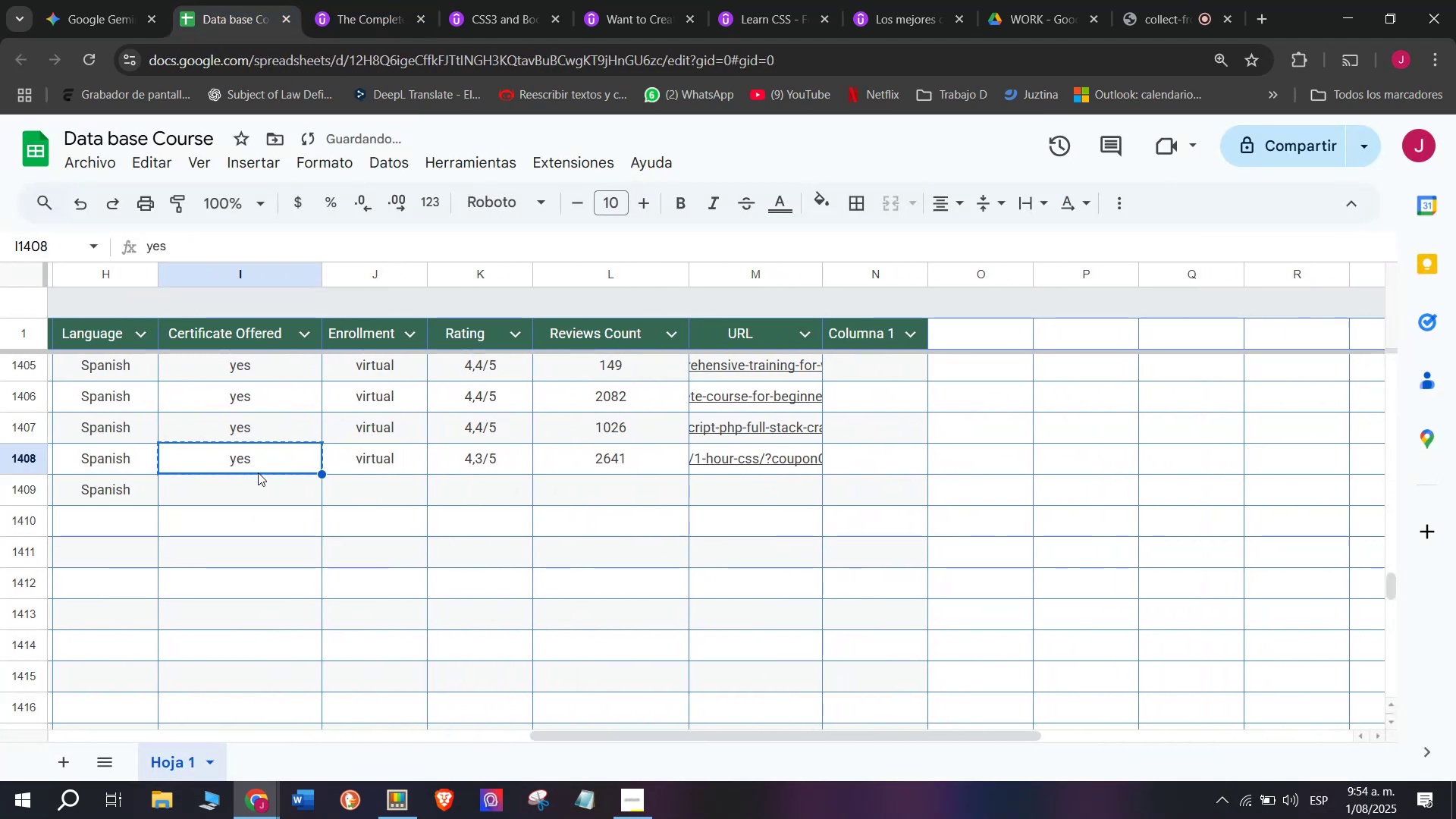 
key(Control+C)
 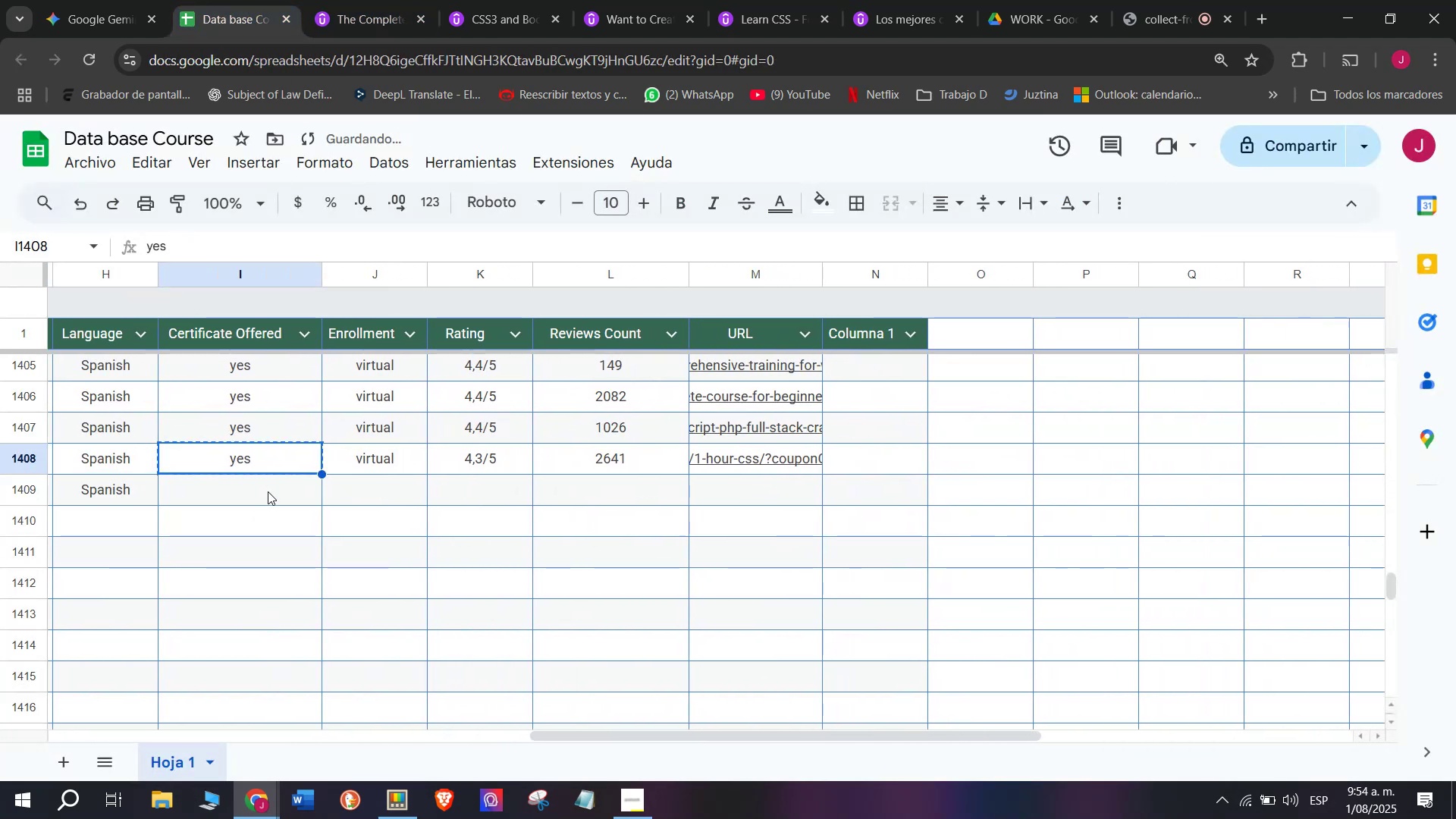 
key(Z)
 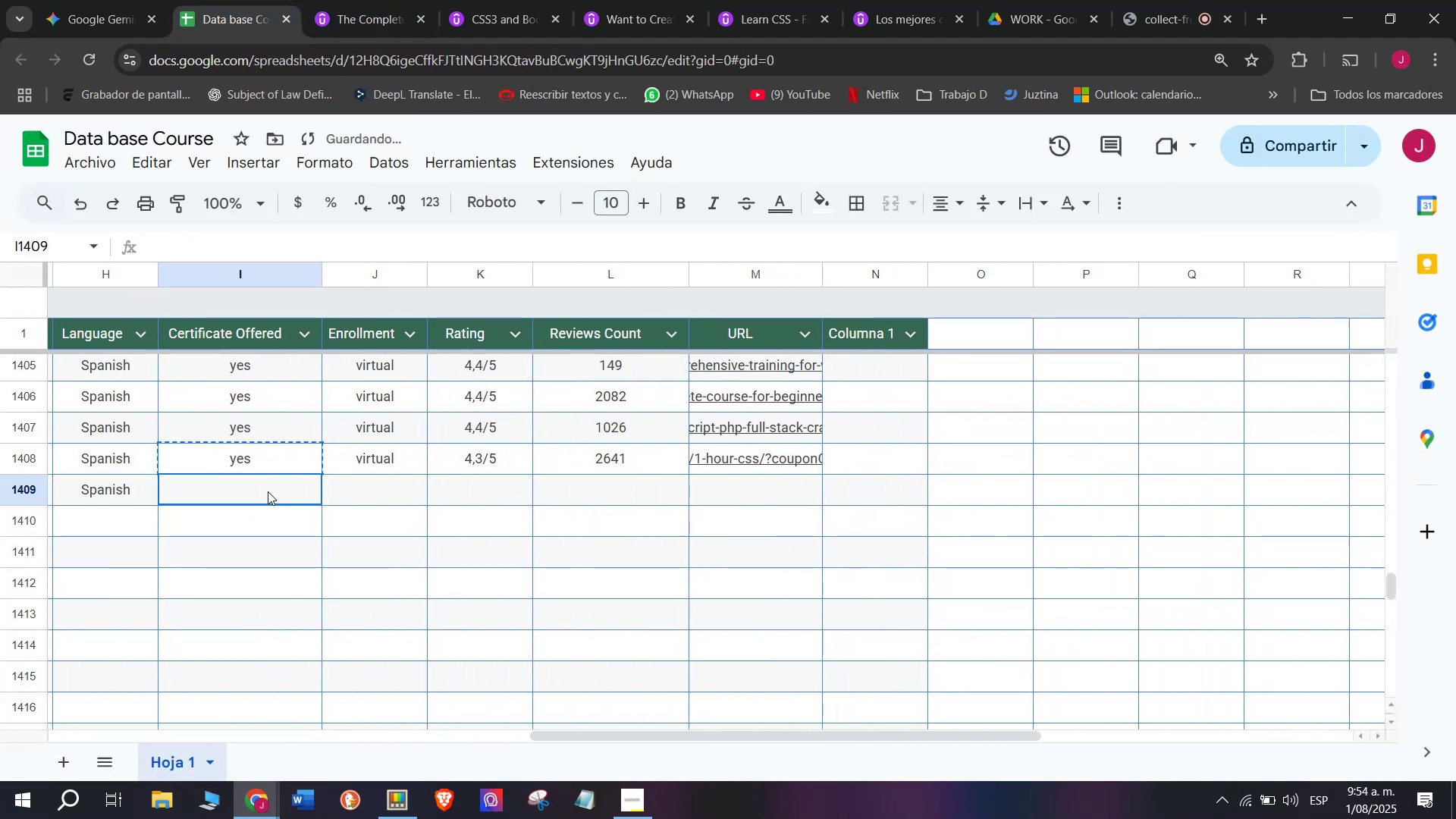 
key(Control+ControlLeft)
 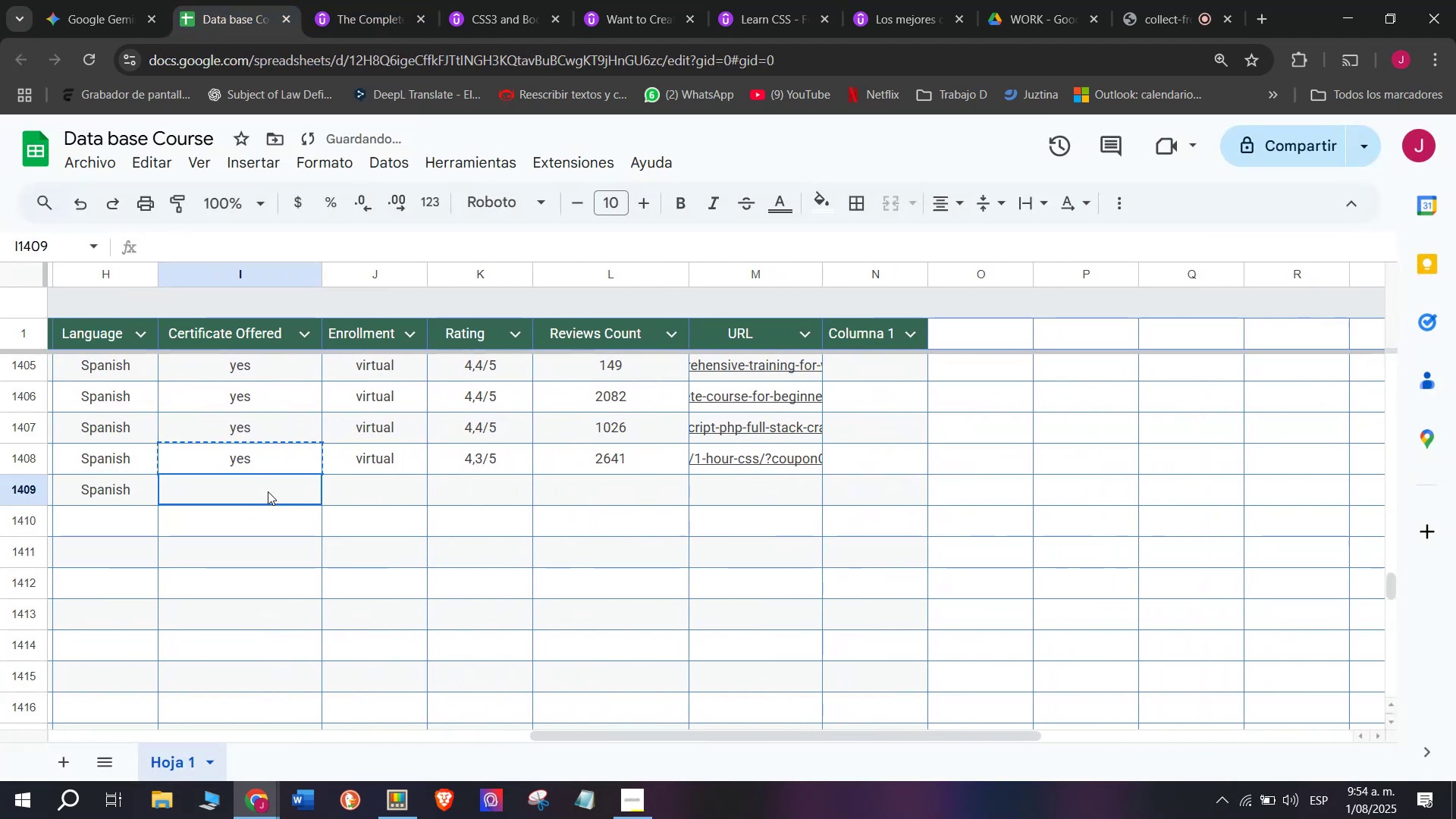 
key(Control+V)
 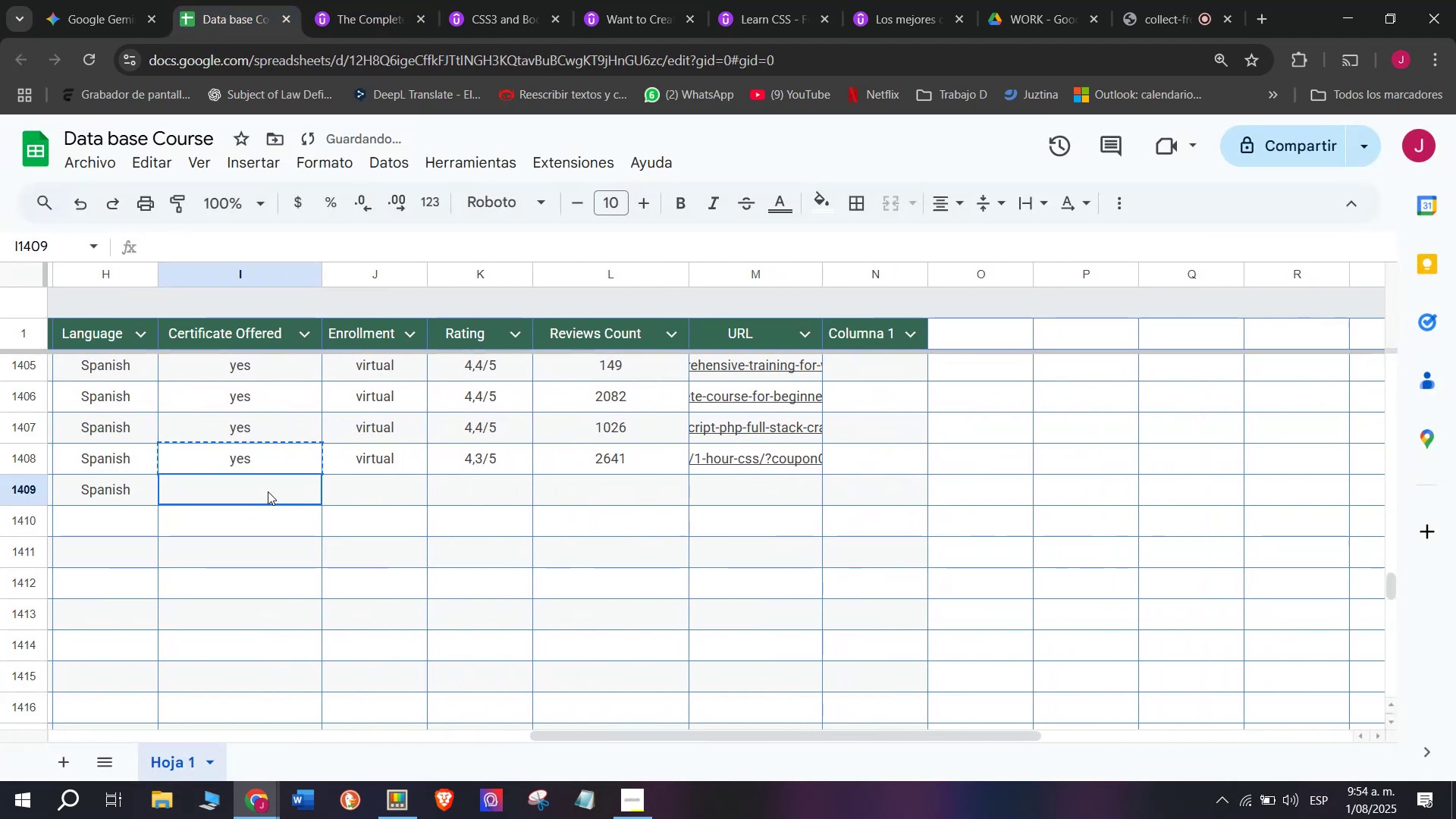 
triple_click([268, 491])
 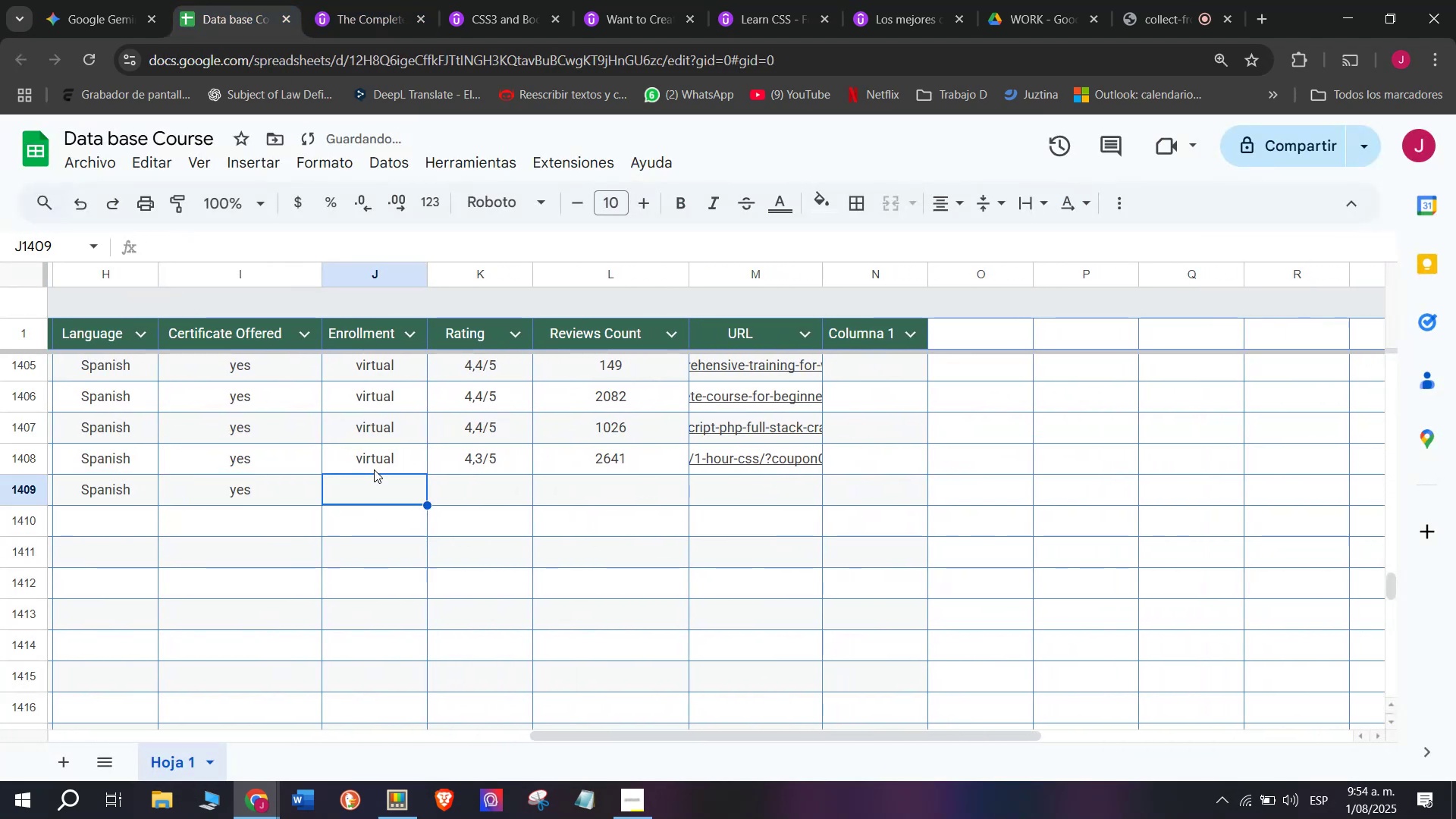 
key(Control+ControlLeft)
 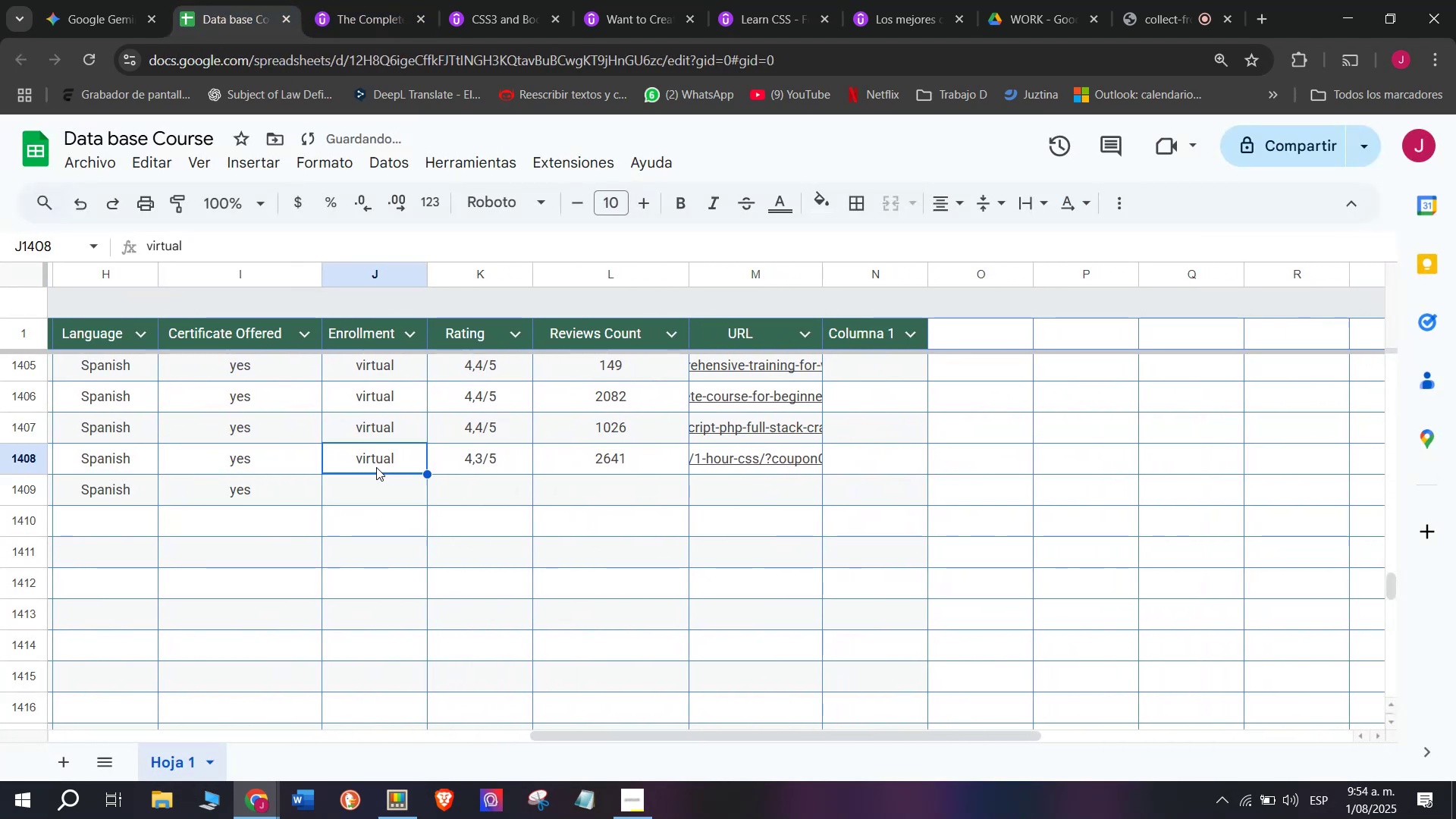 
key(Break)
 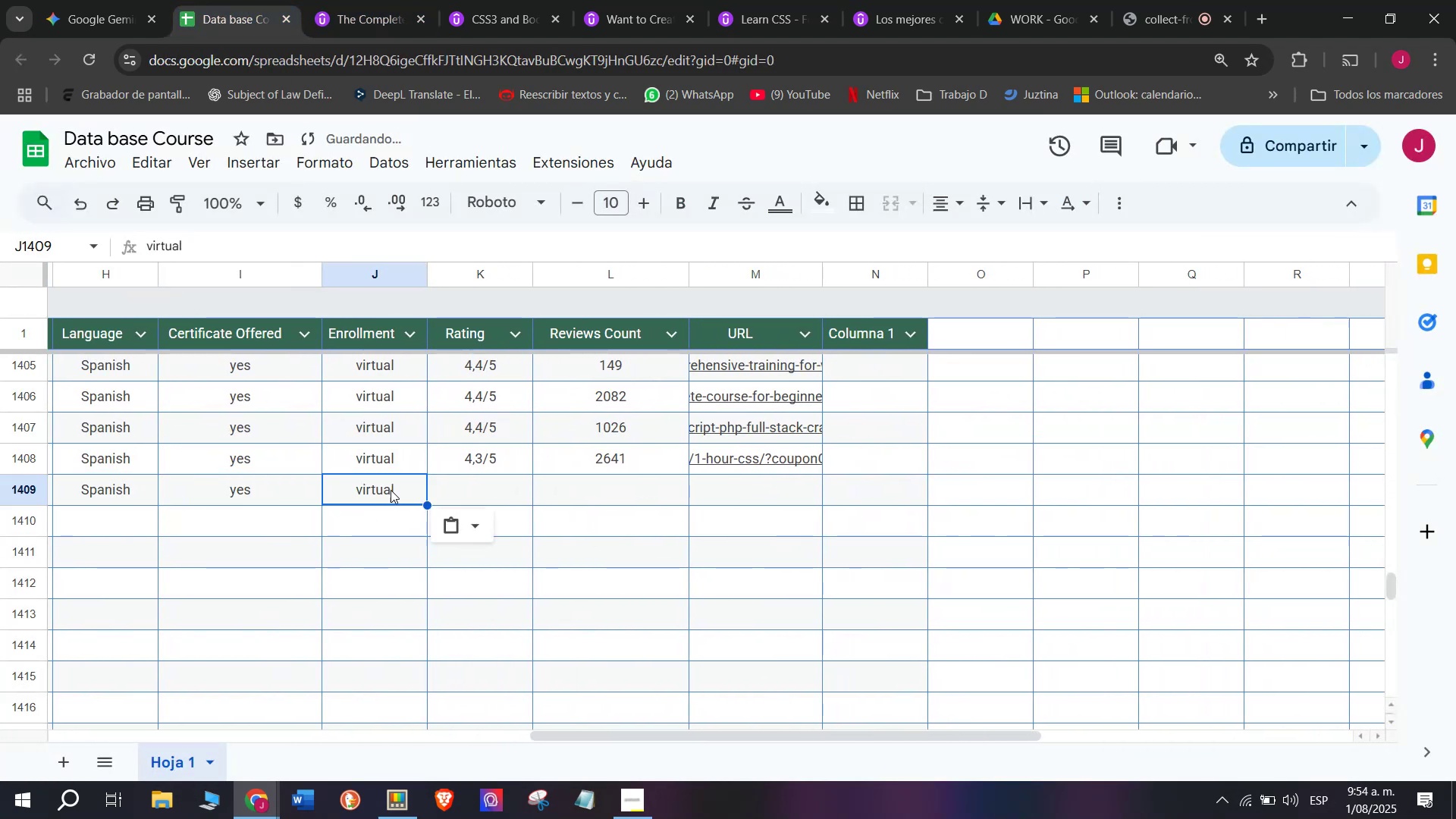 
key(Control+C)
 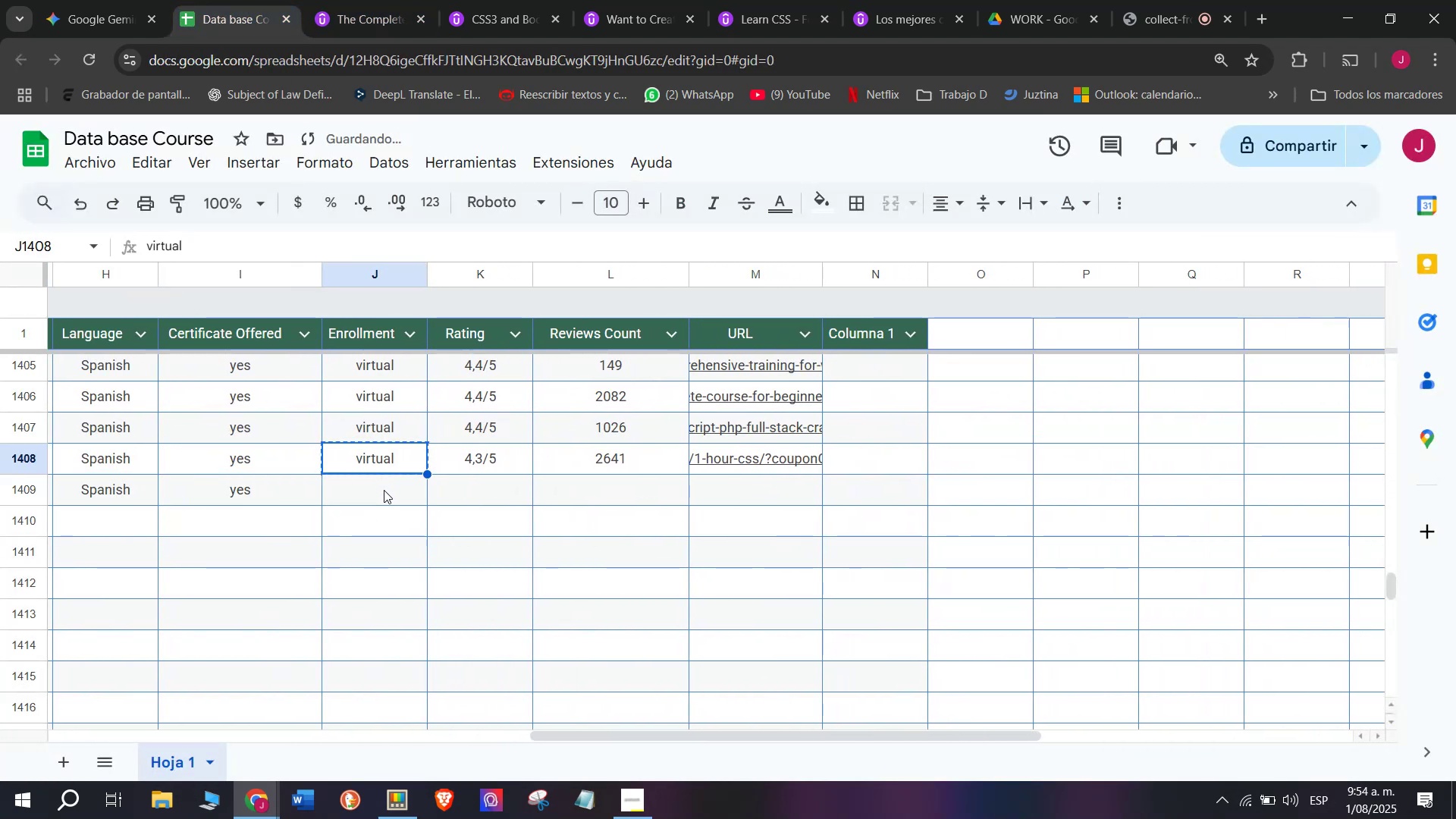 
triple_click([384, 490])
 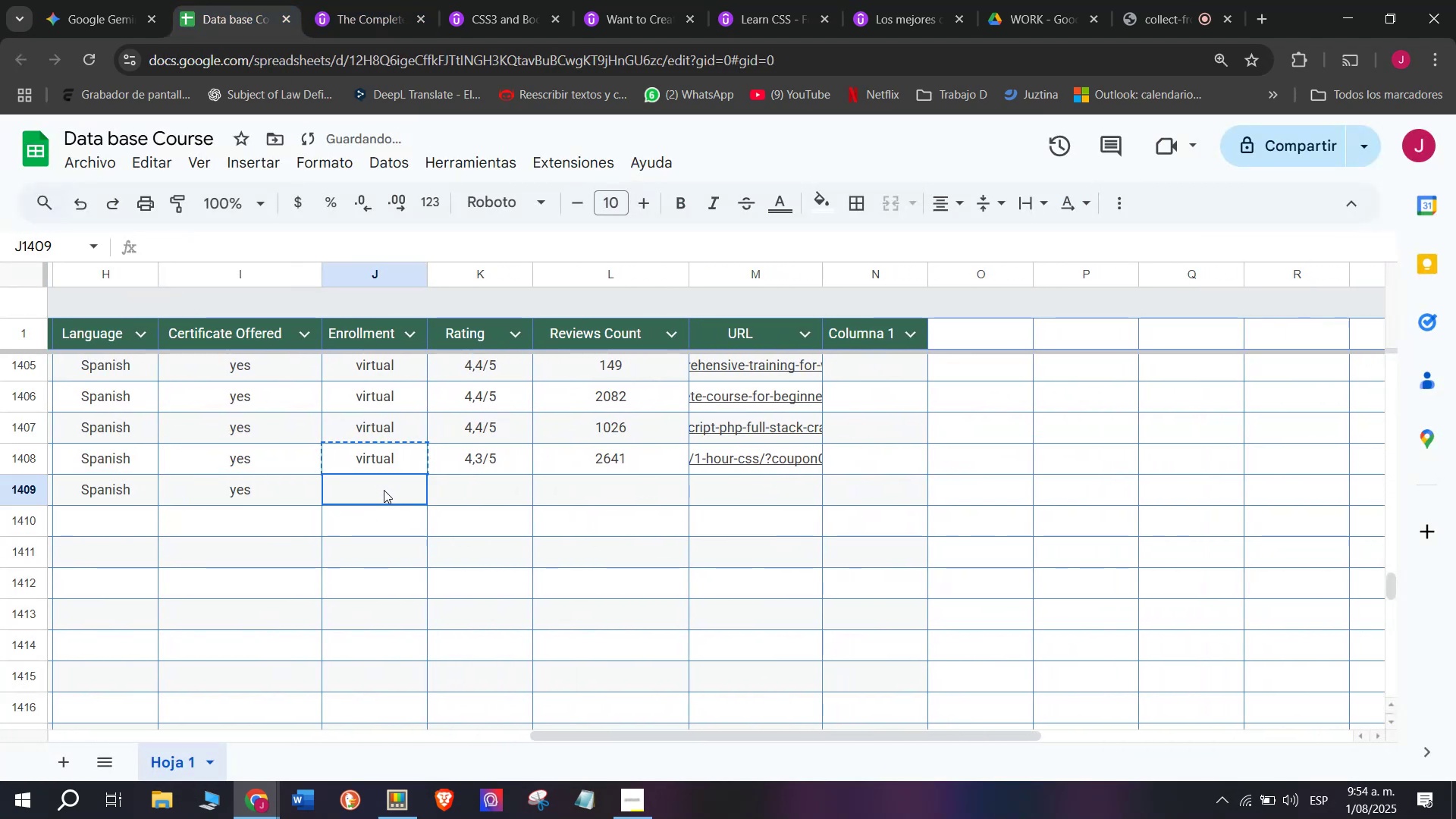 
key(Z)
 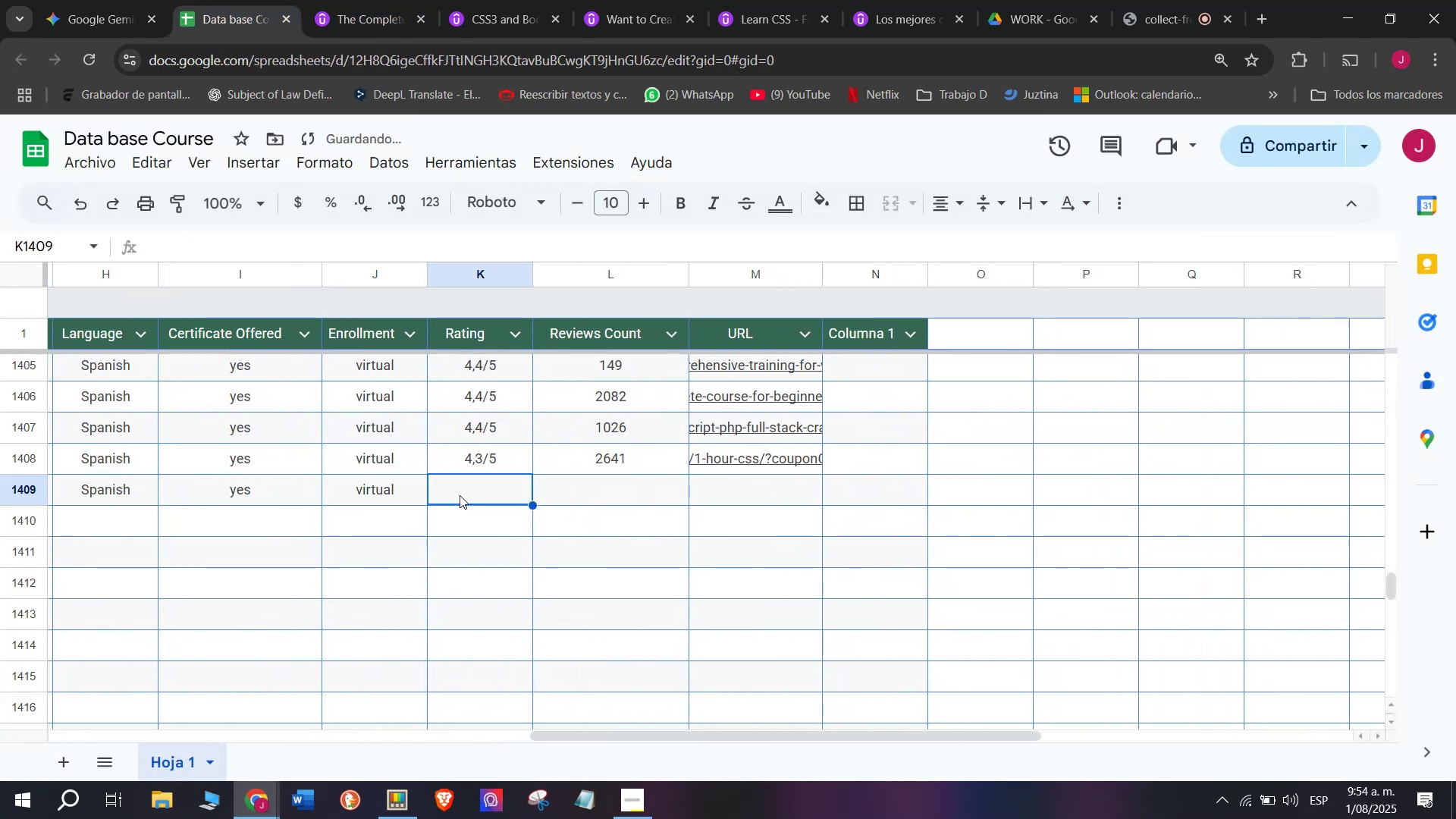 
key(Control+ControlLeft)
 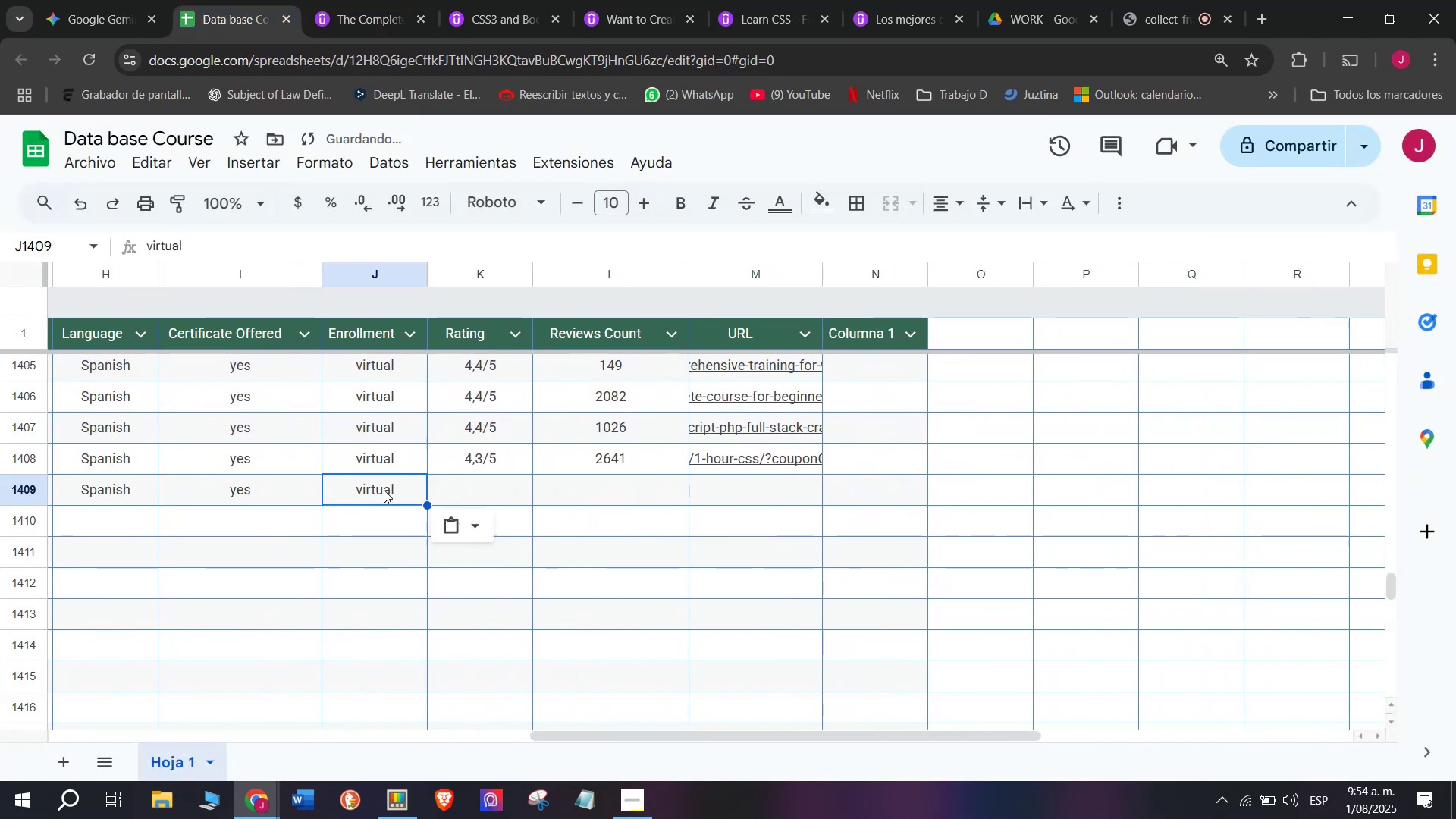 
key(Control+V)
 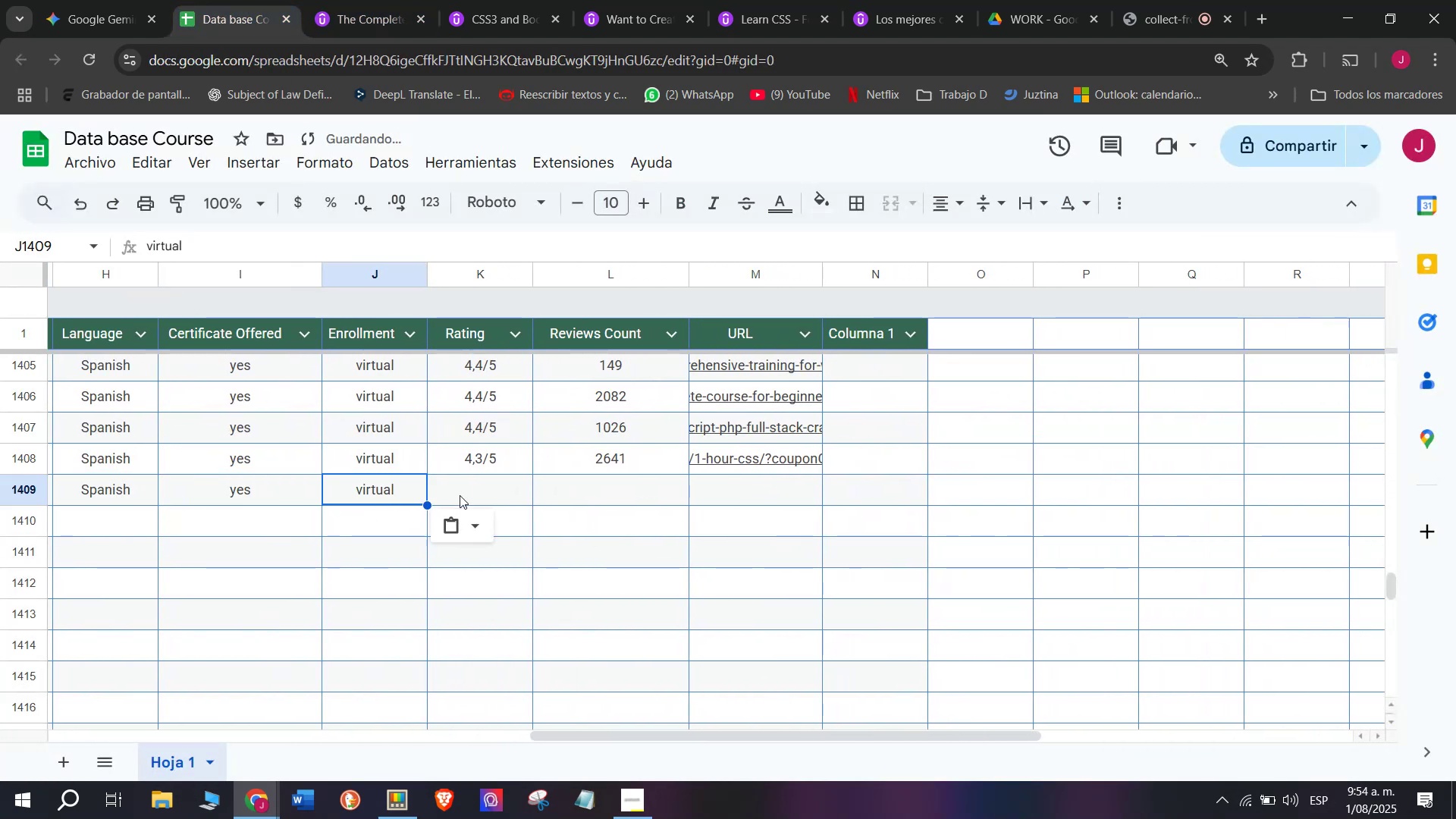 
triple_click([460, 495])
 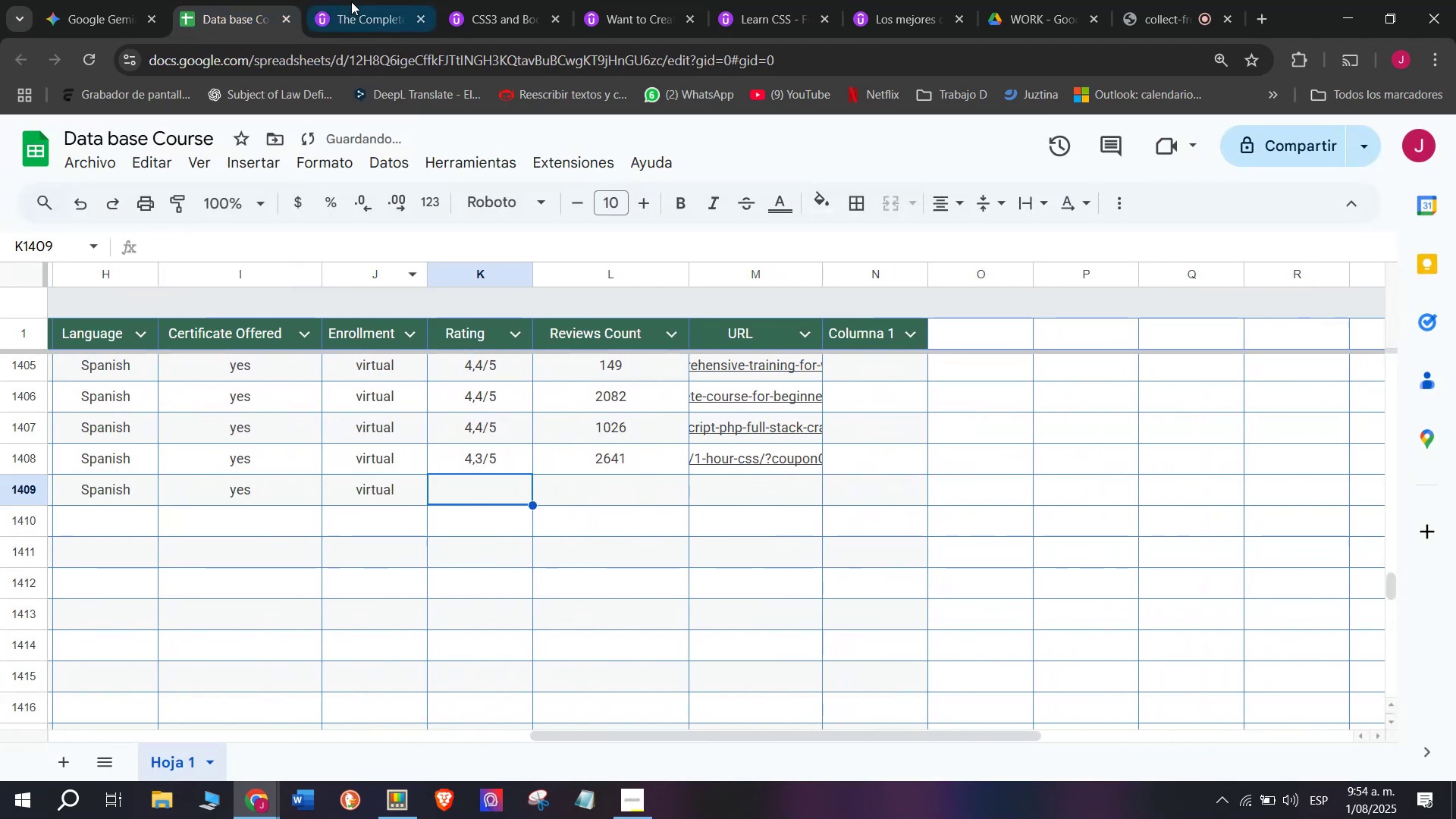 
left_click([355, 0])
 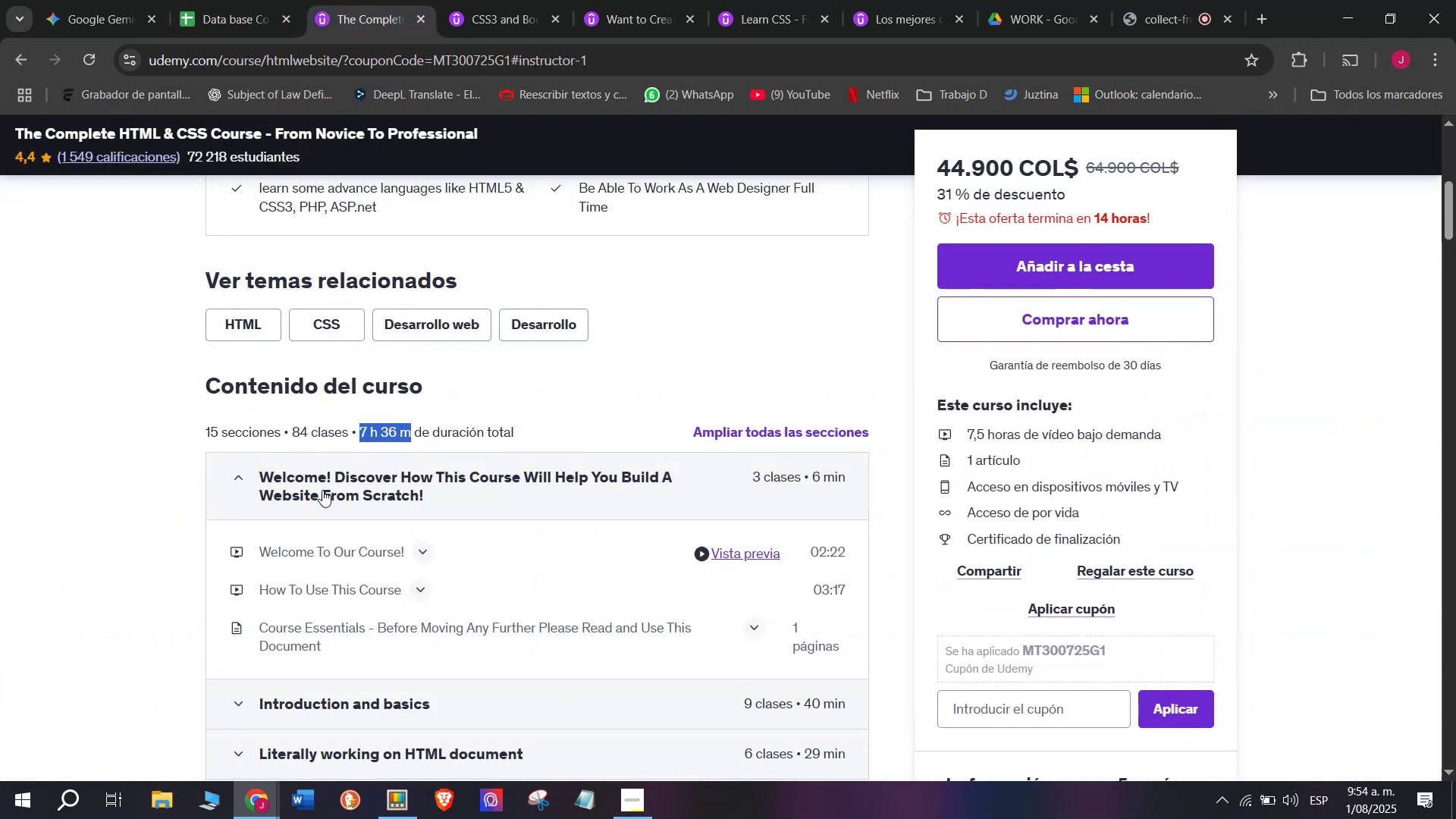 
scroll: coordinate [322, 488], scroll_direction: up, amount: 3.0
 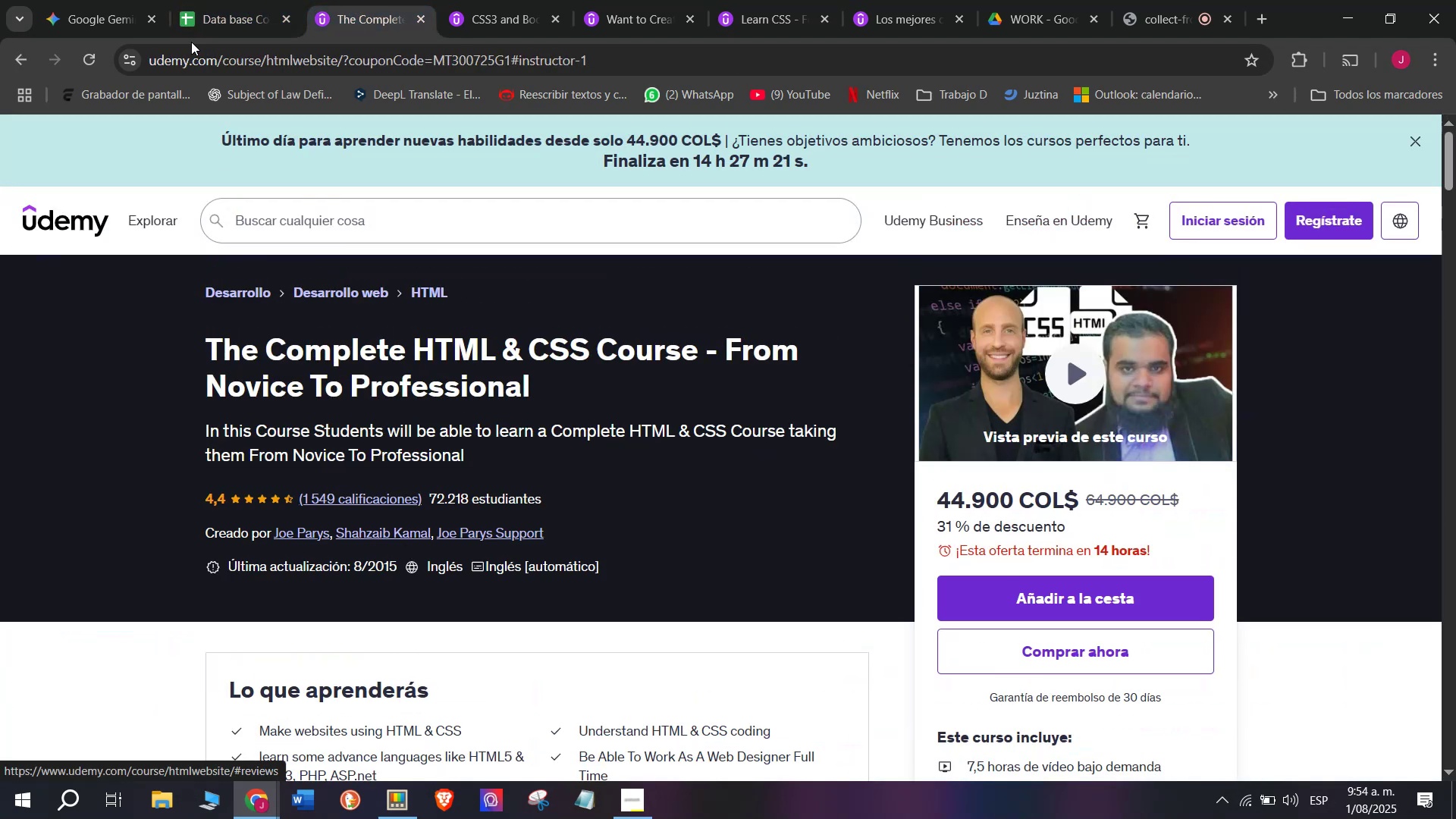 
left_click([187, 0])
 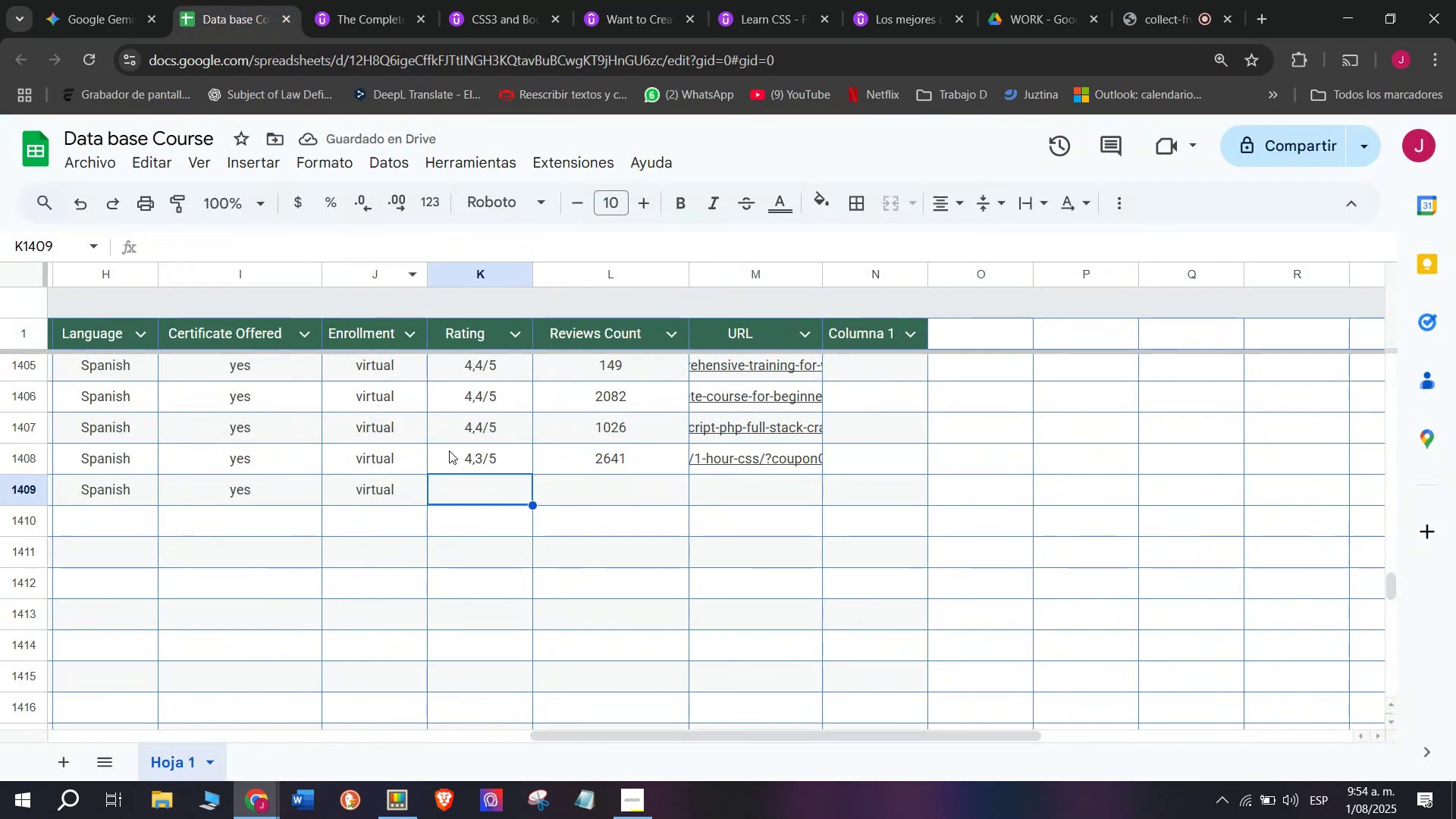 
left_click([468, 431])
 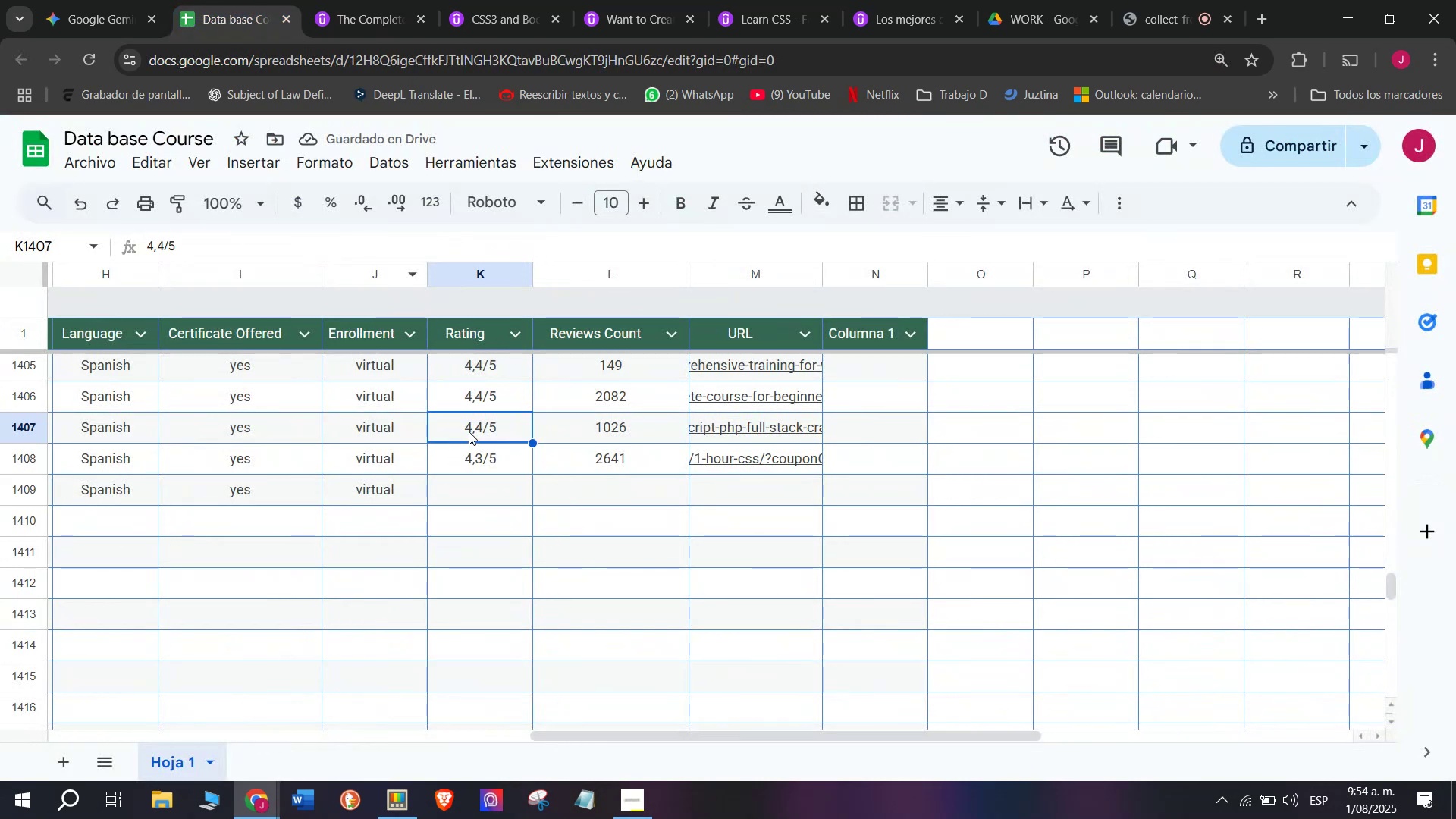 
key(Control+ControlLeft)
 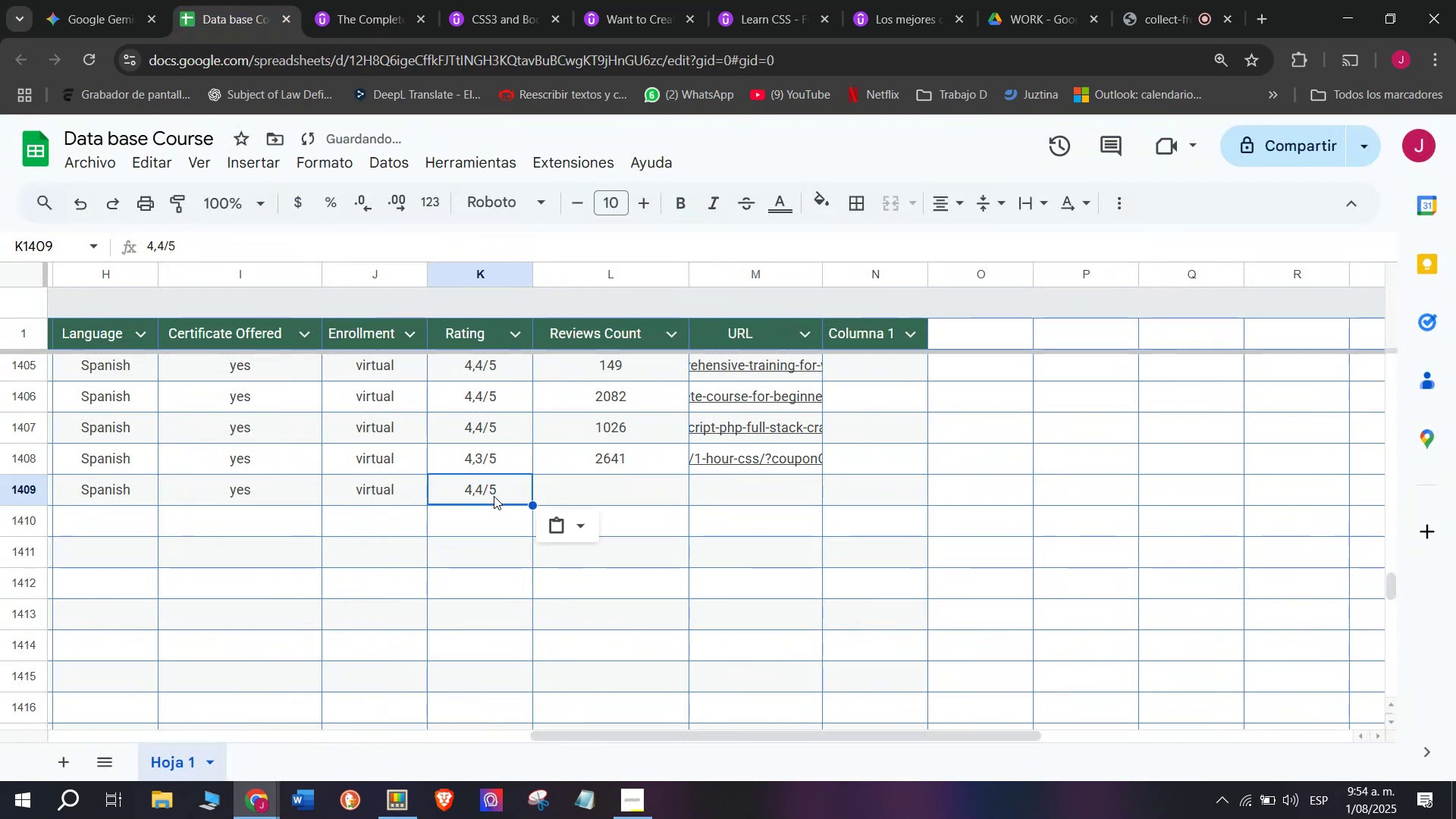 
key(Break)
 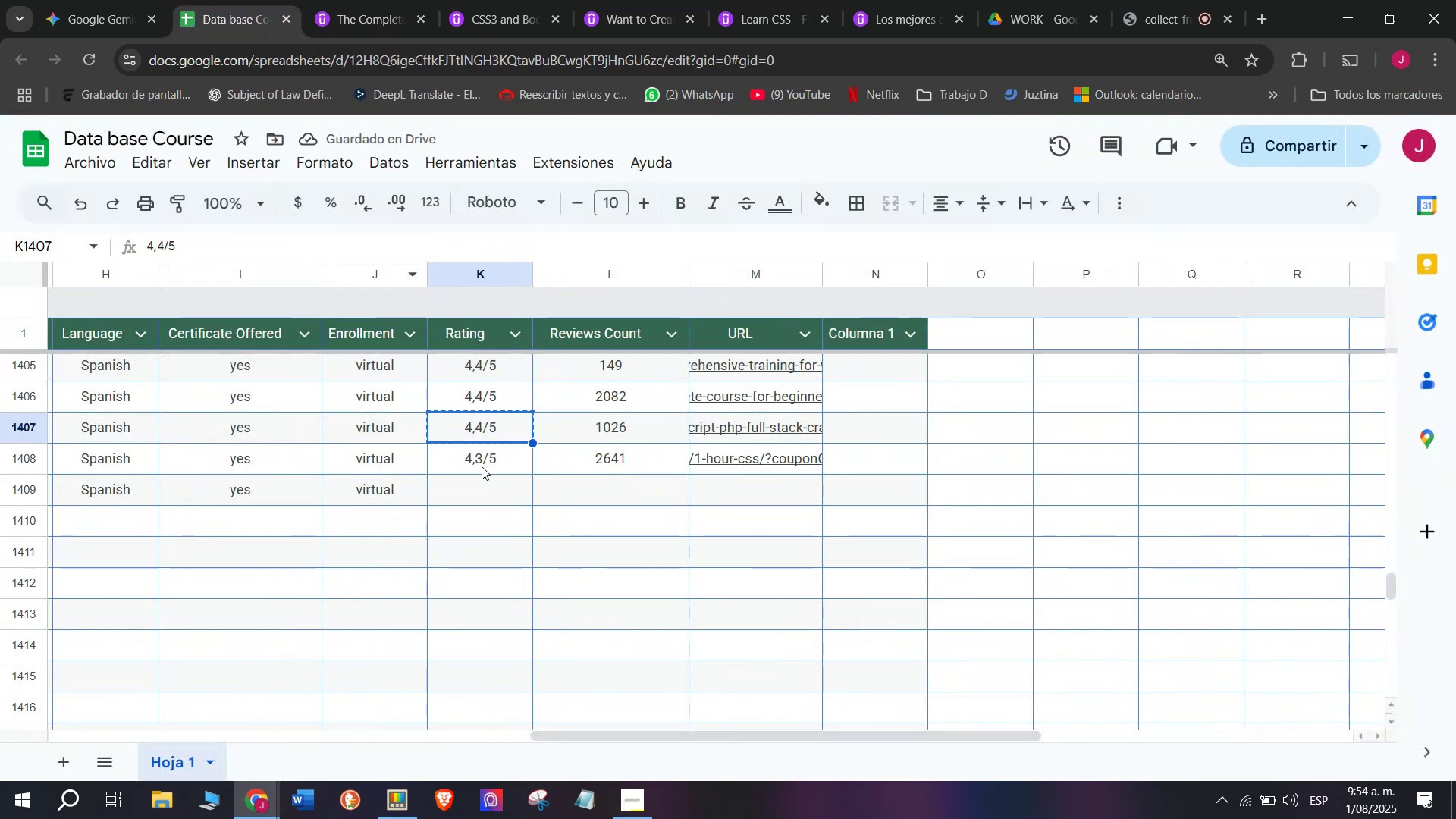 
key(Control+C)
 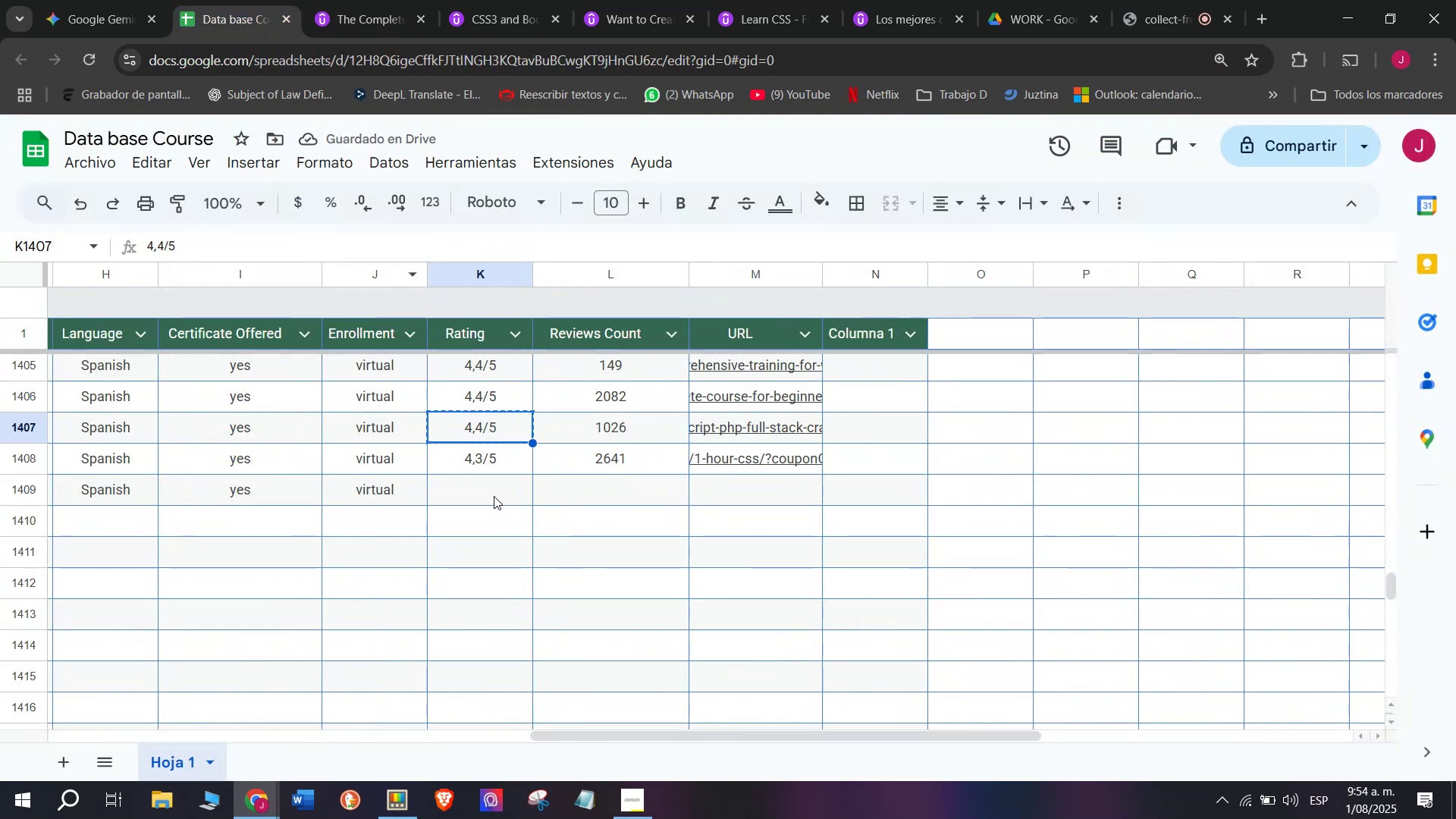 
double_click([494, 496])
 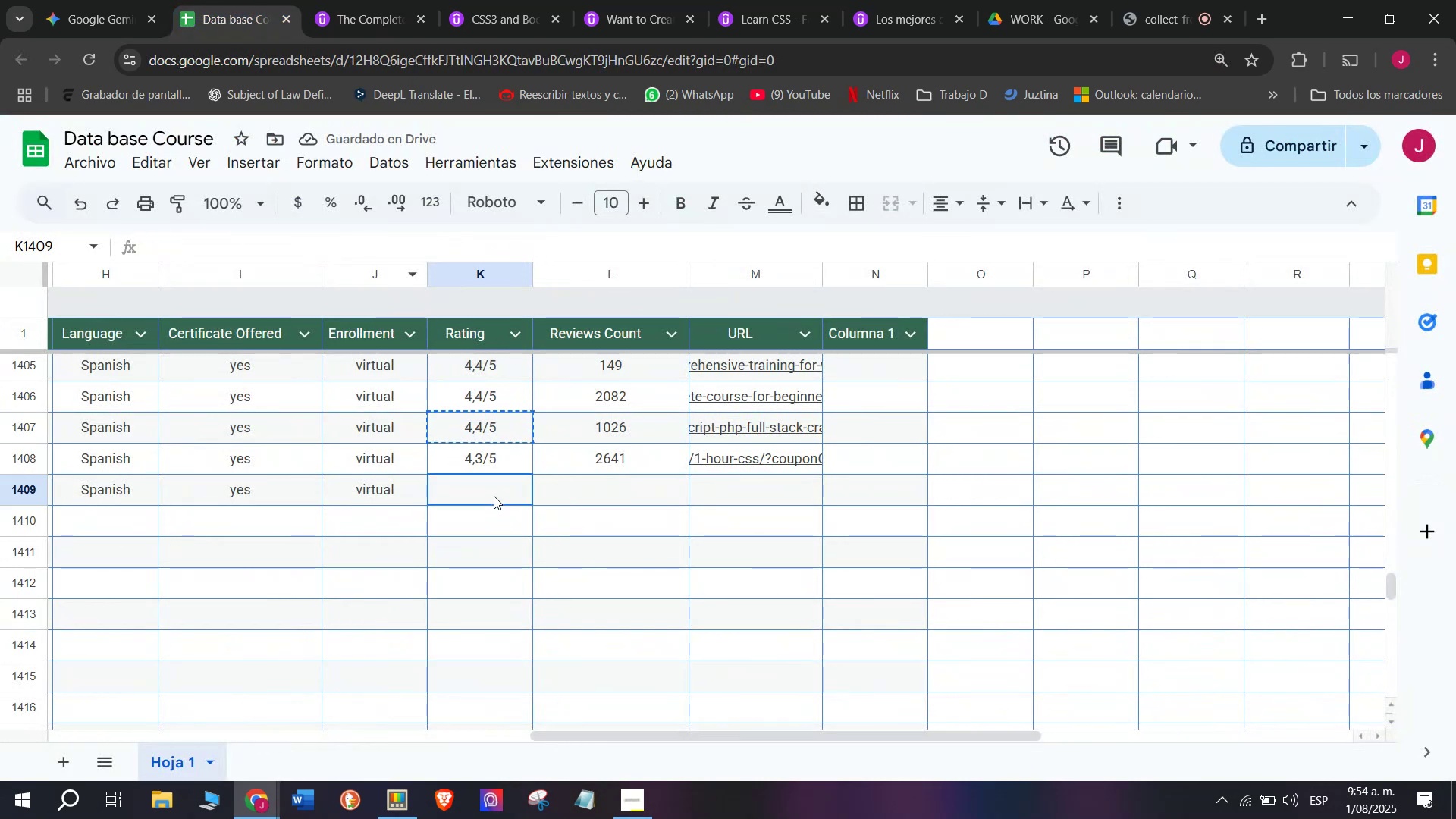 
key(Z)
 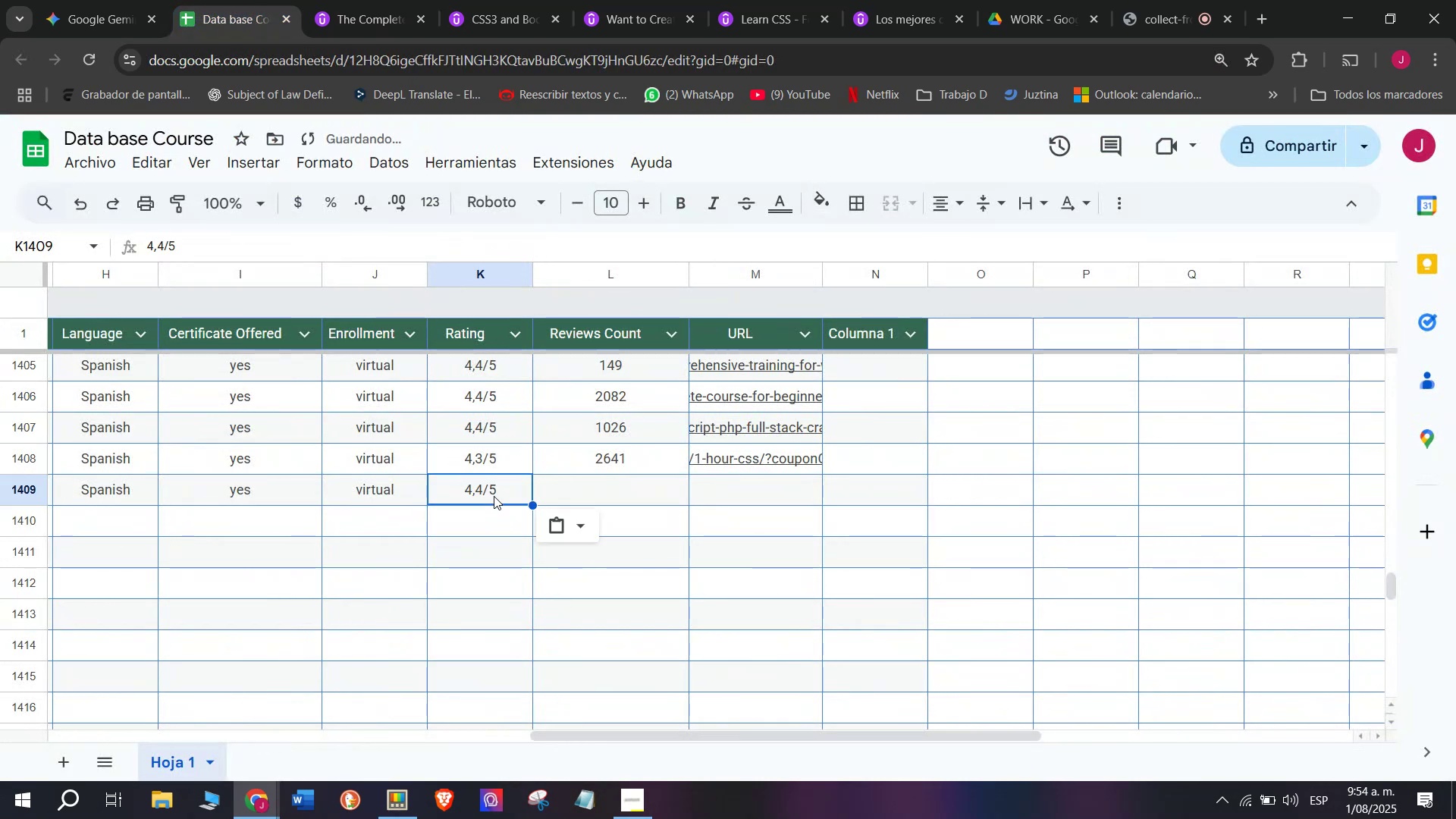 
key(Control+ControlLeft)
 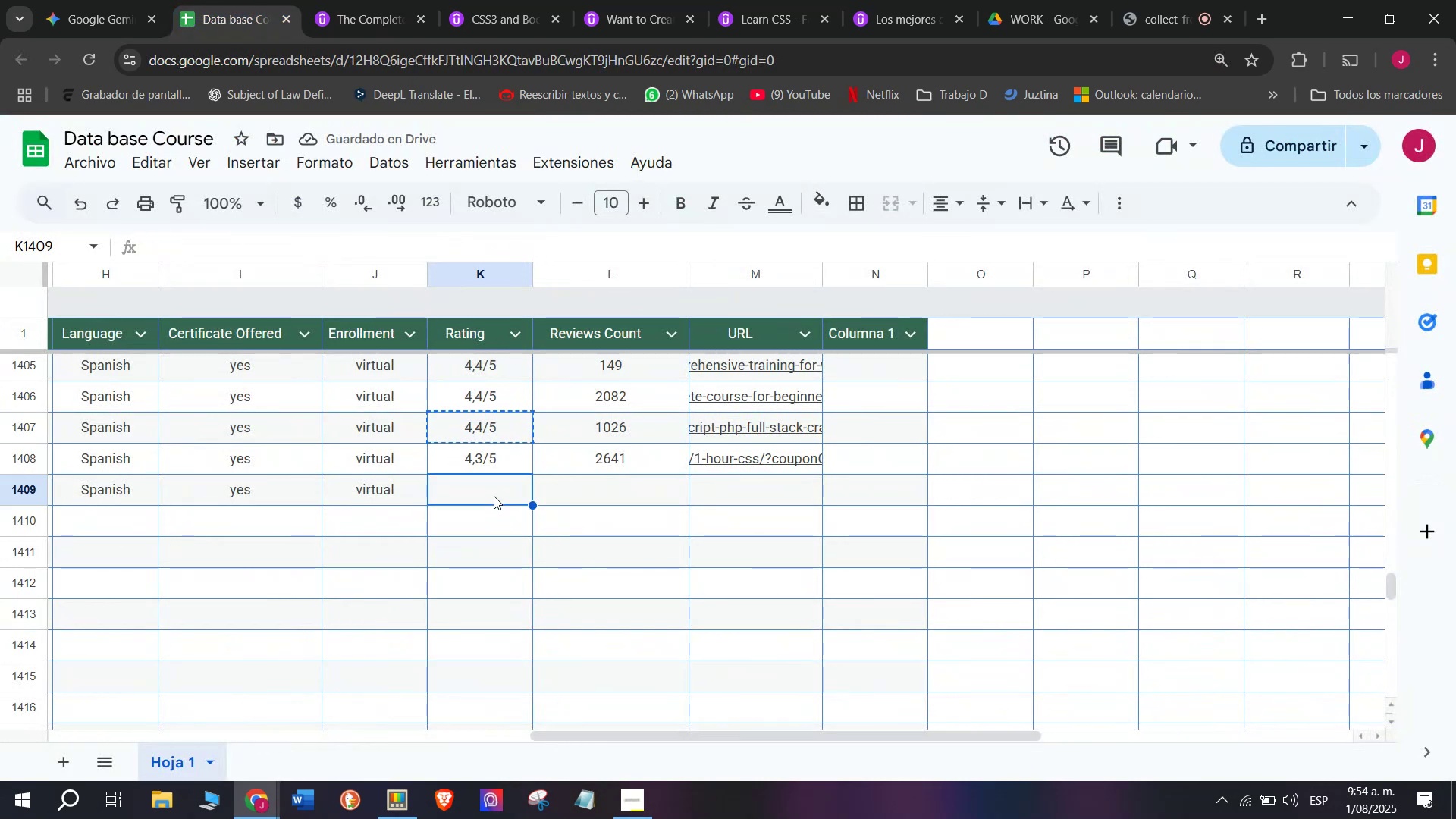 
key(Control+V)
 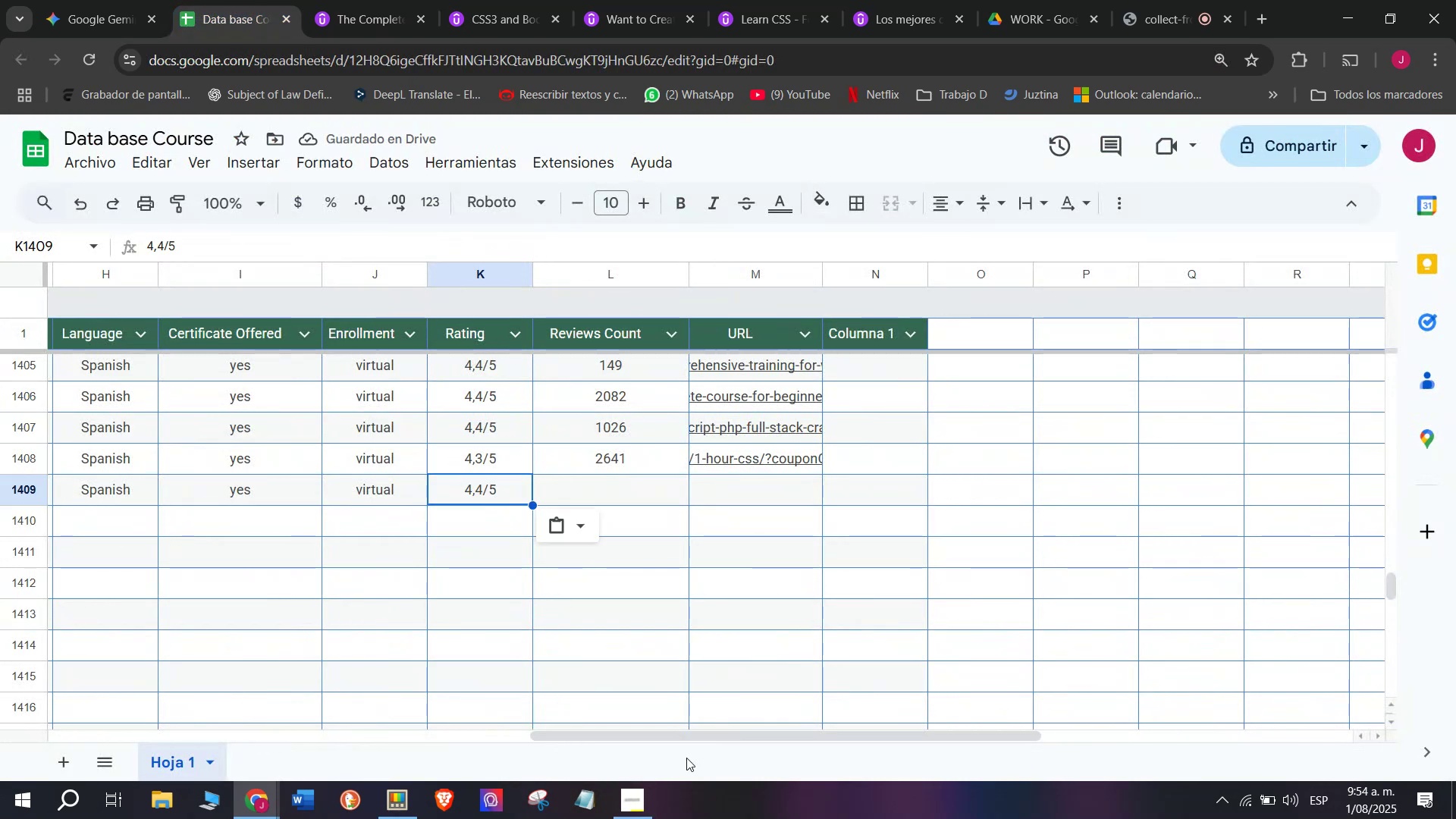 
wait(9.06)
 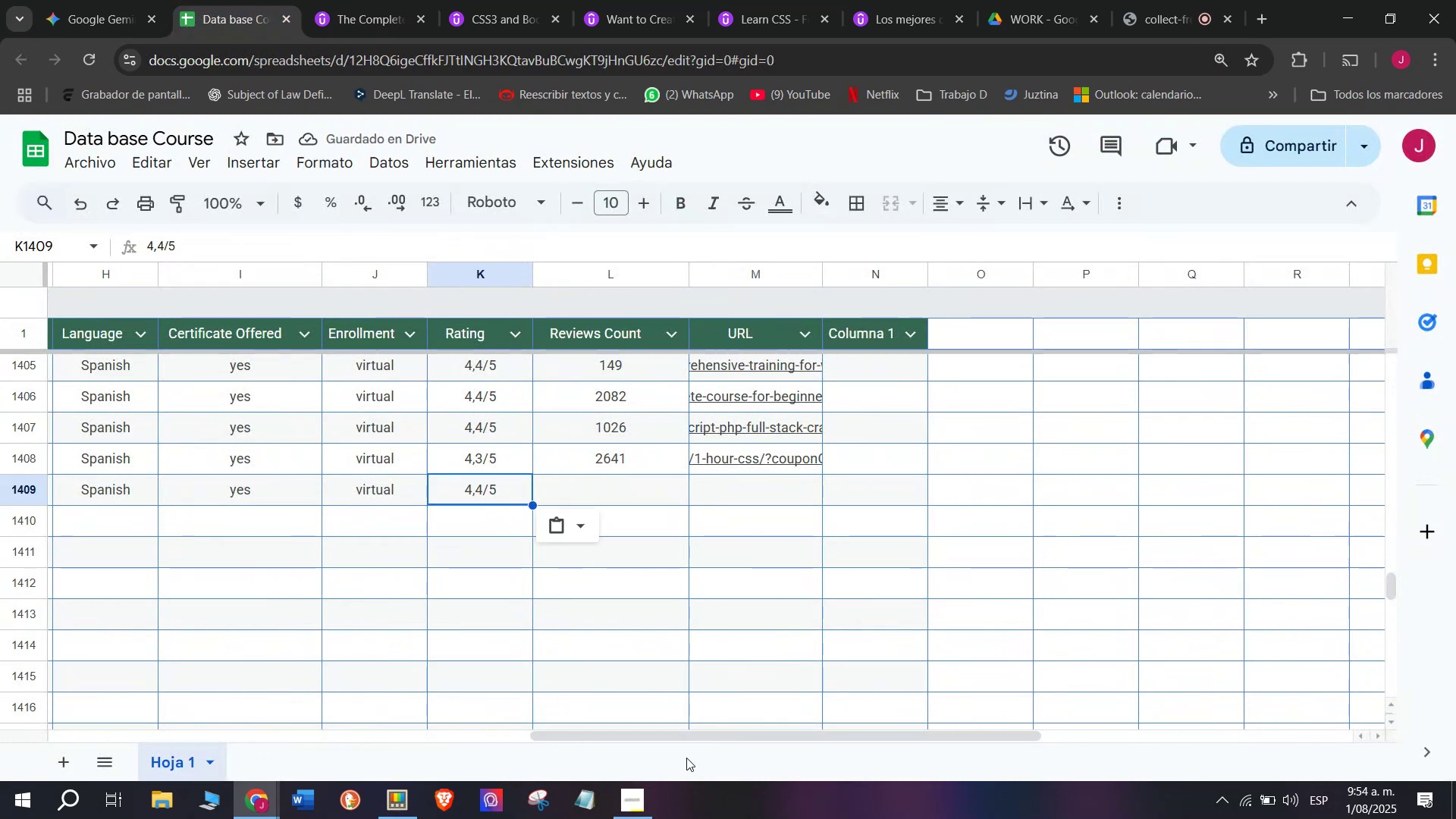 
left_click([646, 490])
 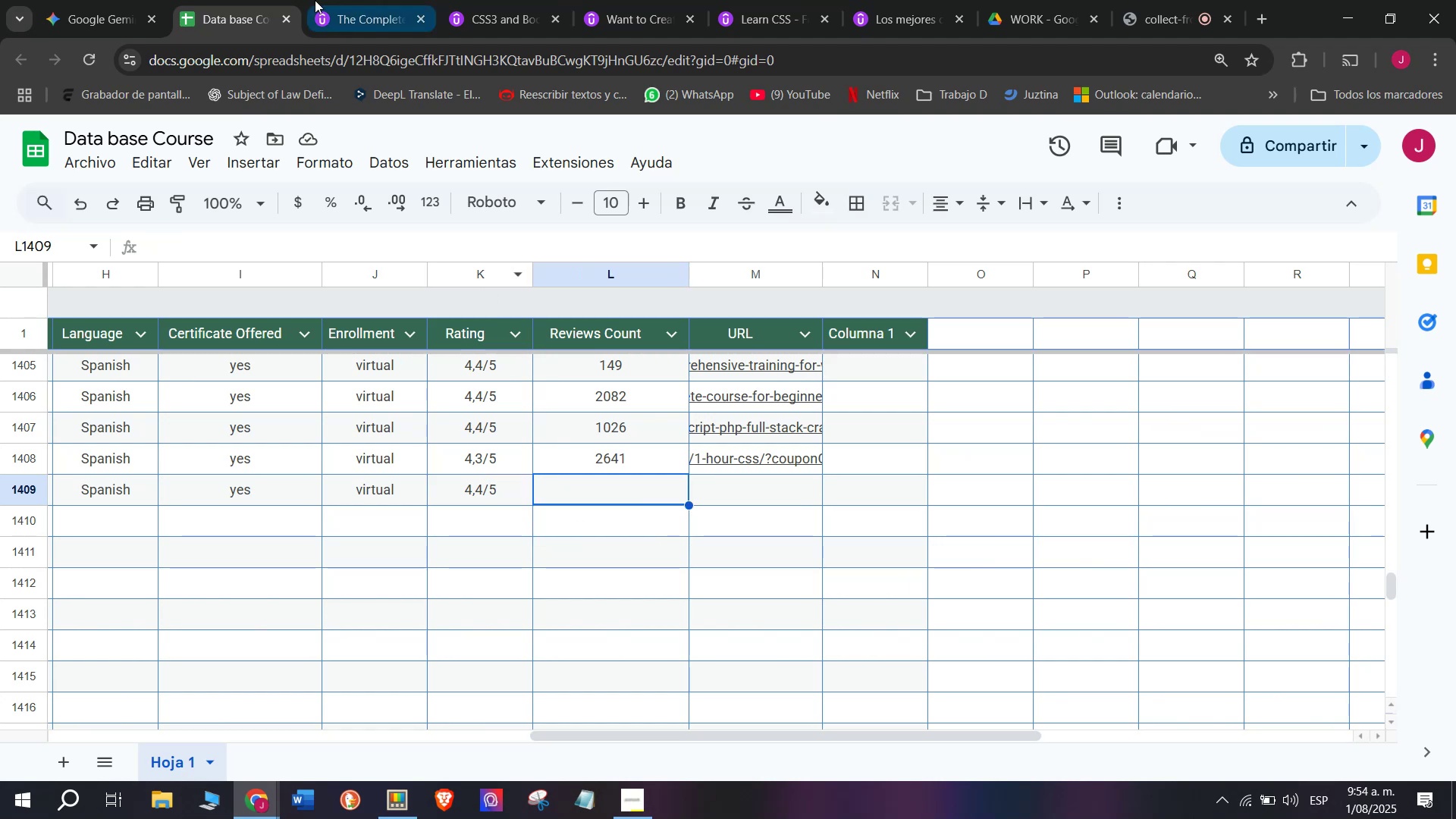 
left_click([372, 0])
 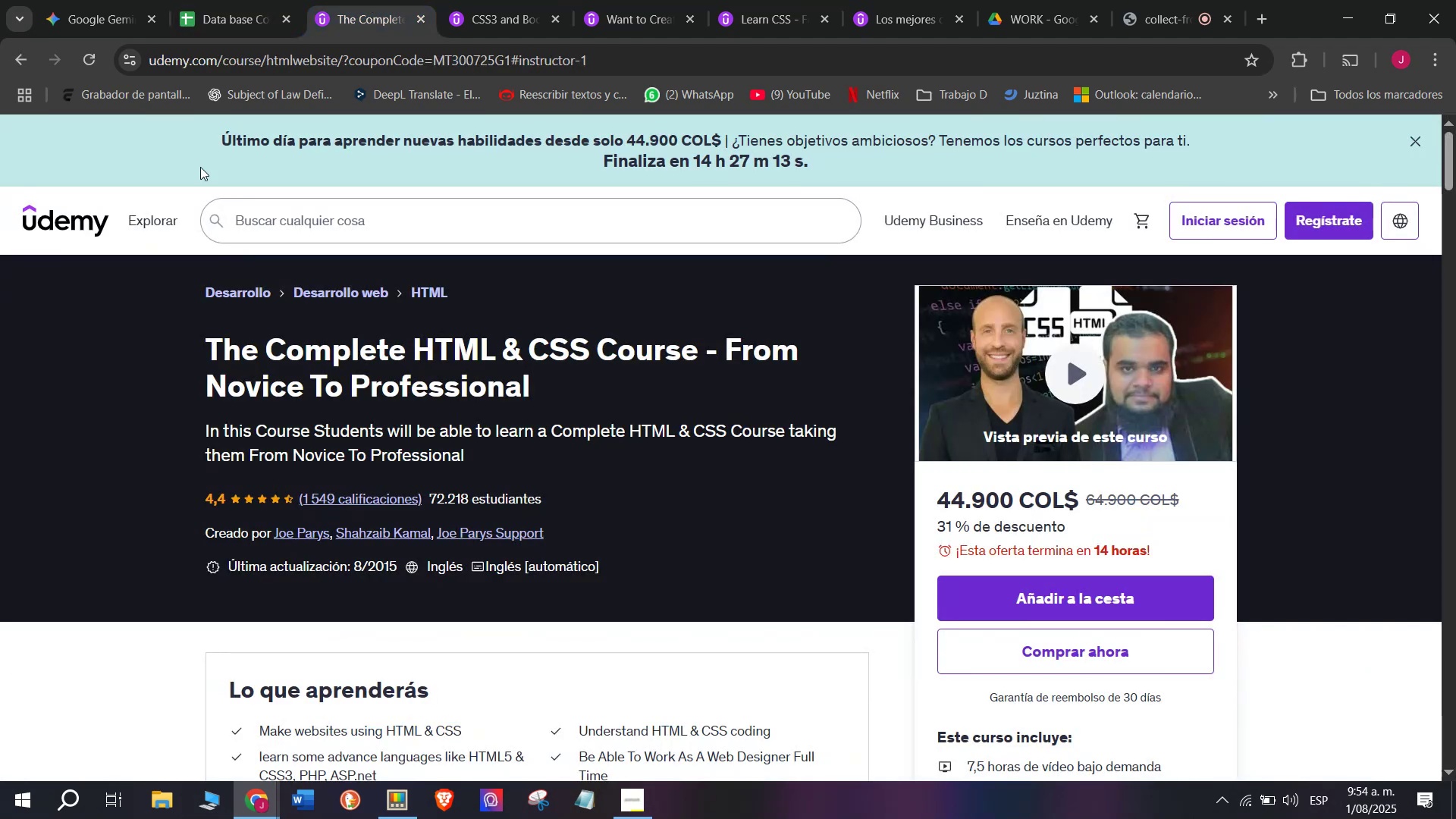 
left_click([197, 0])
 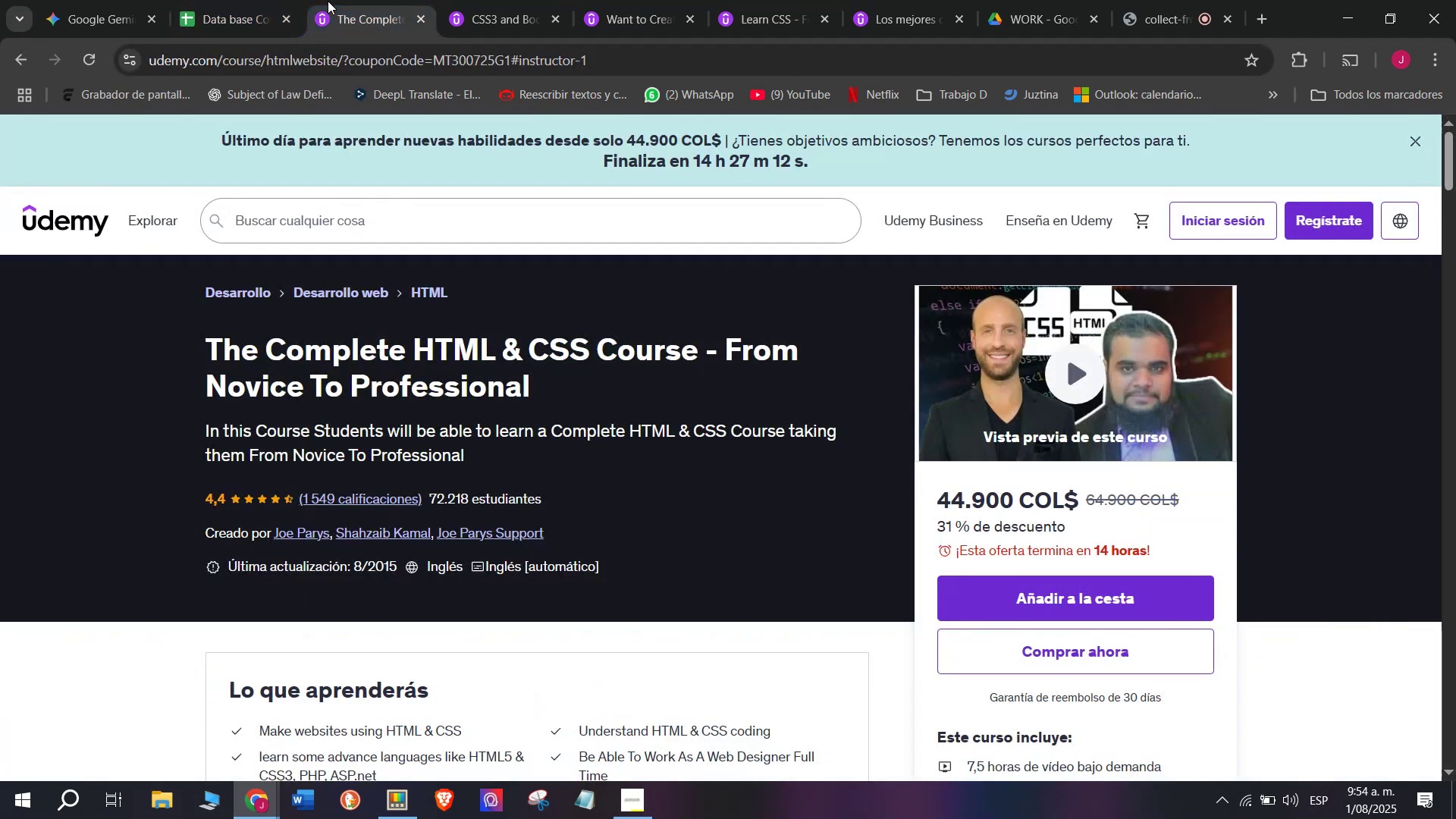 
left_click([243, 0])
 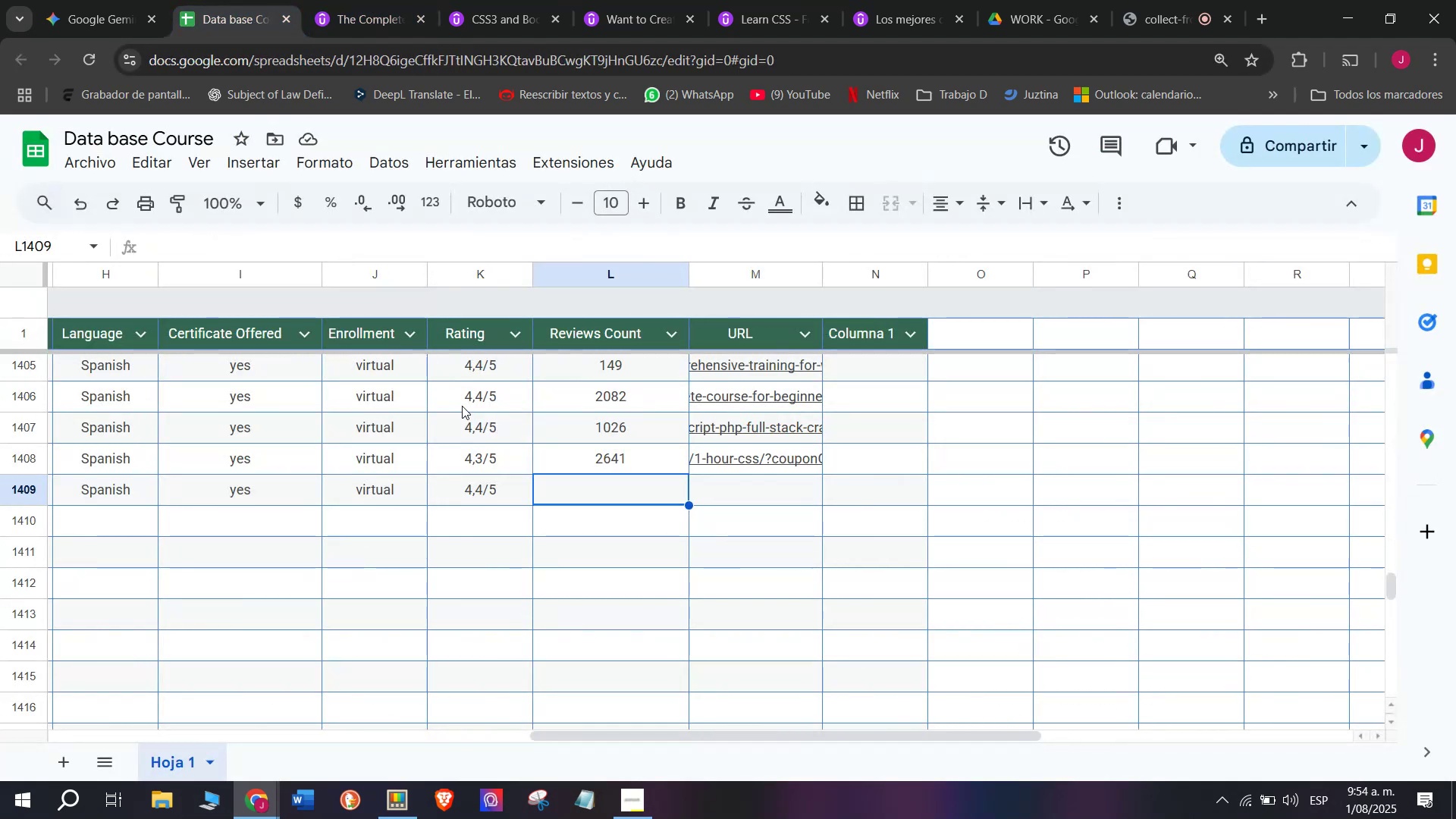 
type(1549)
 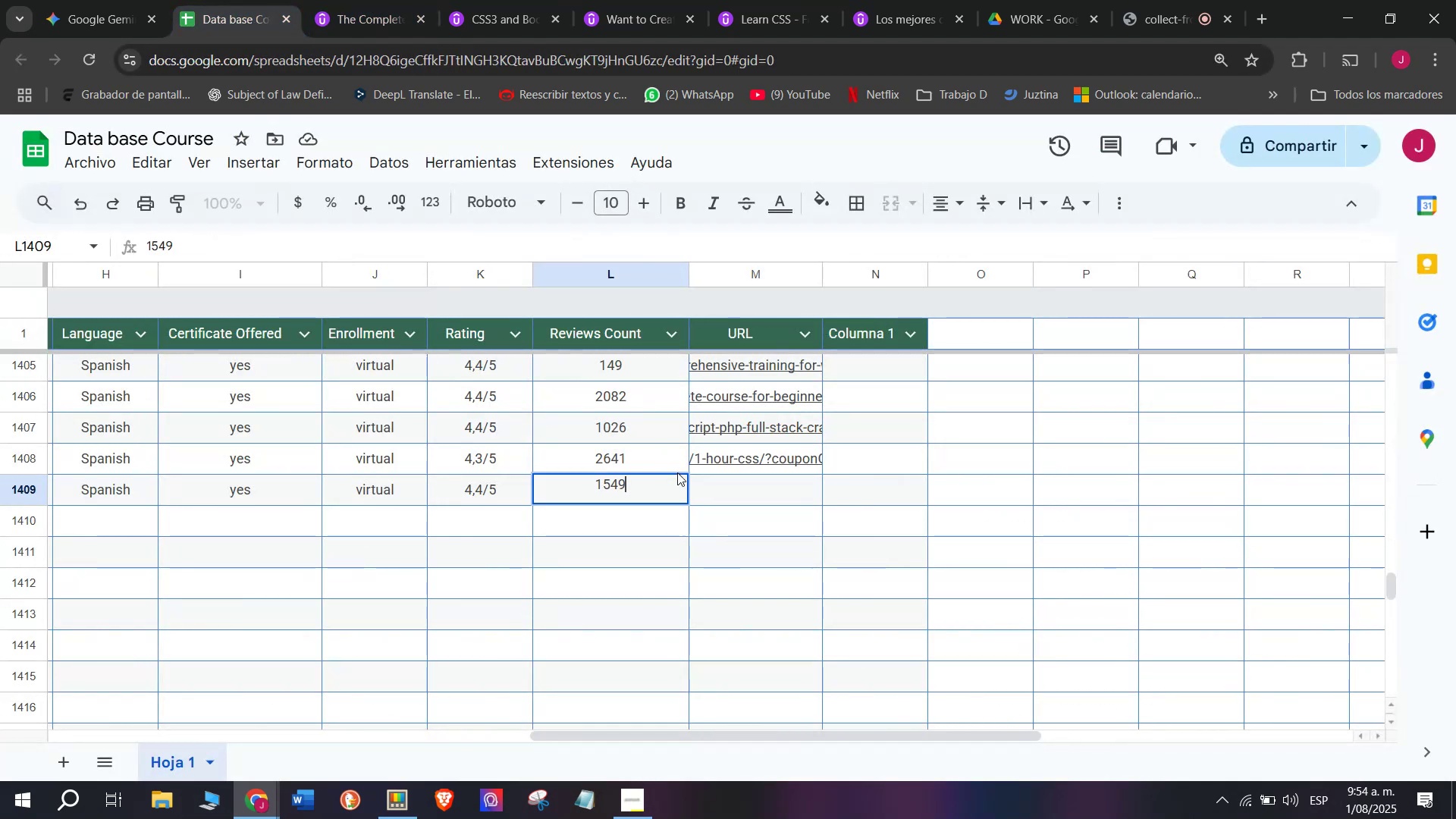 
left_click([704, 488])
 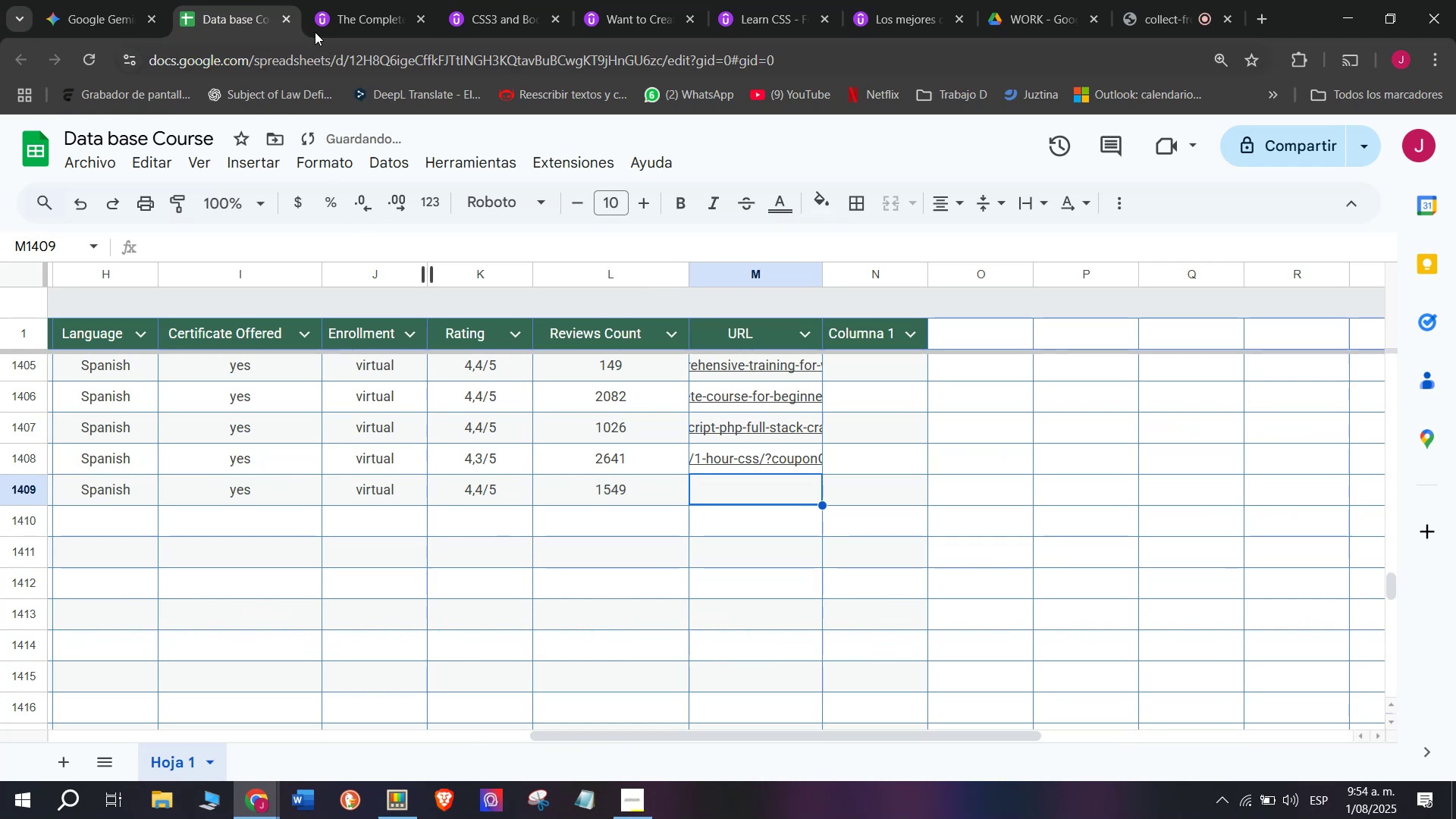 
left_click([337, 13])
 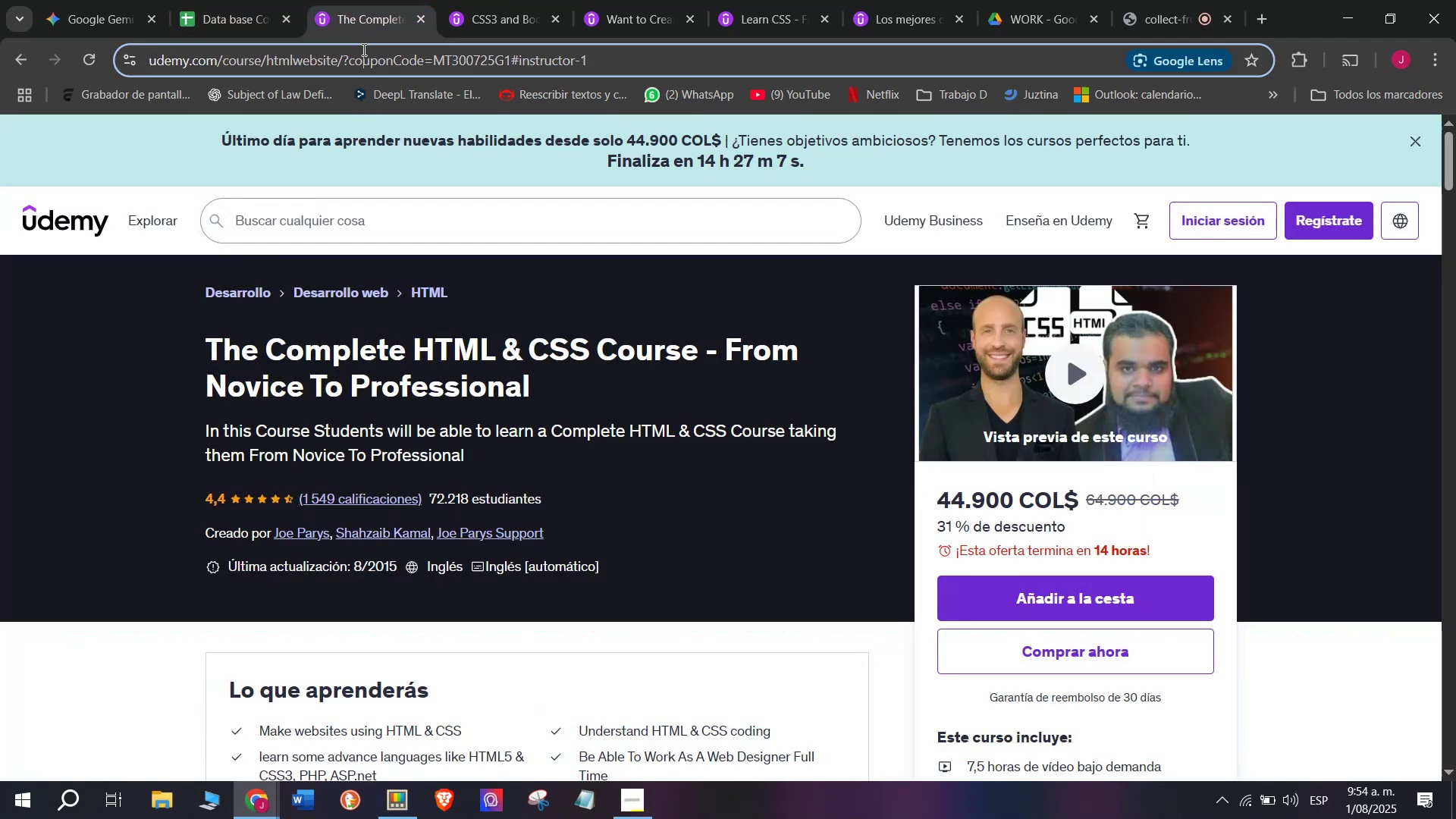 
double_click([362, 49])
 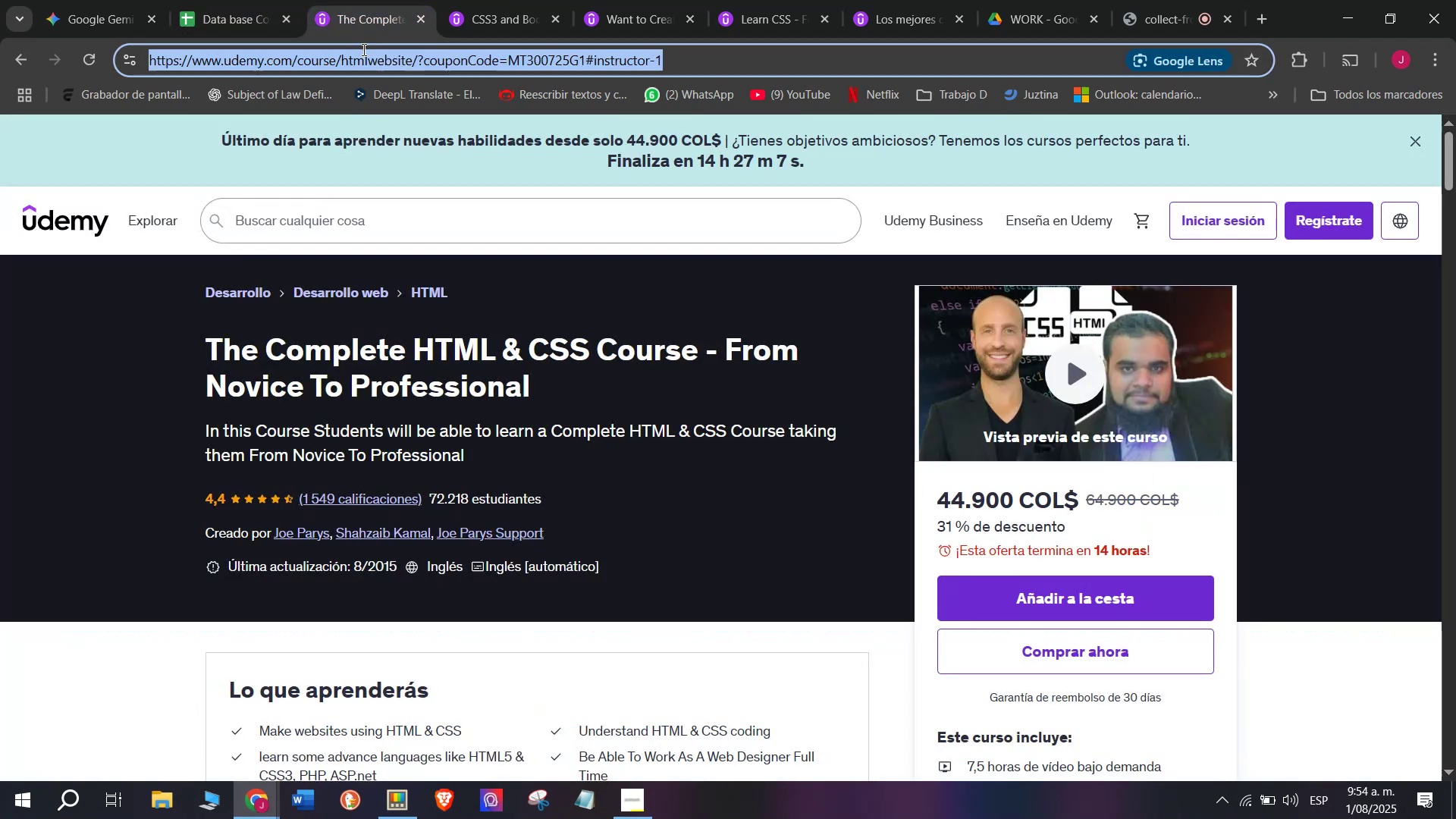 
triple_click([362, 49])
 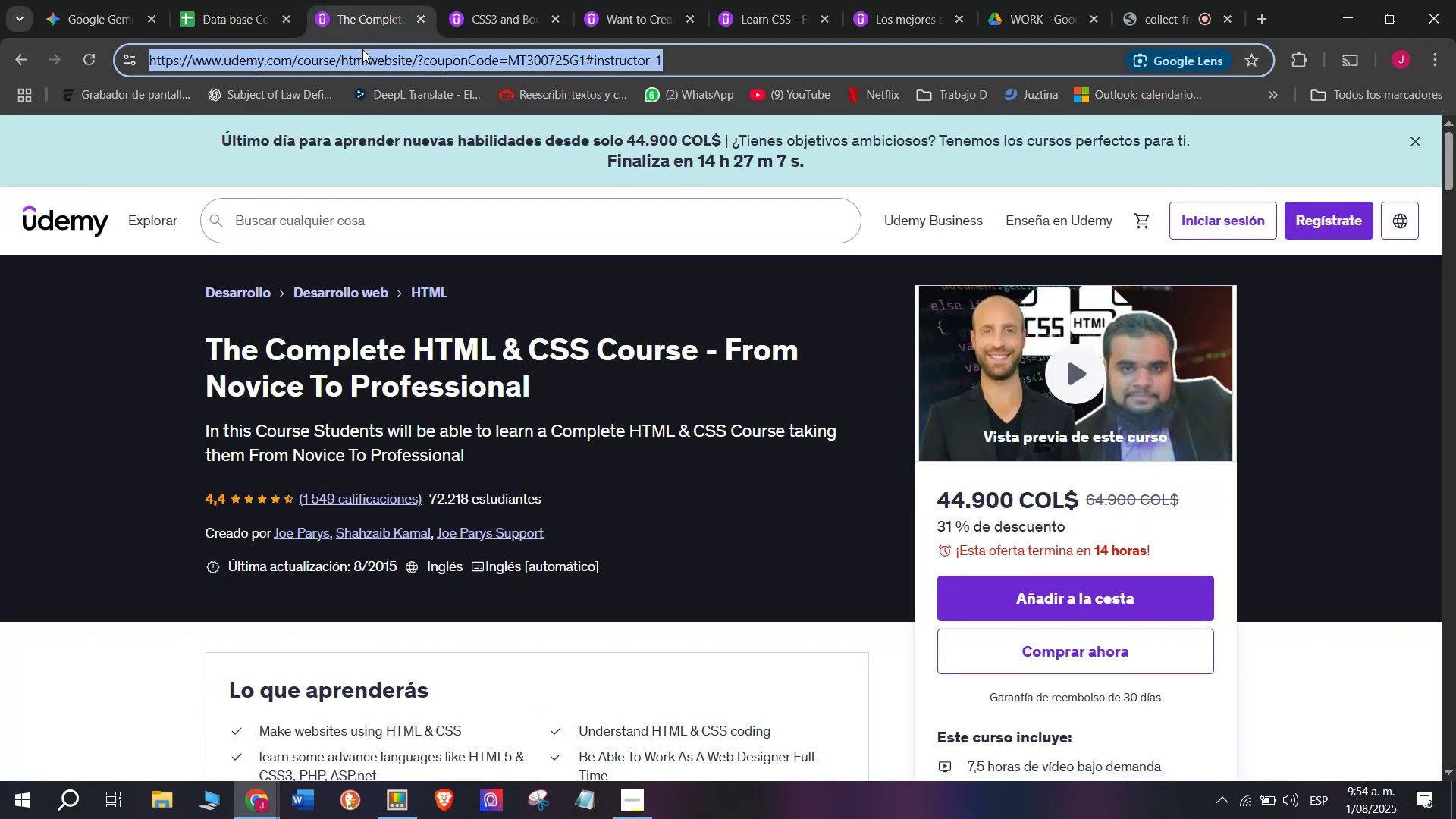 
key(Control+ControlLeft)
 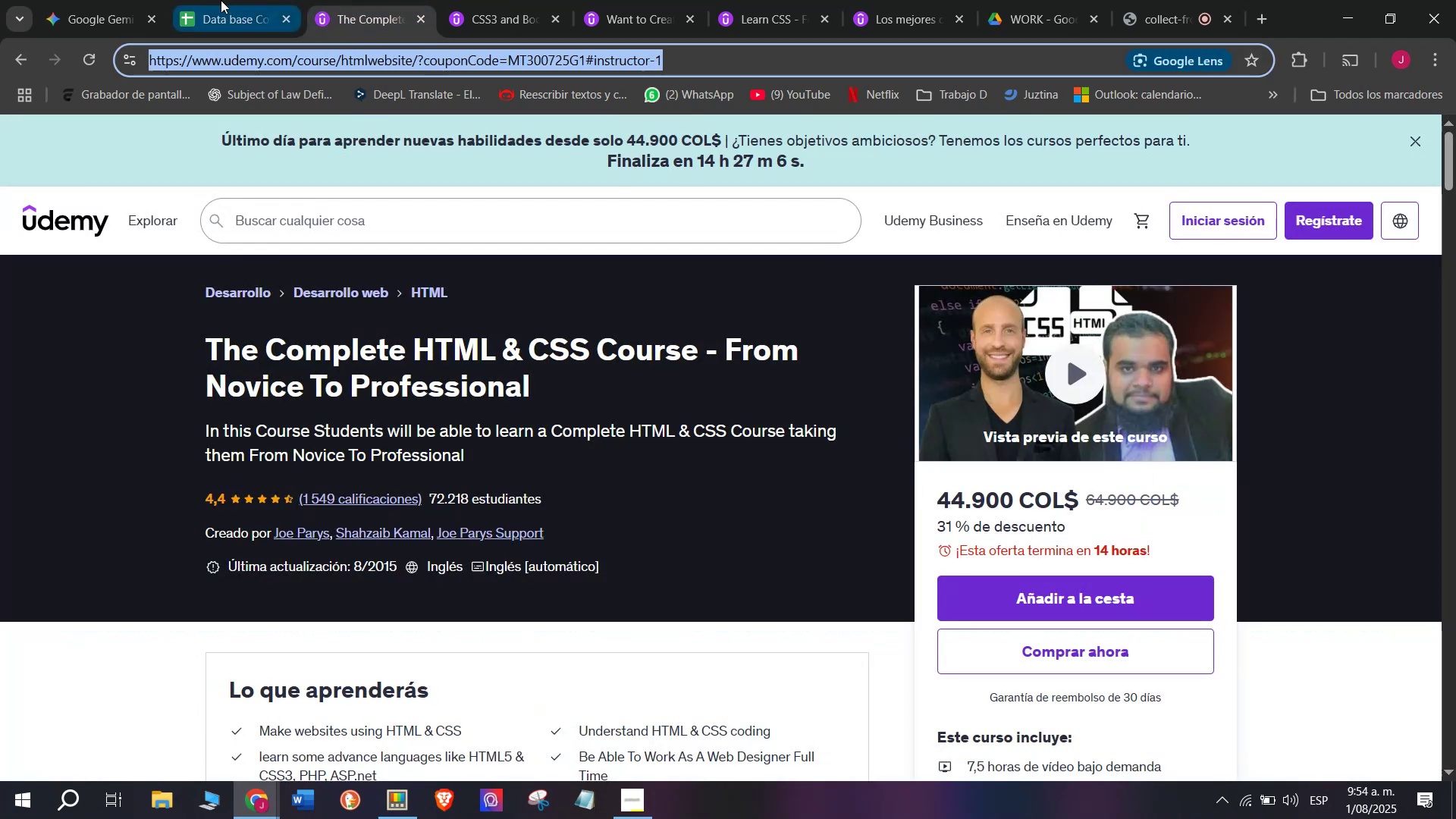 
key(Break)
 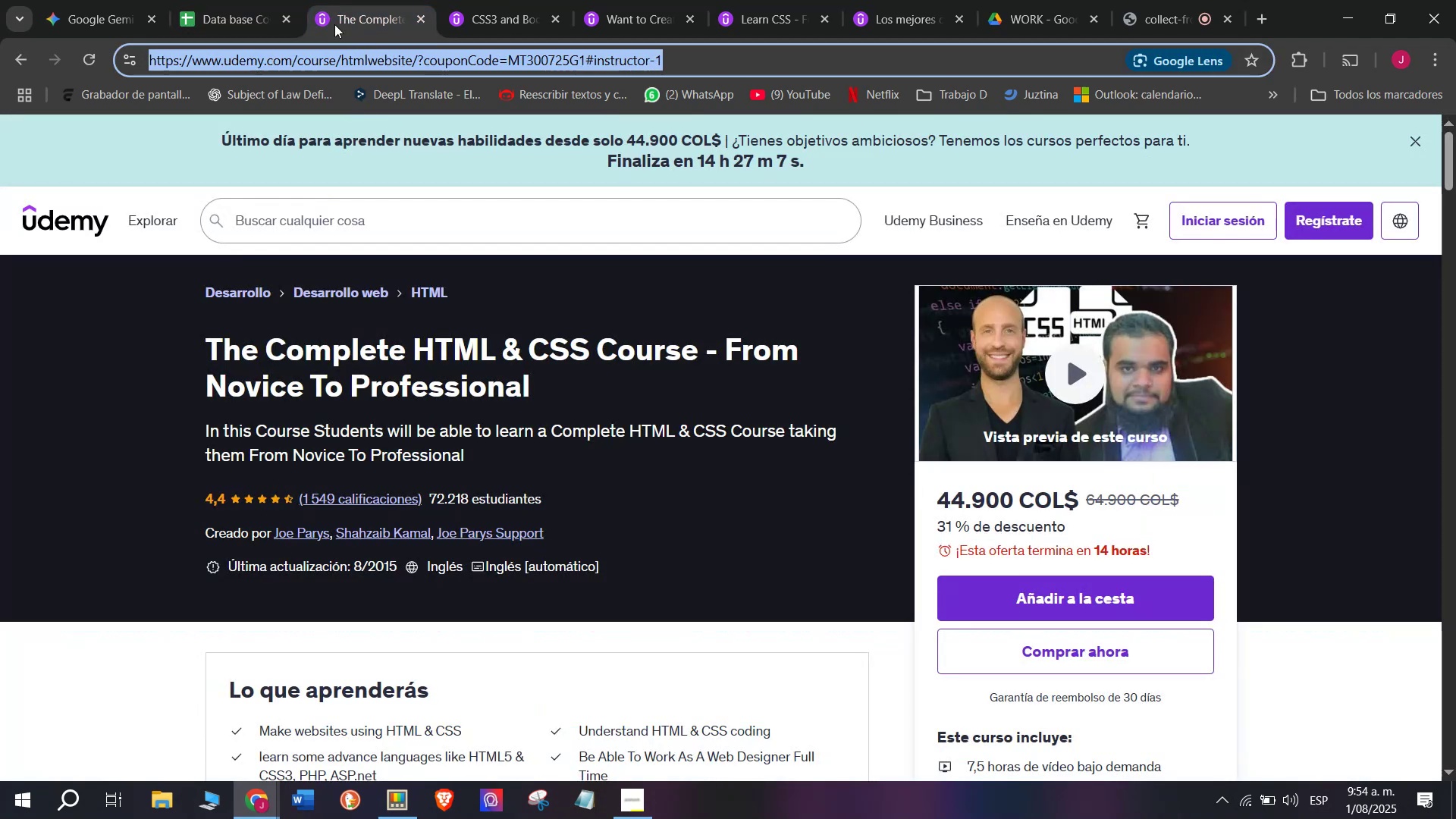 
key(Control+C)
 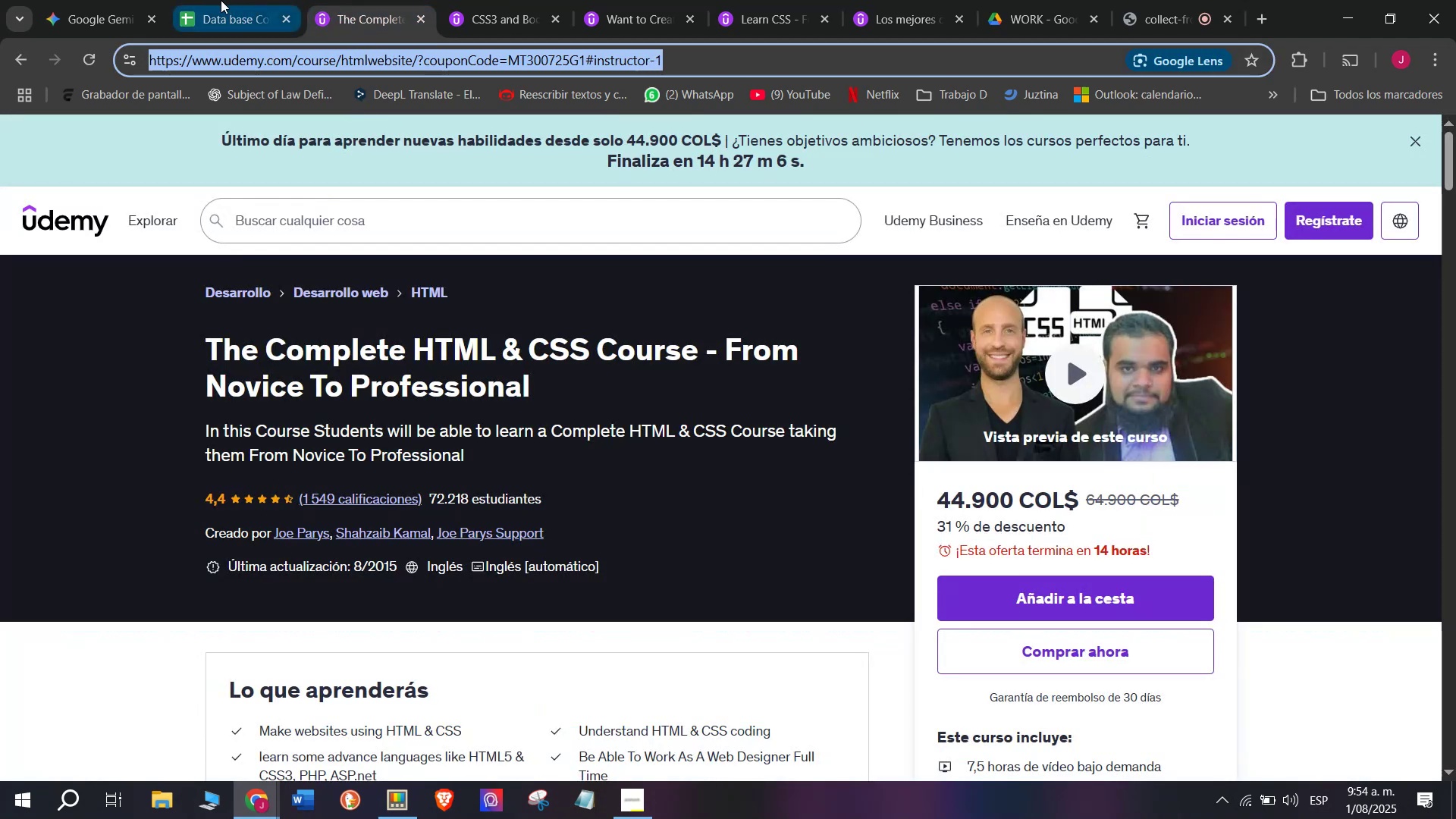 
left_click([221, 0])
 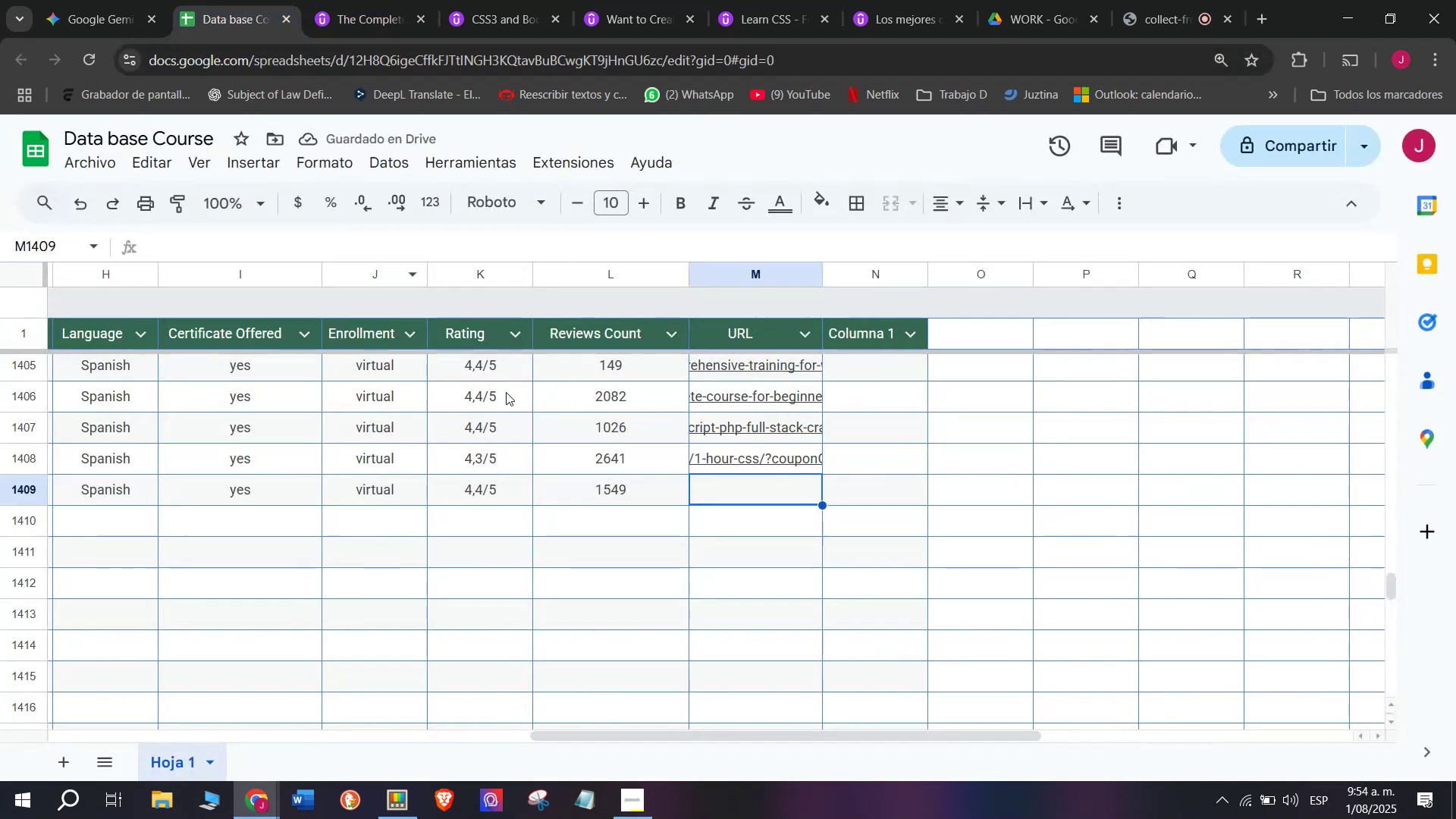 
key(Control+ControlLeft)
 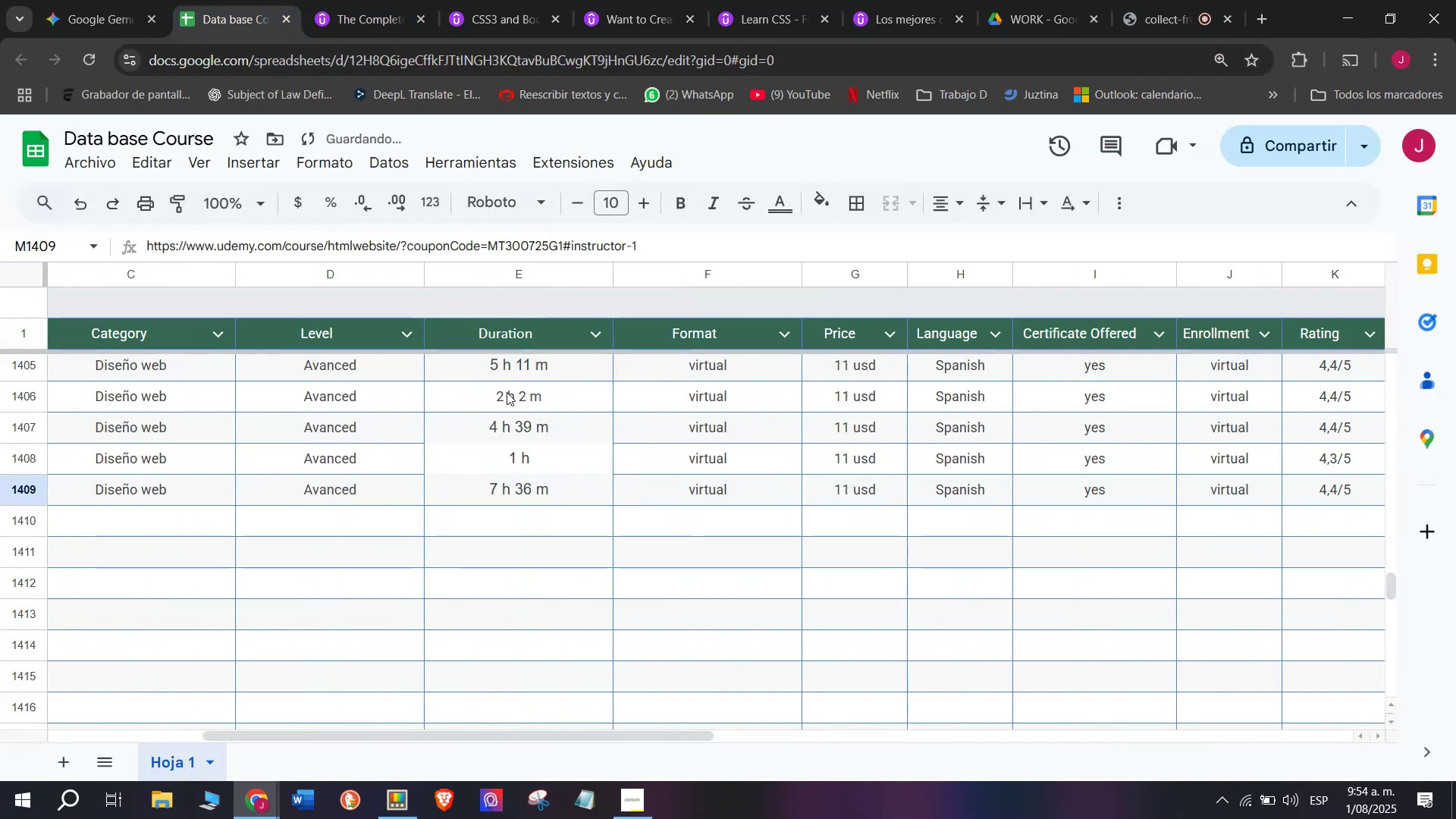 
key(Z)
 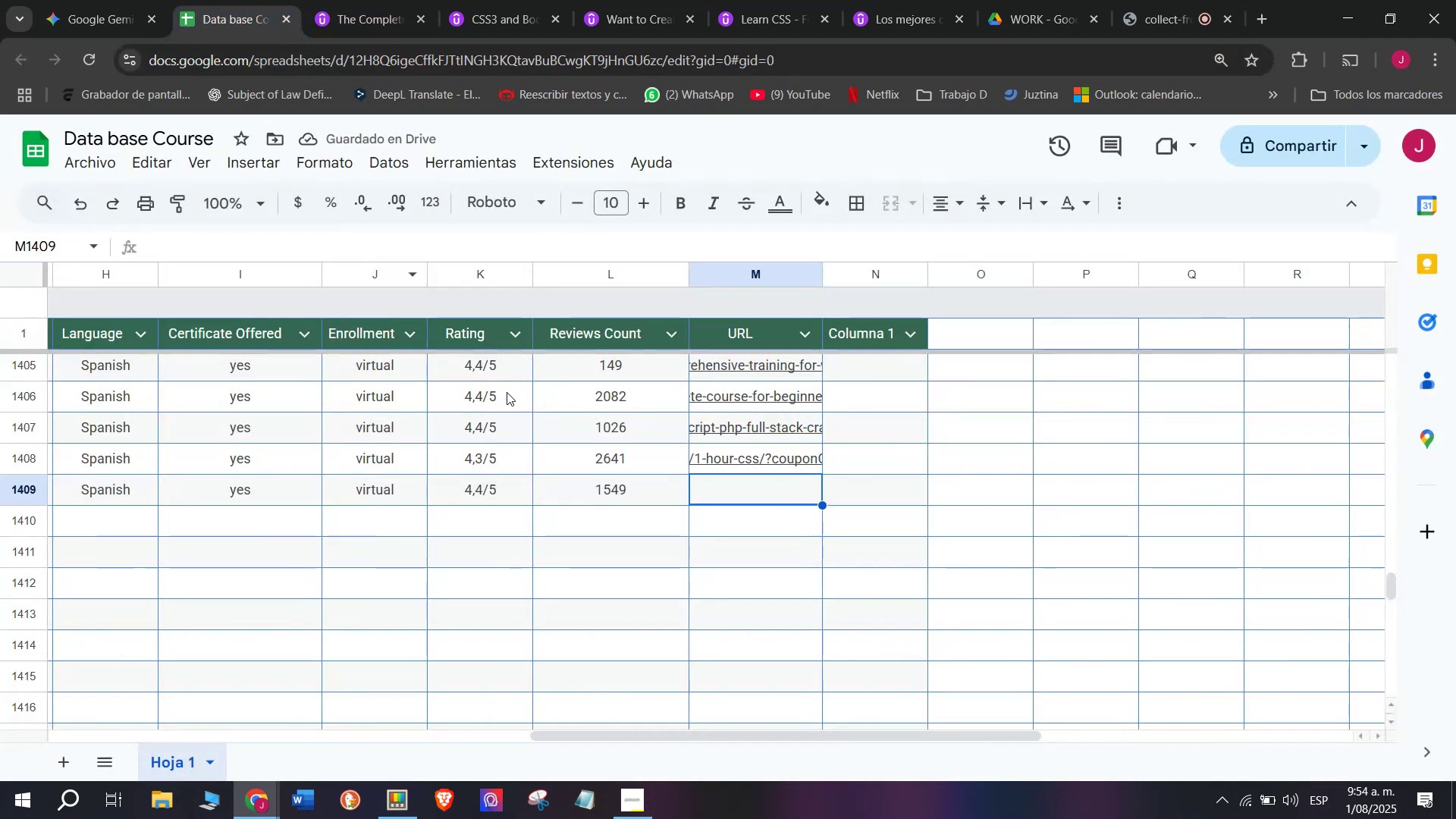 
key(Control+V)
 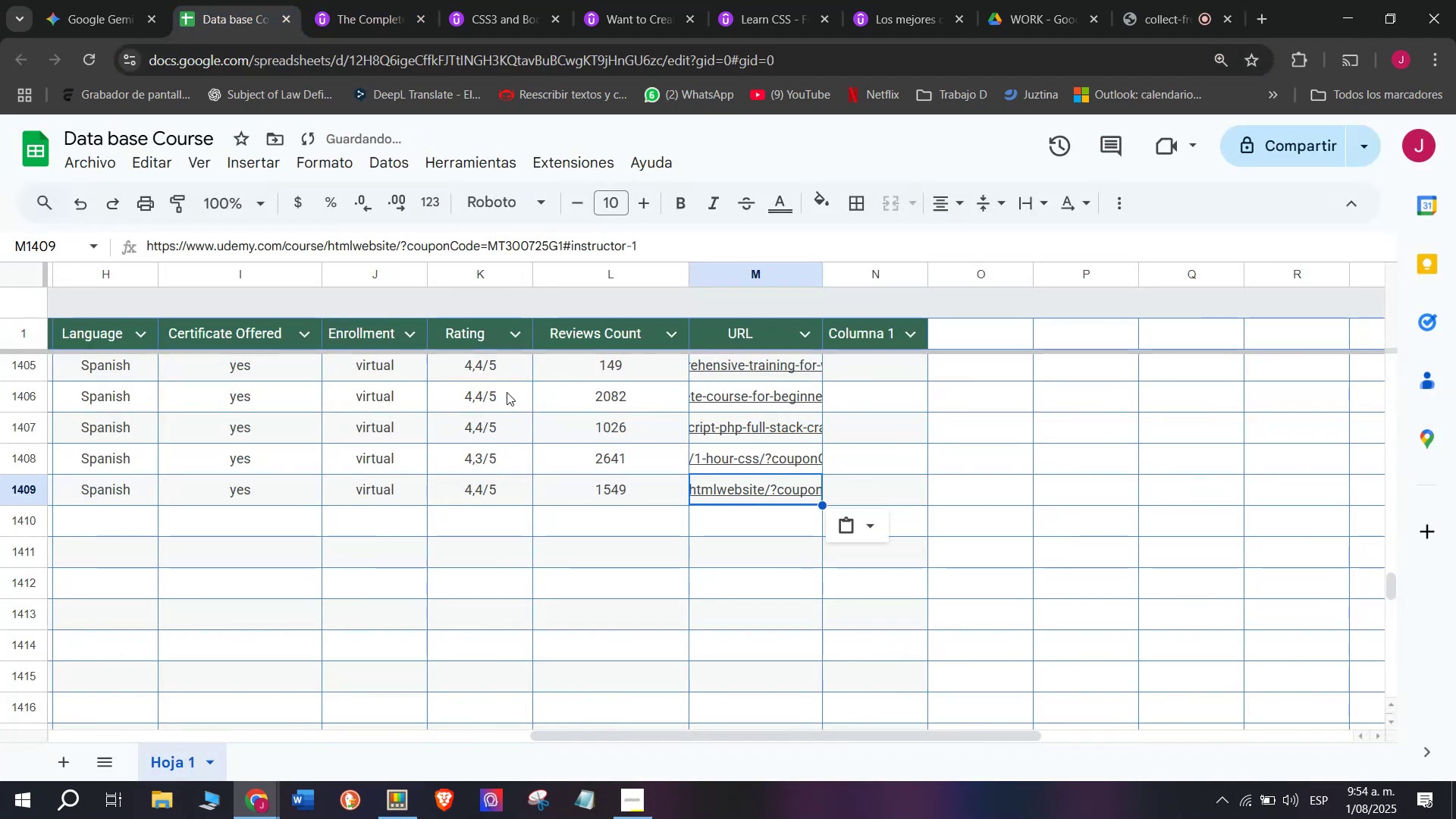 
scroll: coordinate [177, 465], scroll_direction: up, amount: 3.0
 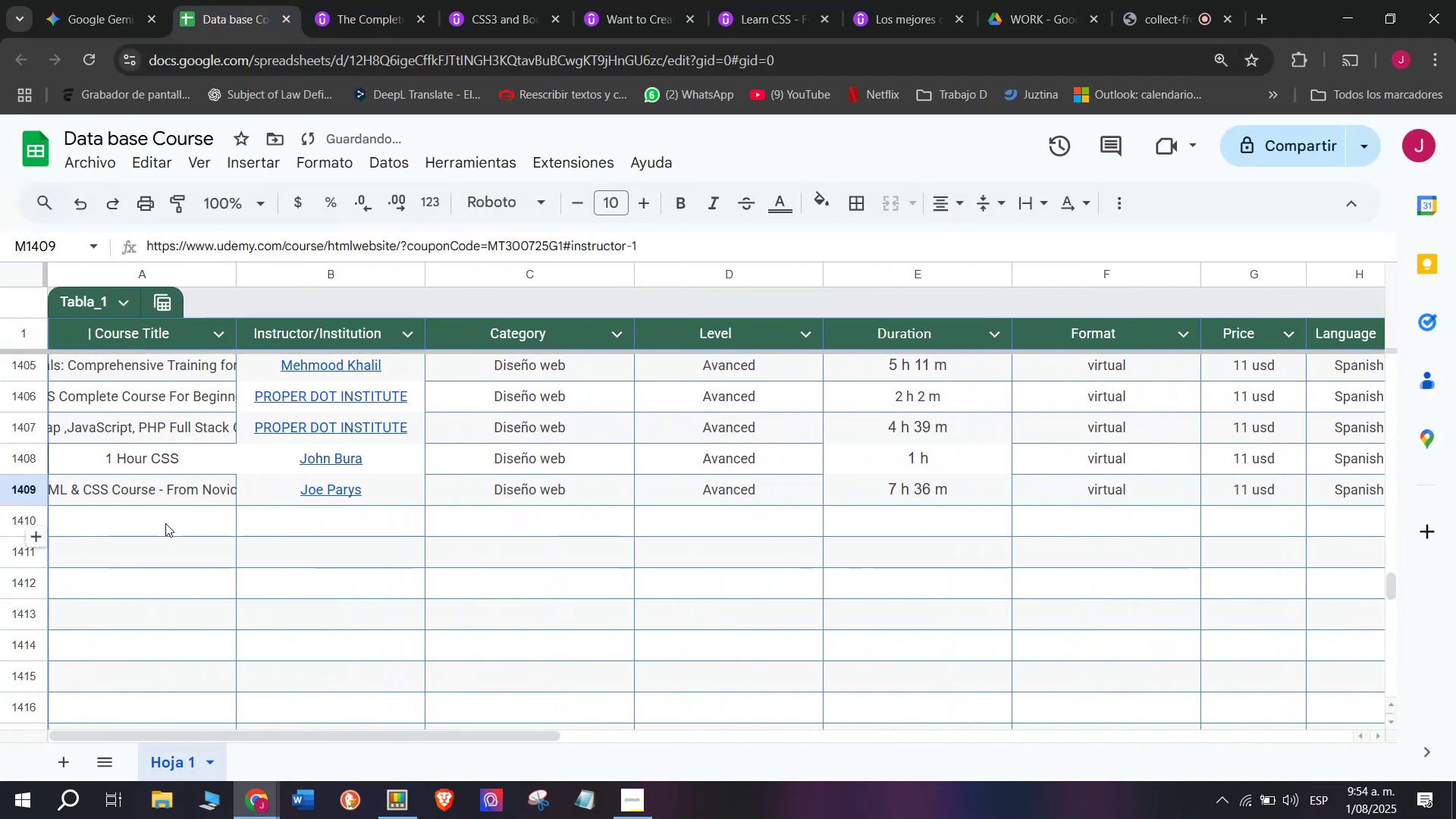 
left_click([165, 523])
 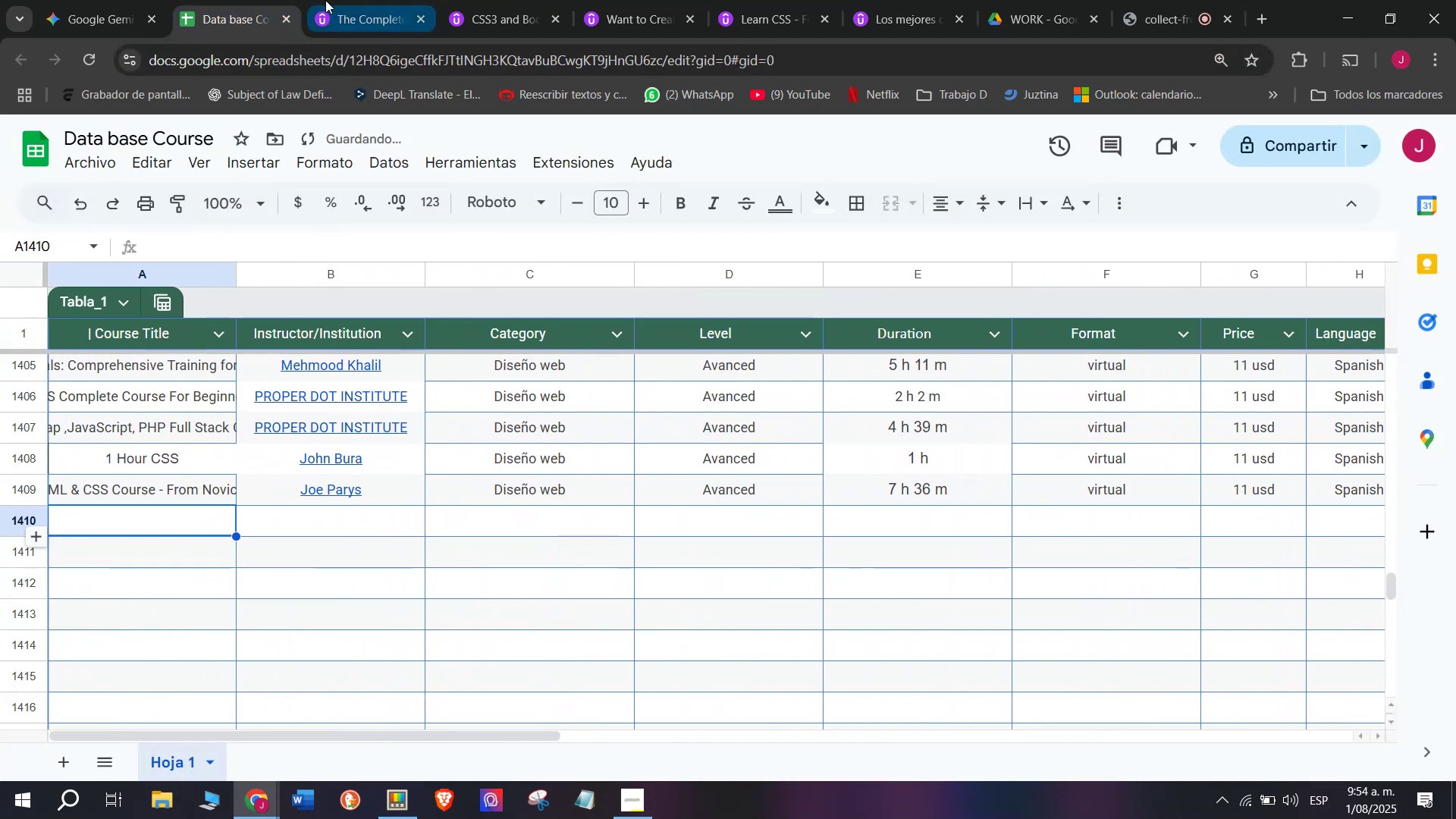 
left_click([338, 0])
 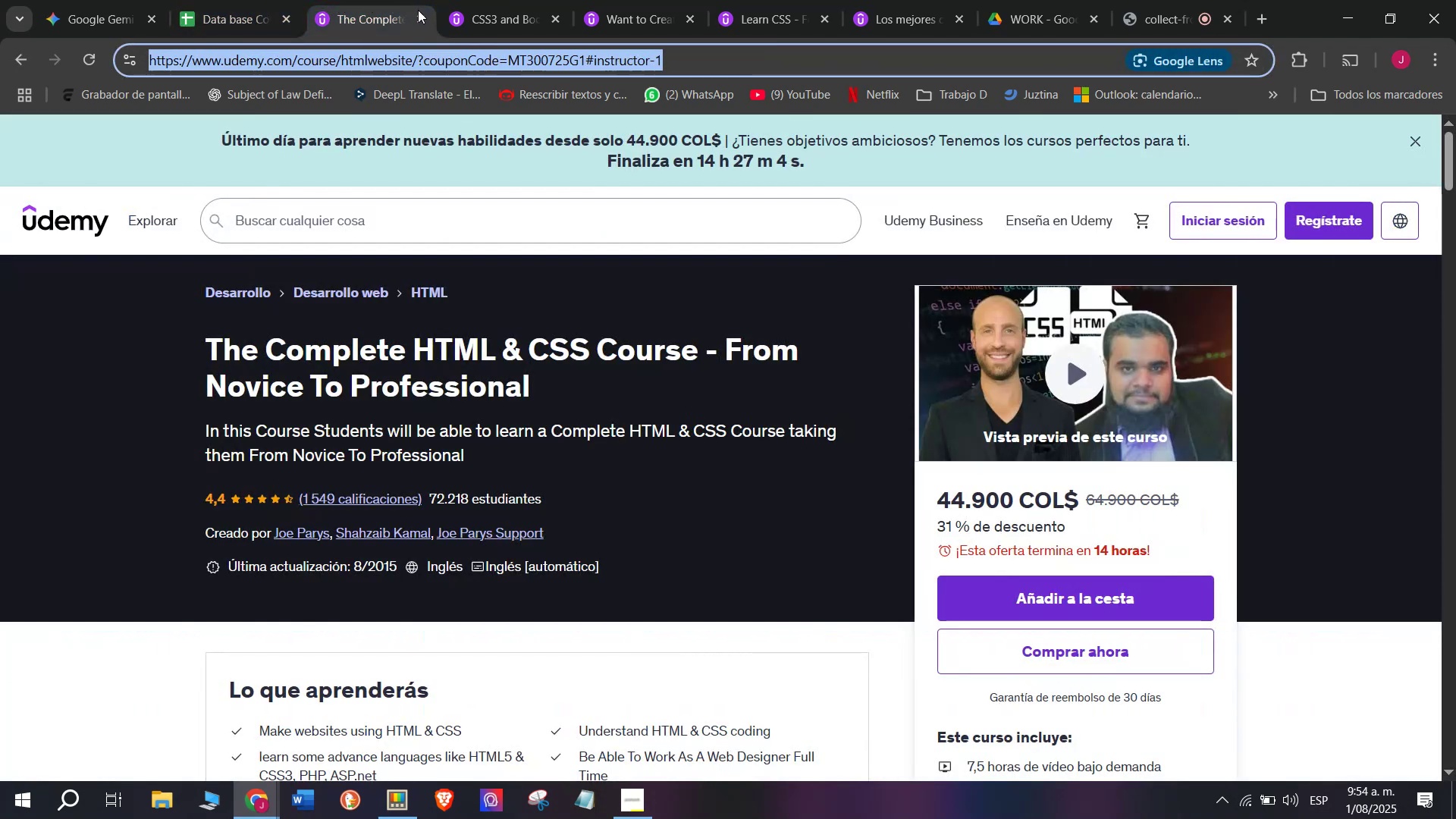 
left_click([418, 10])
 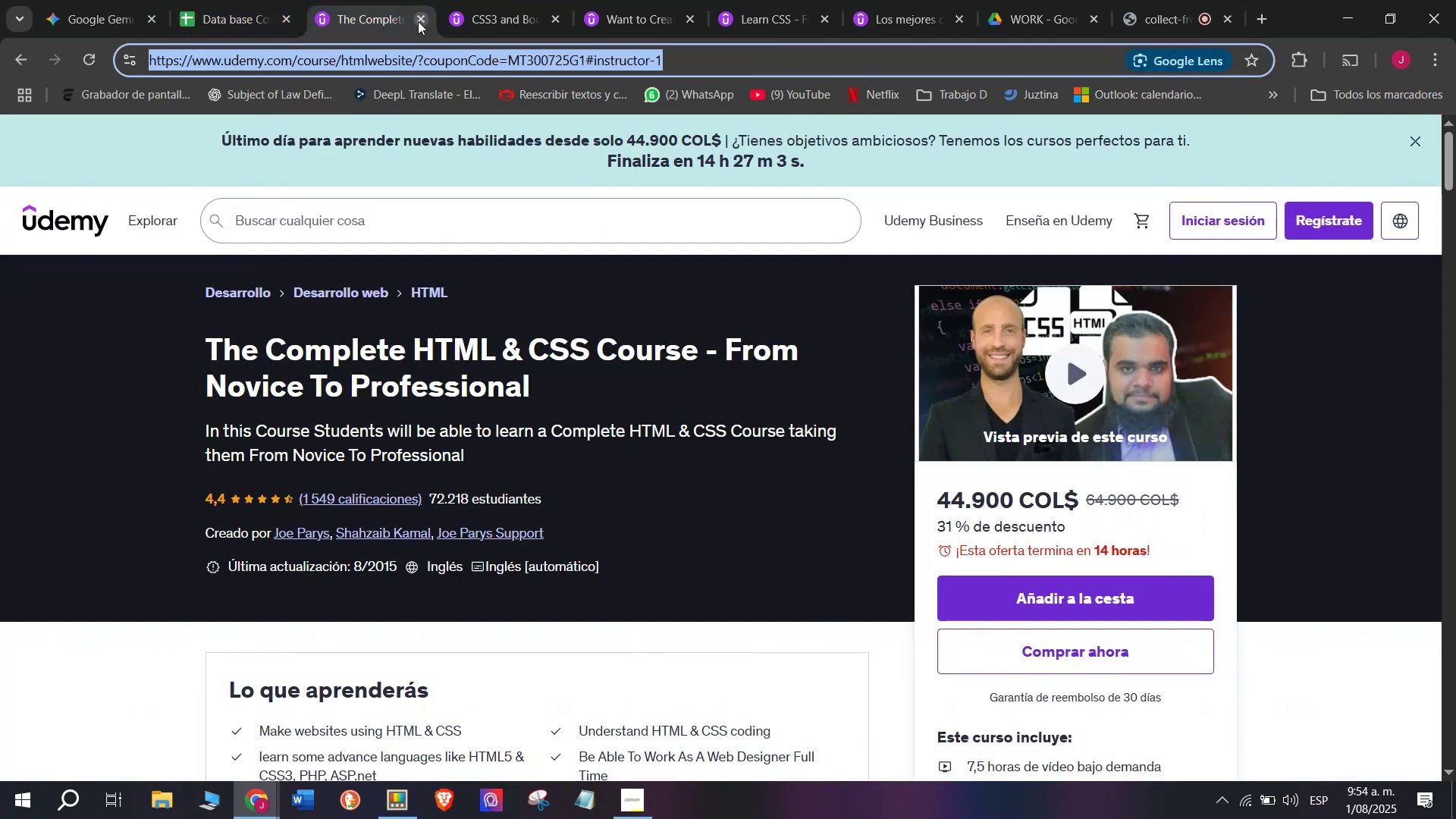 
left_click([418, 24])
 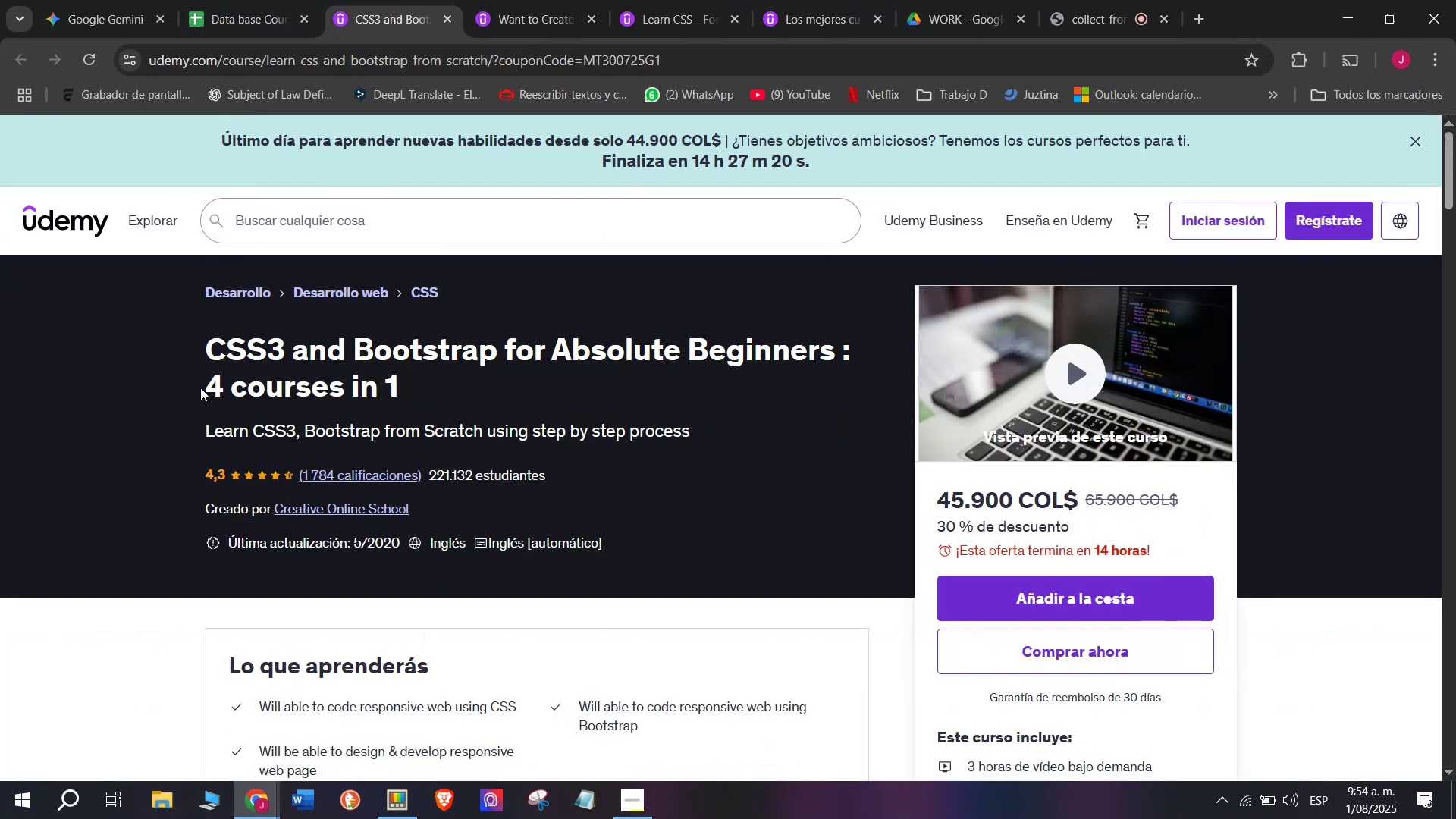 
left_click_drag(start_coordinate=[199, 354], to_coordinate=[479, 399])
 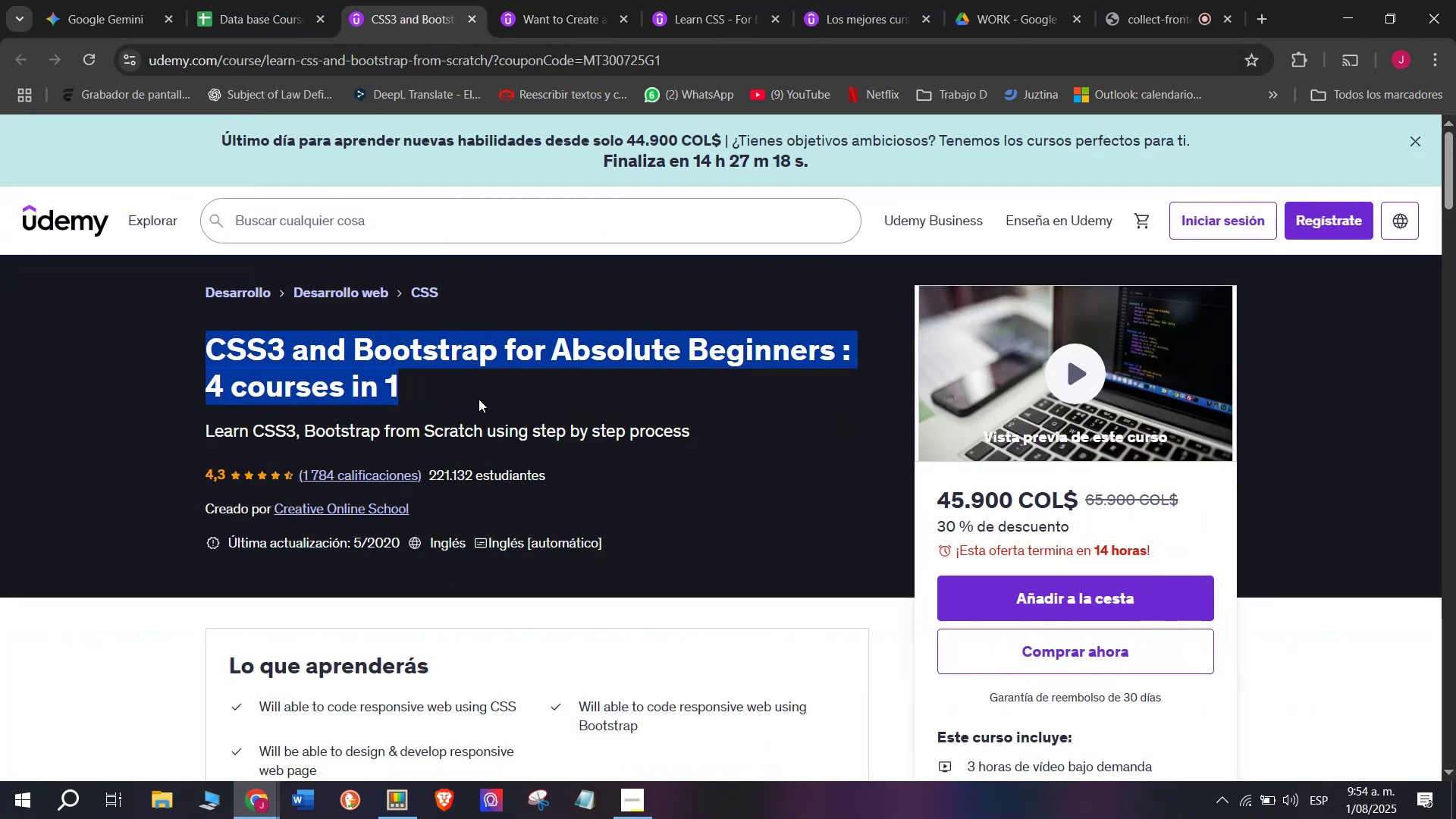 
key(Break)
 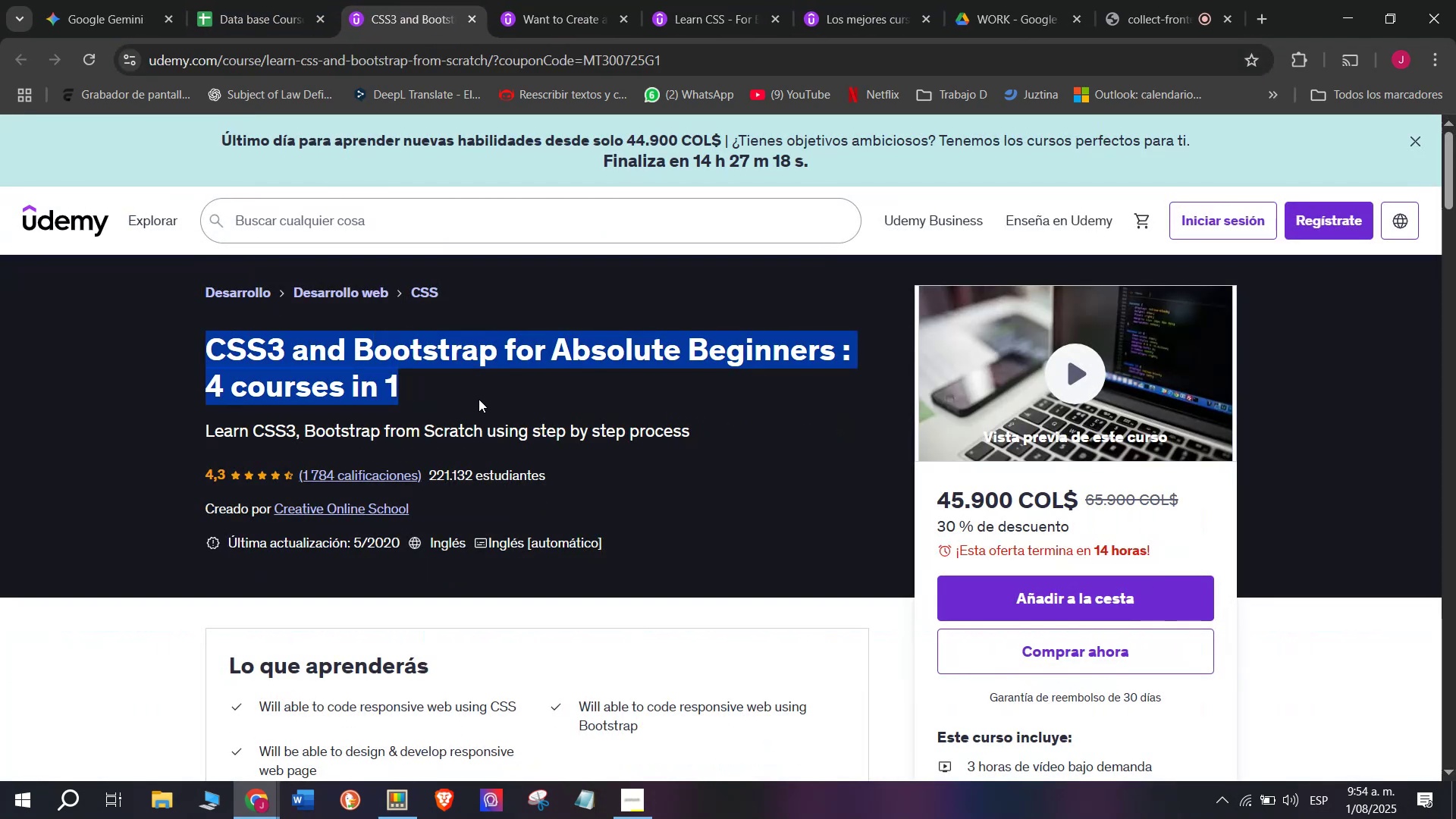 
key(Control+ControlLeft)
 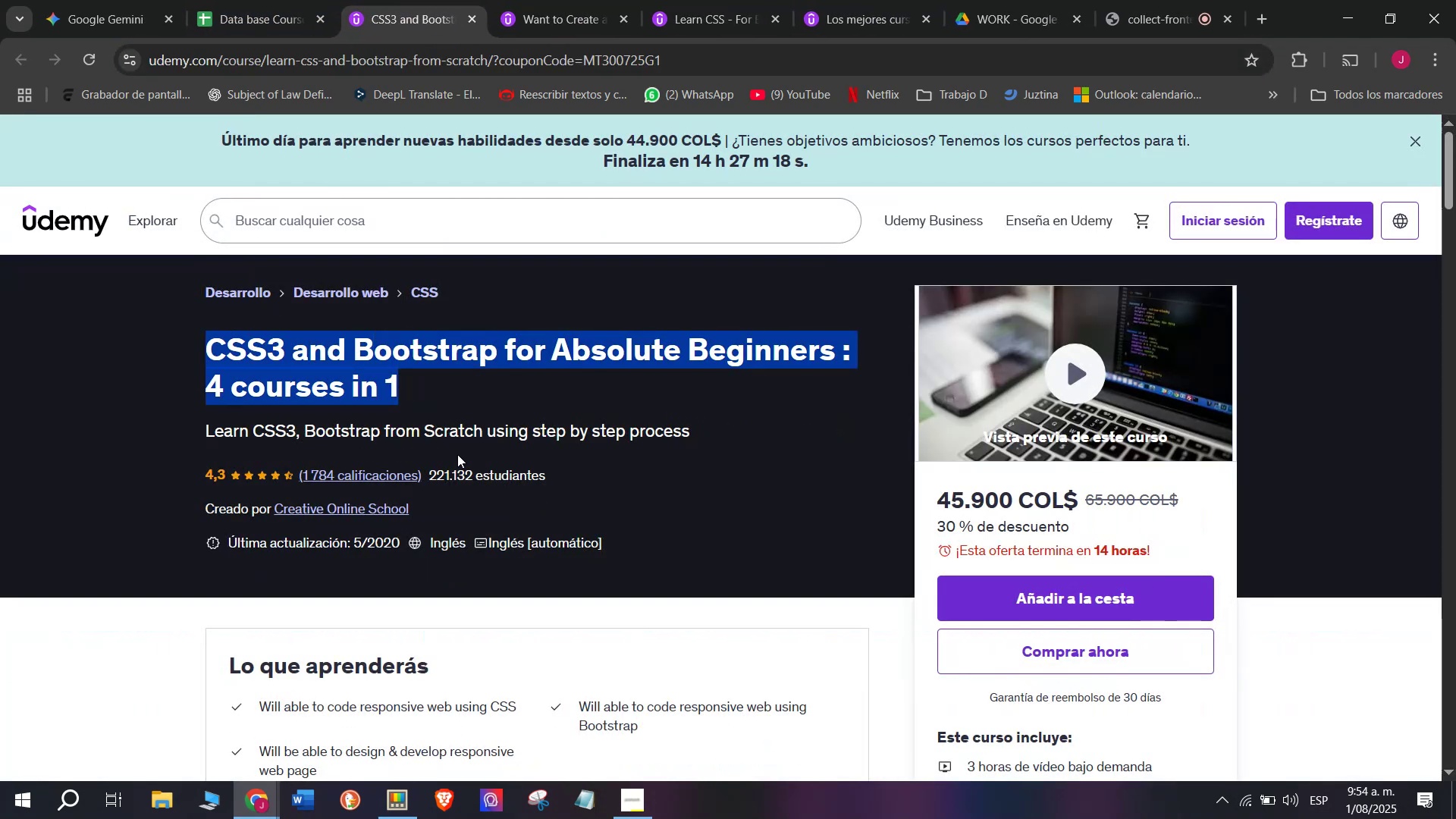 
key(Control+C)
 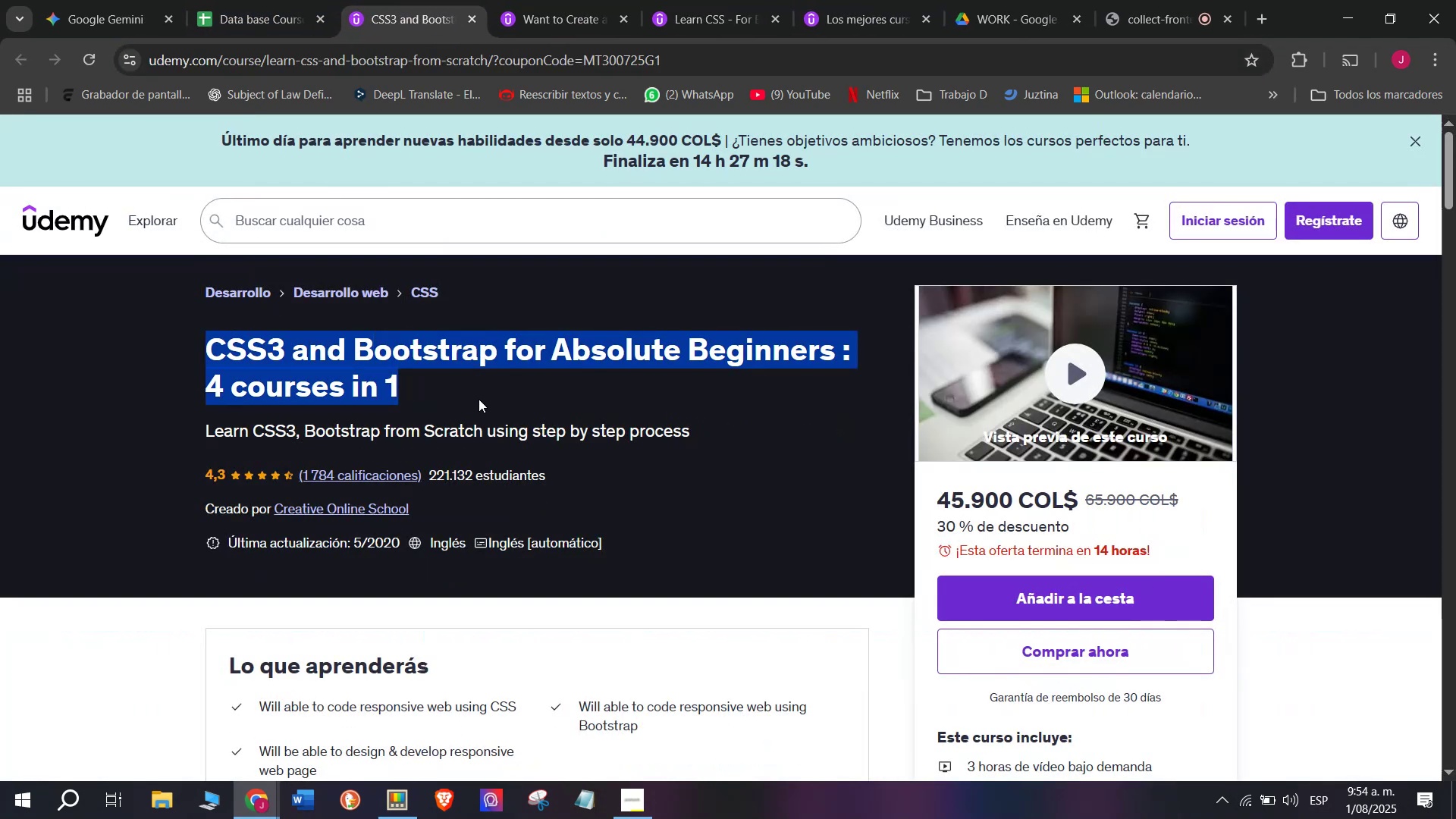 
key(Break)
 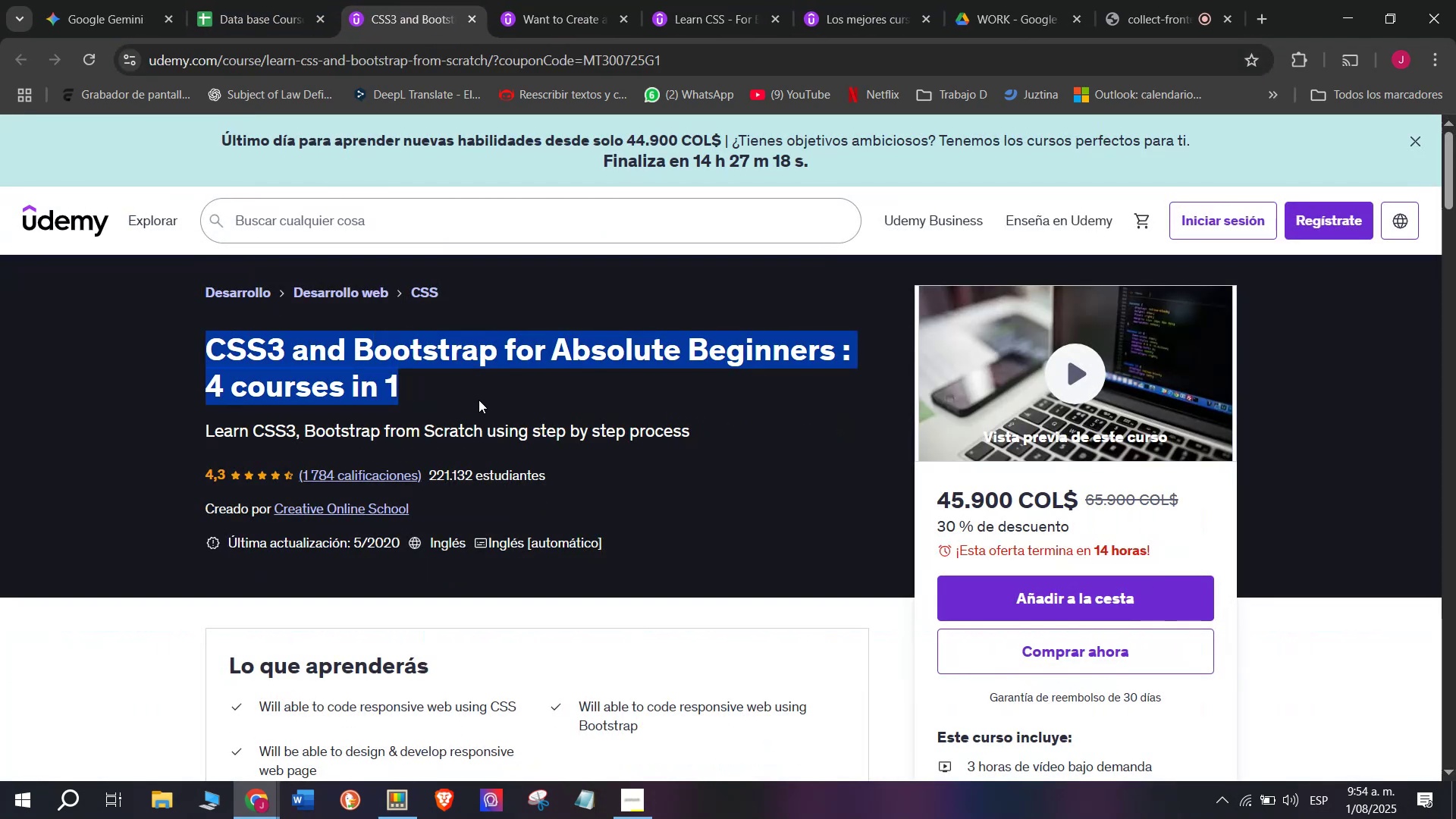 
key(Control+ControlLeft)
 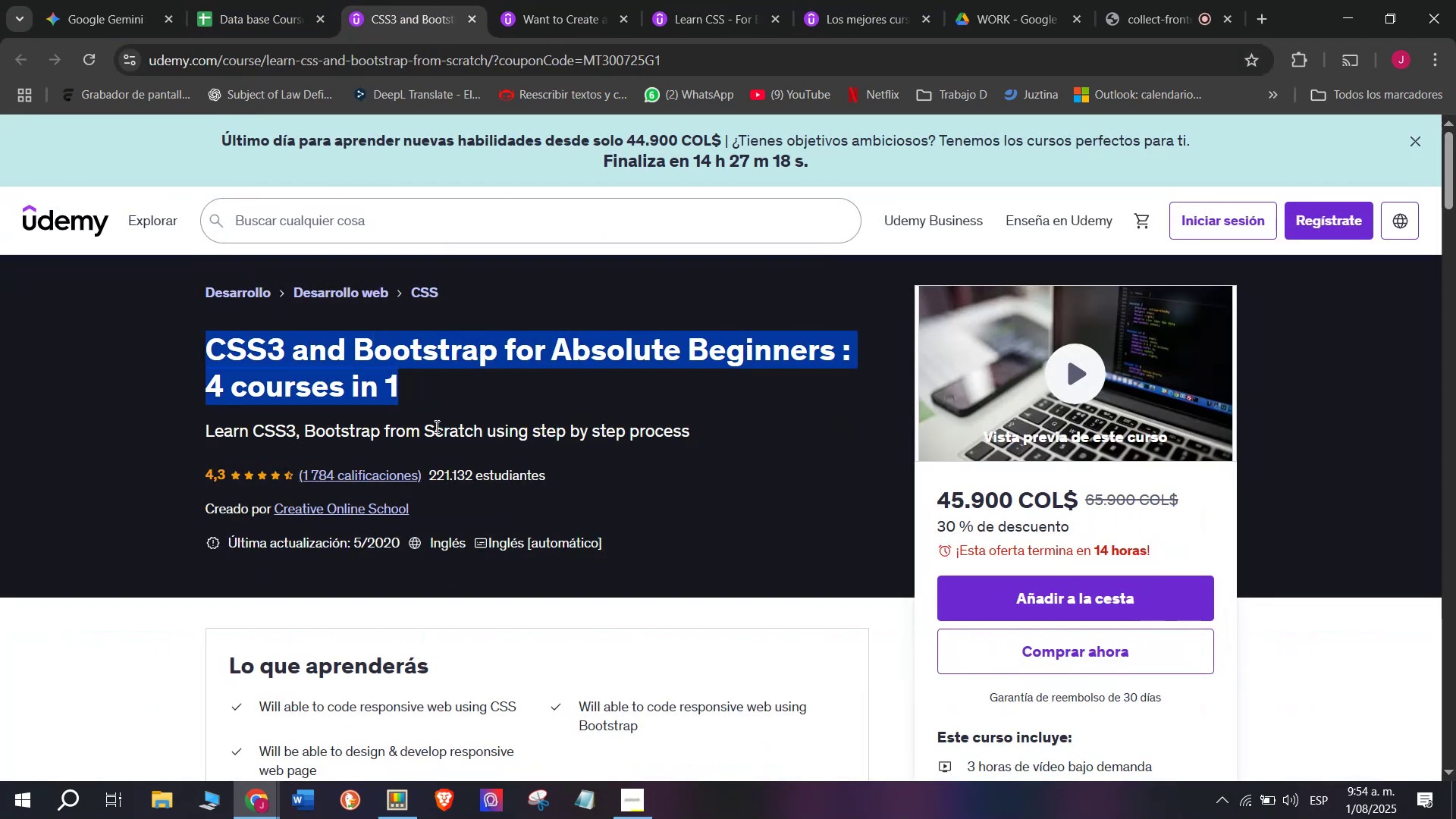 
key(Control+C)
 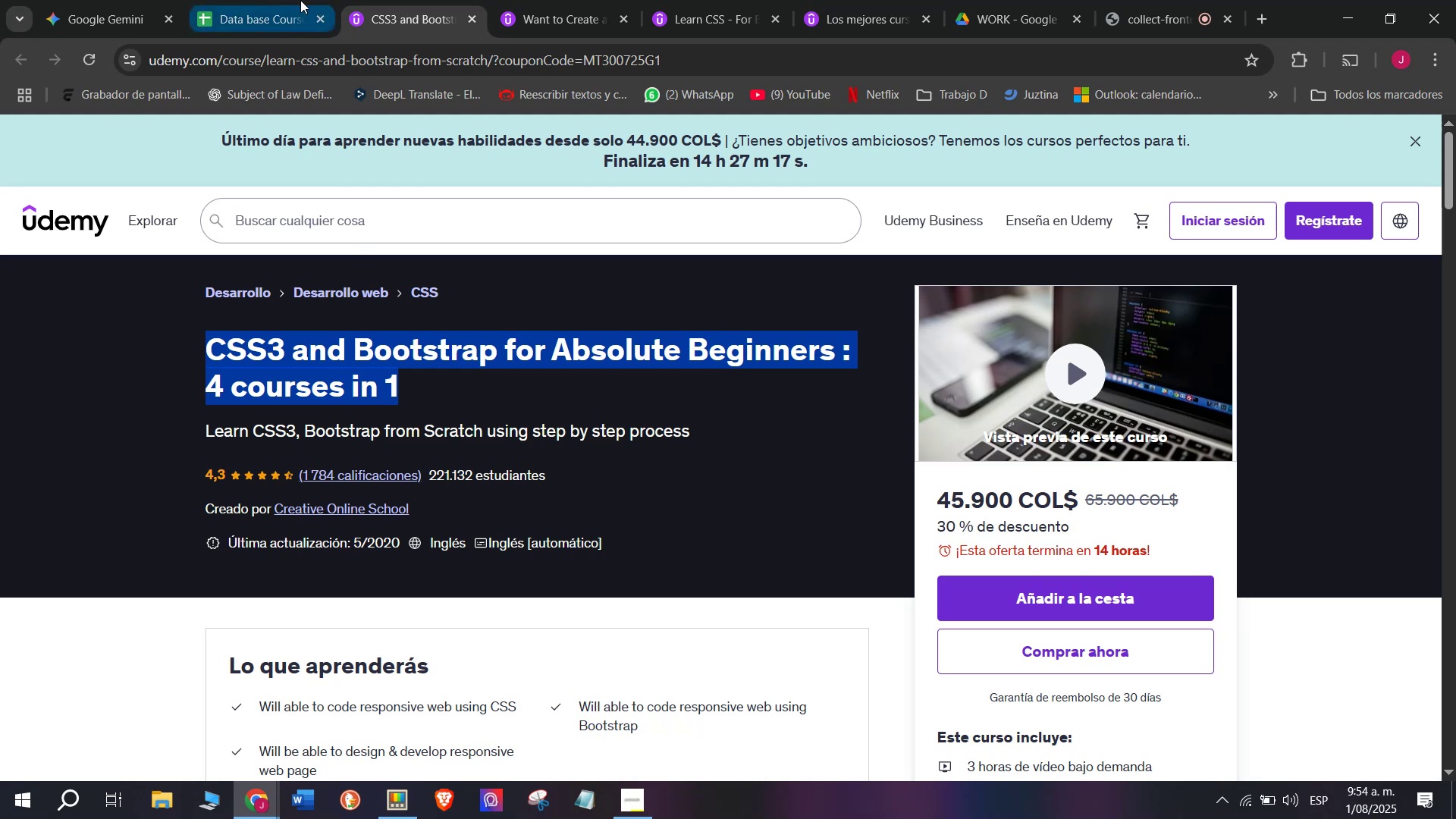 
left_click([292, 0])
 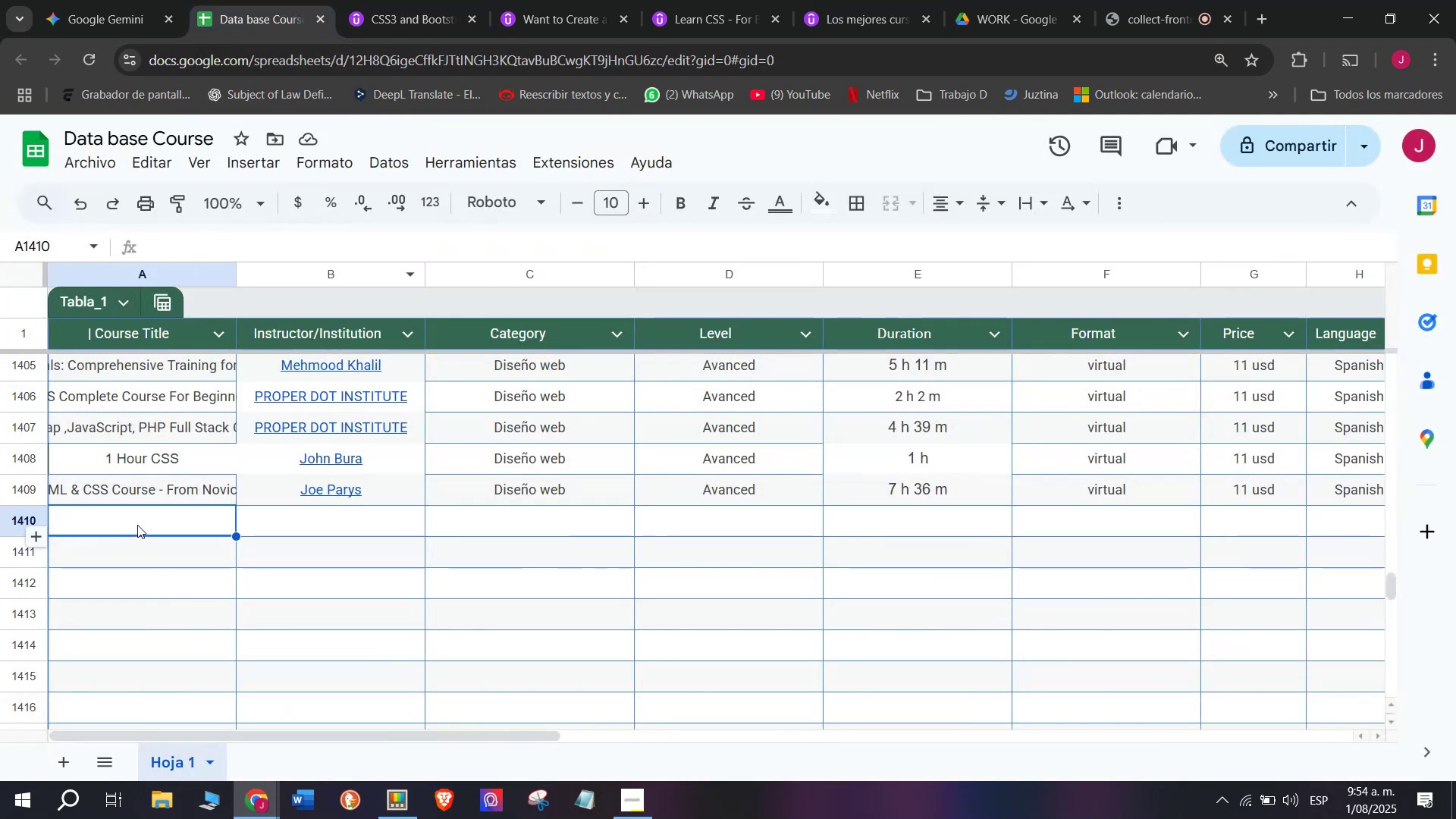 
double_click([137, 525])
 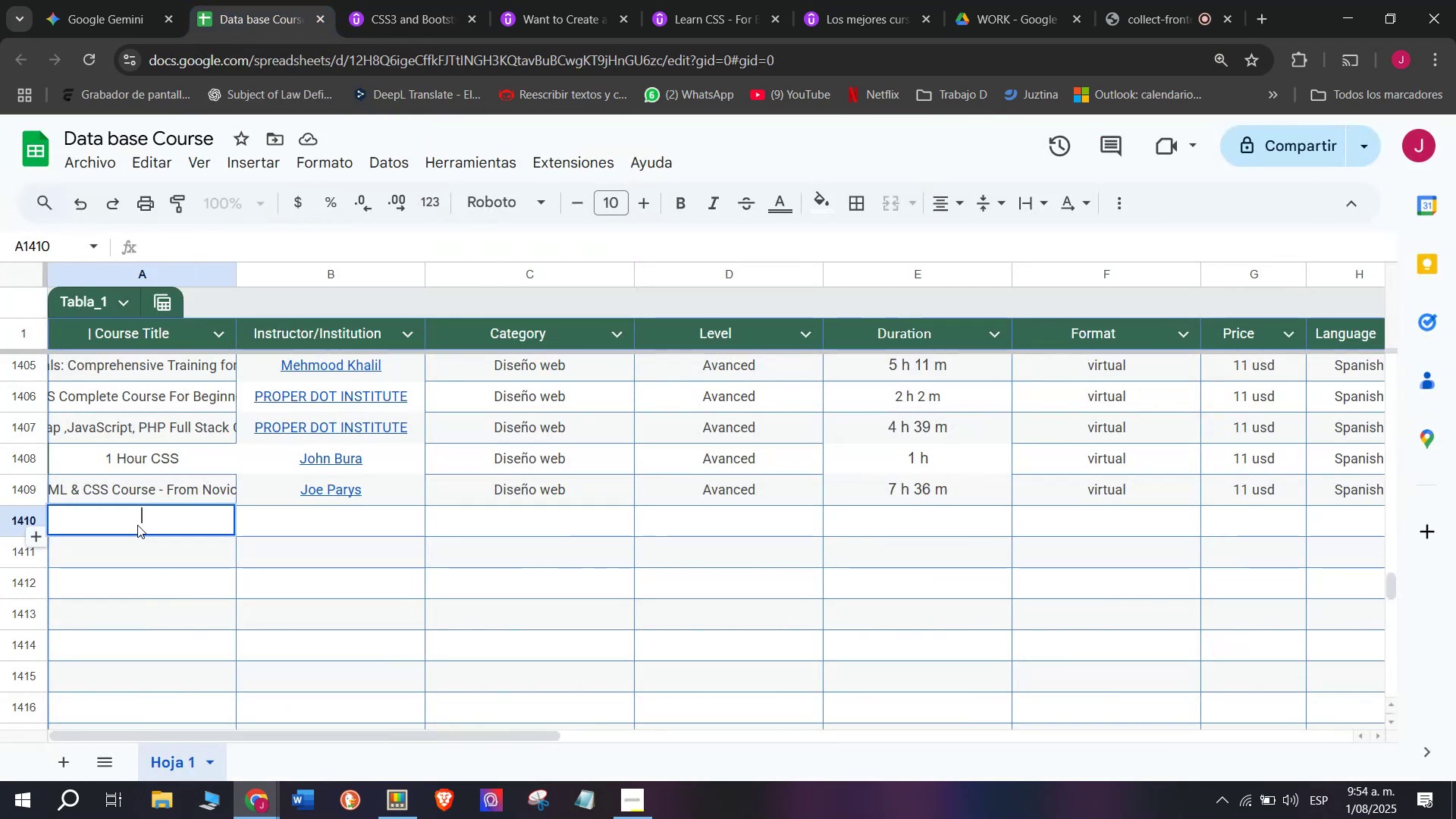 
key(Z)
 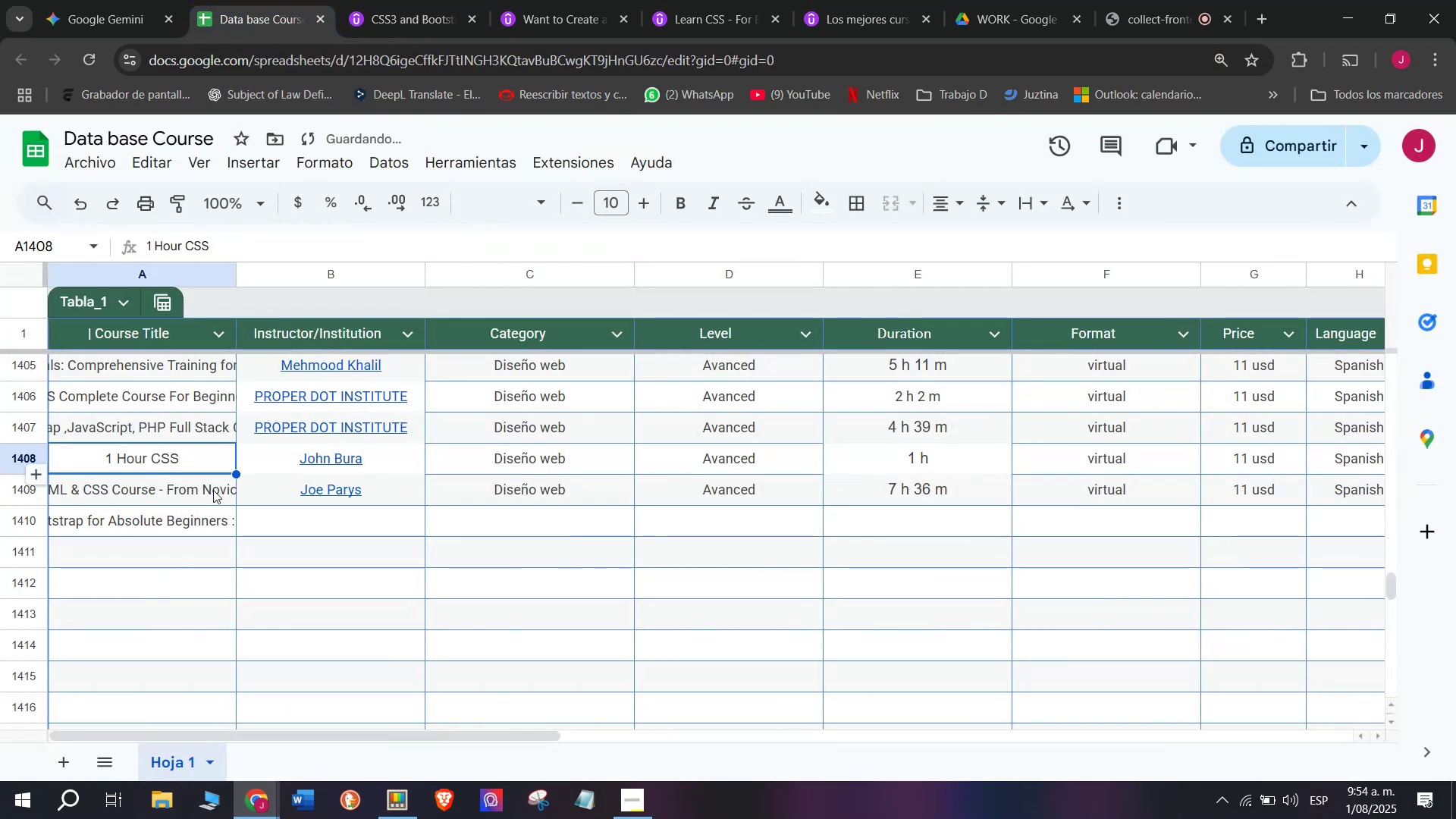 
key(Control+ControlLeft)
 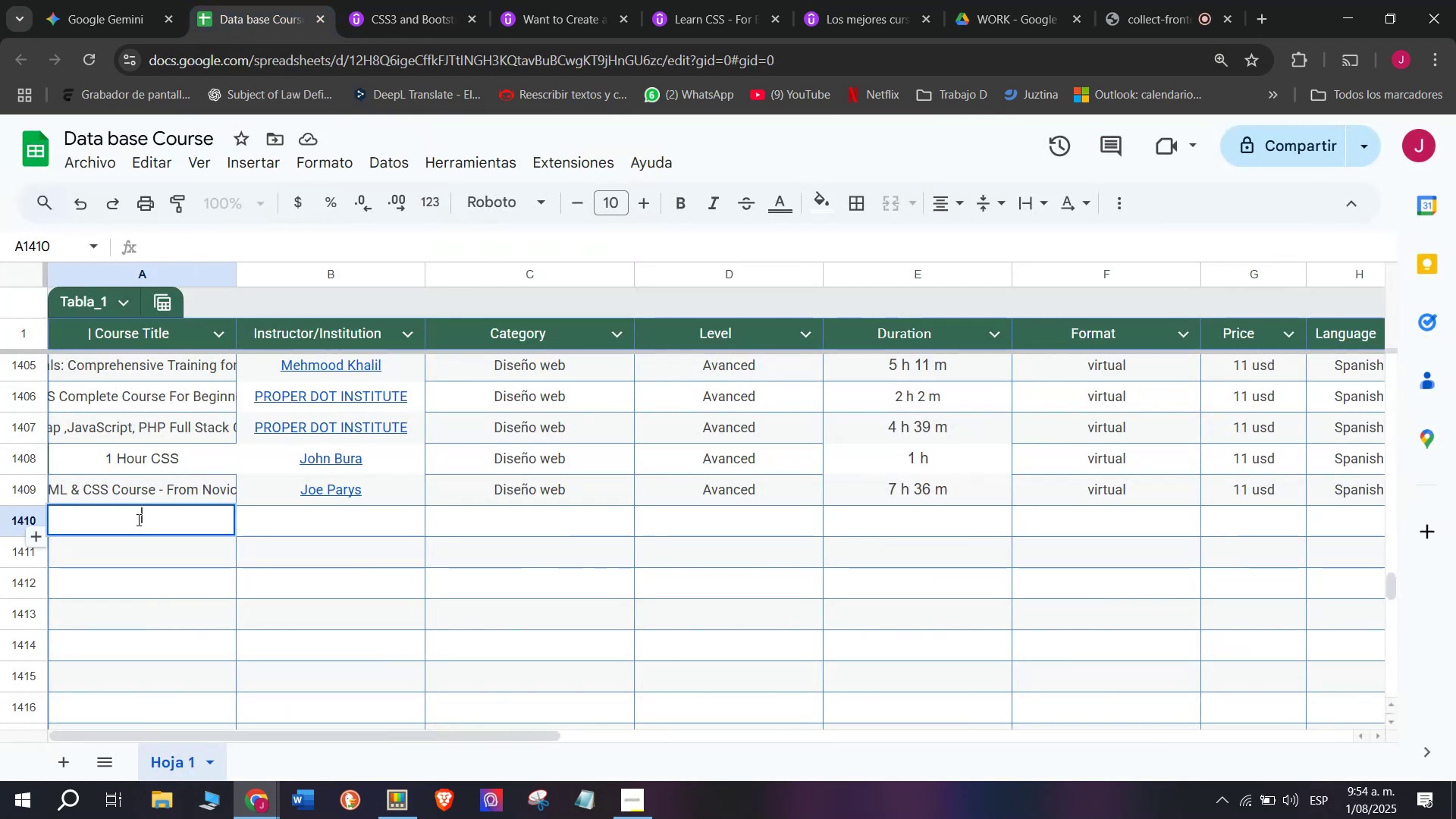 
key(Control+V)
 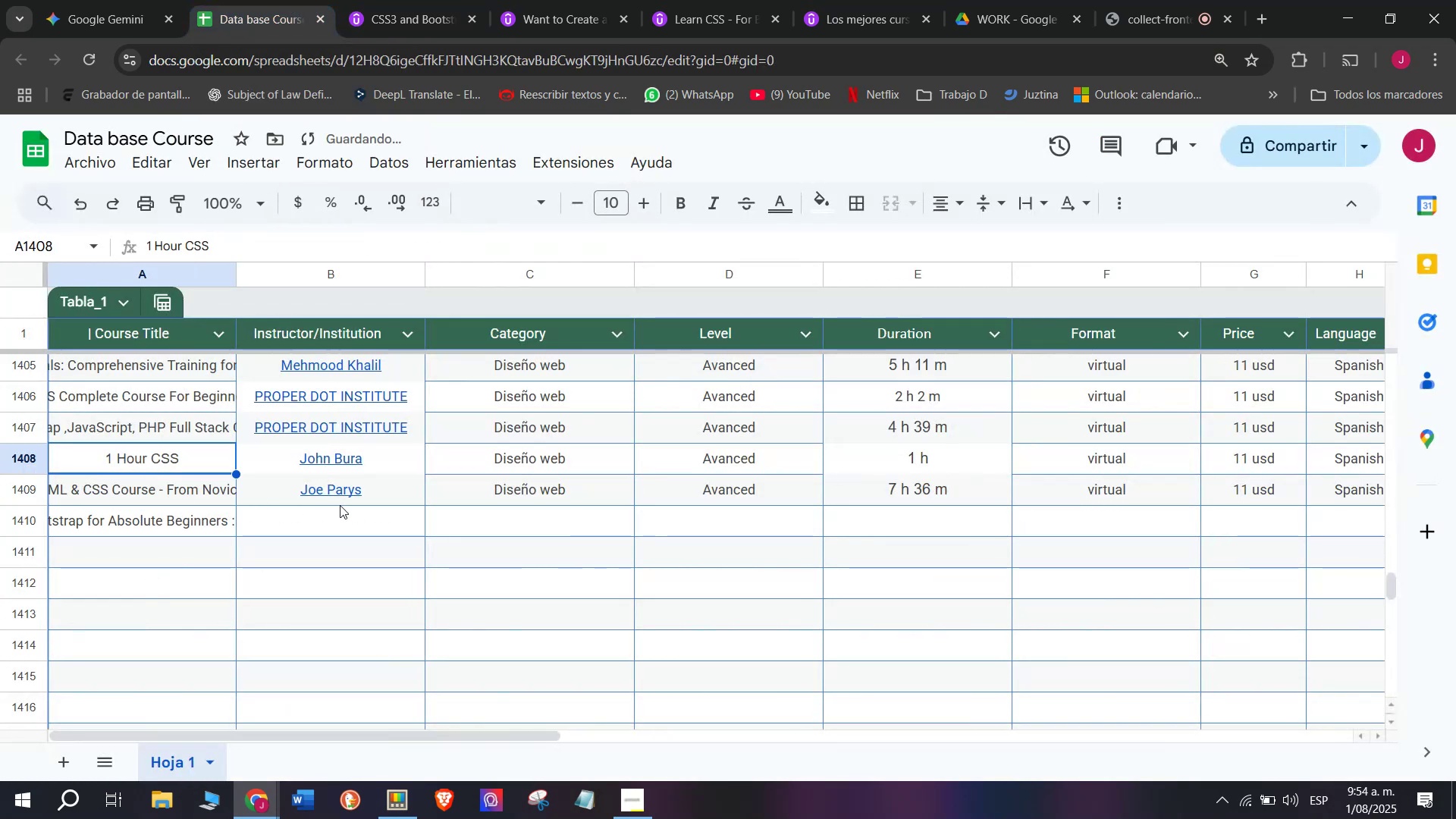 
left_click([344, 505])
 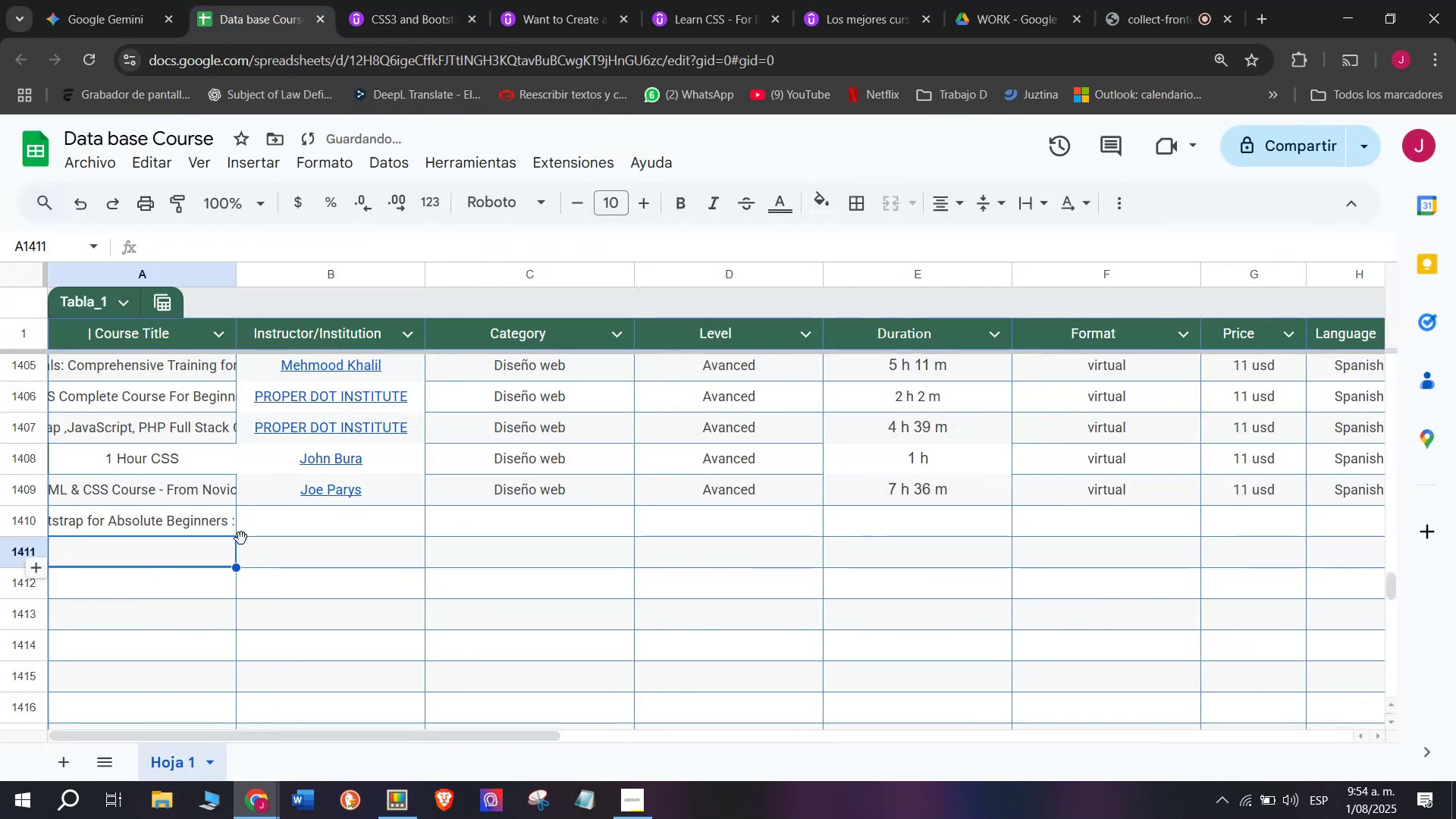 
double_click([297, 531])
 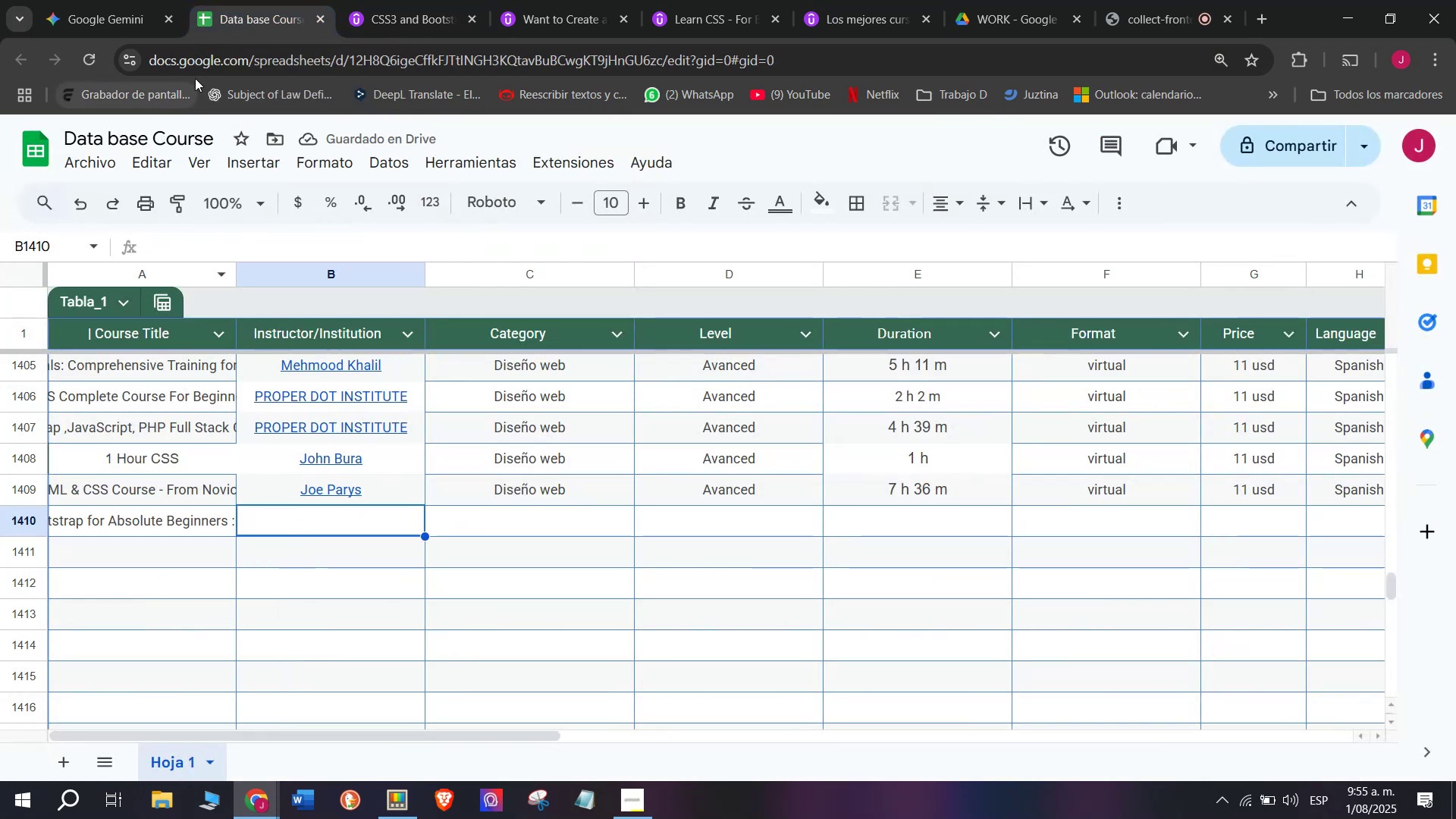 
left_click([460, 0])
 